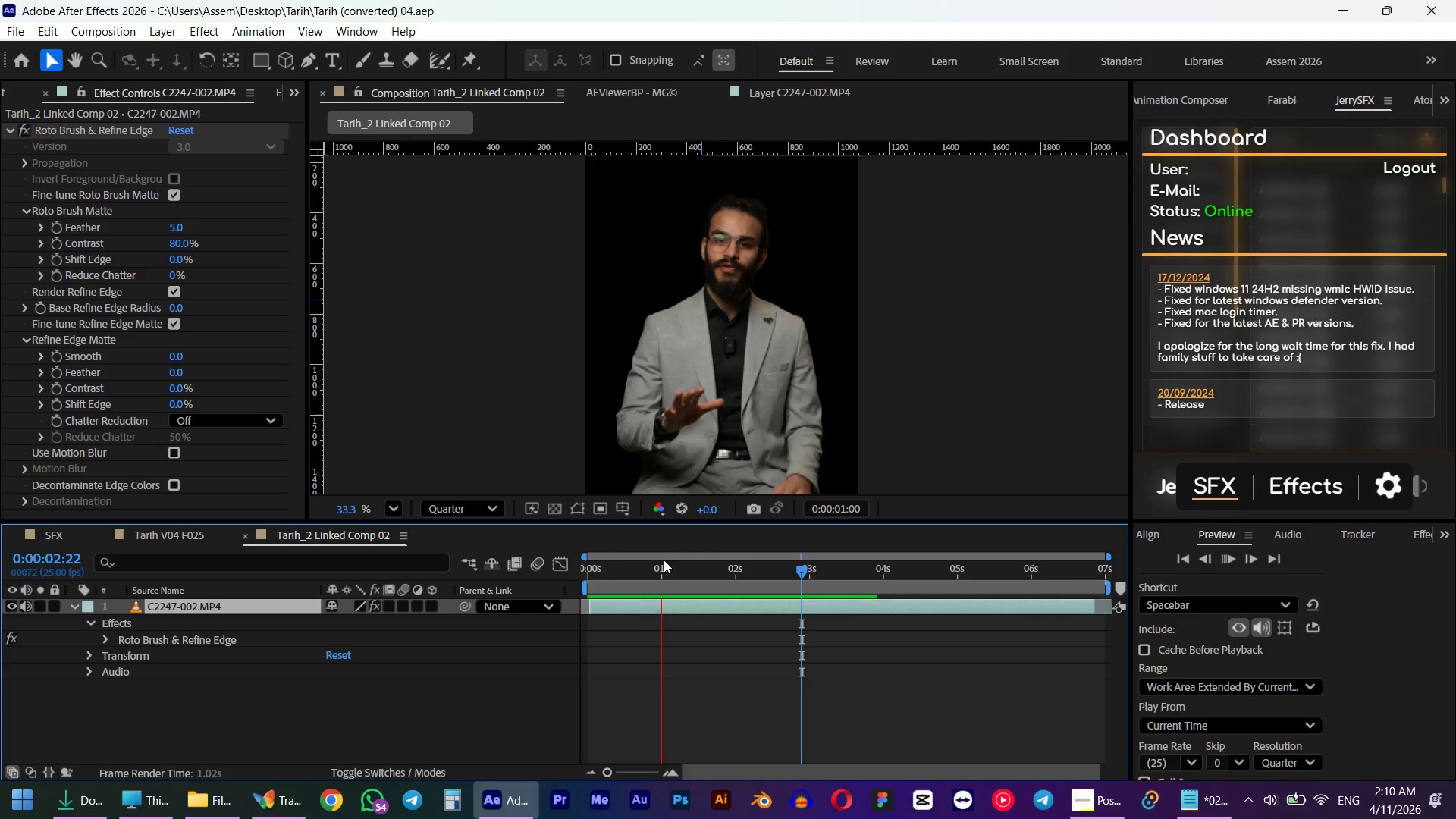 
key(Space)
 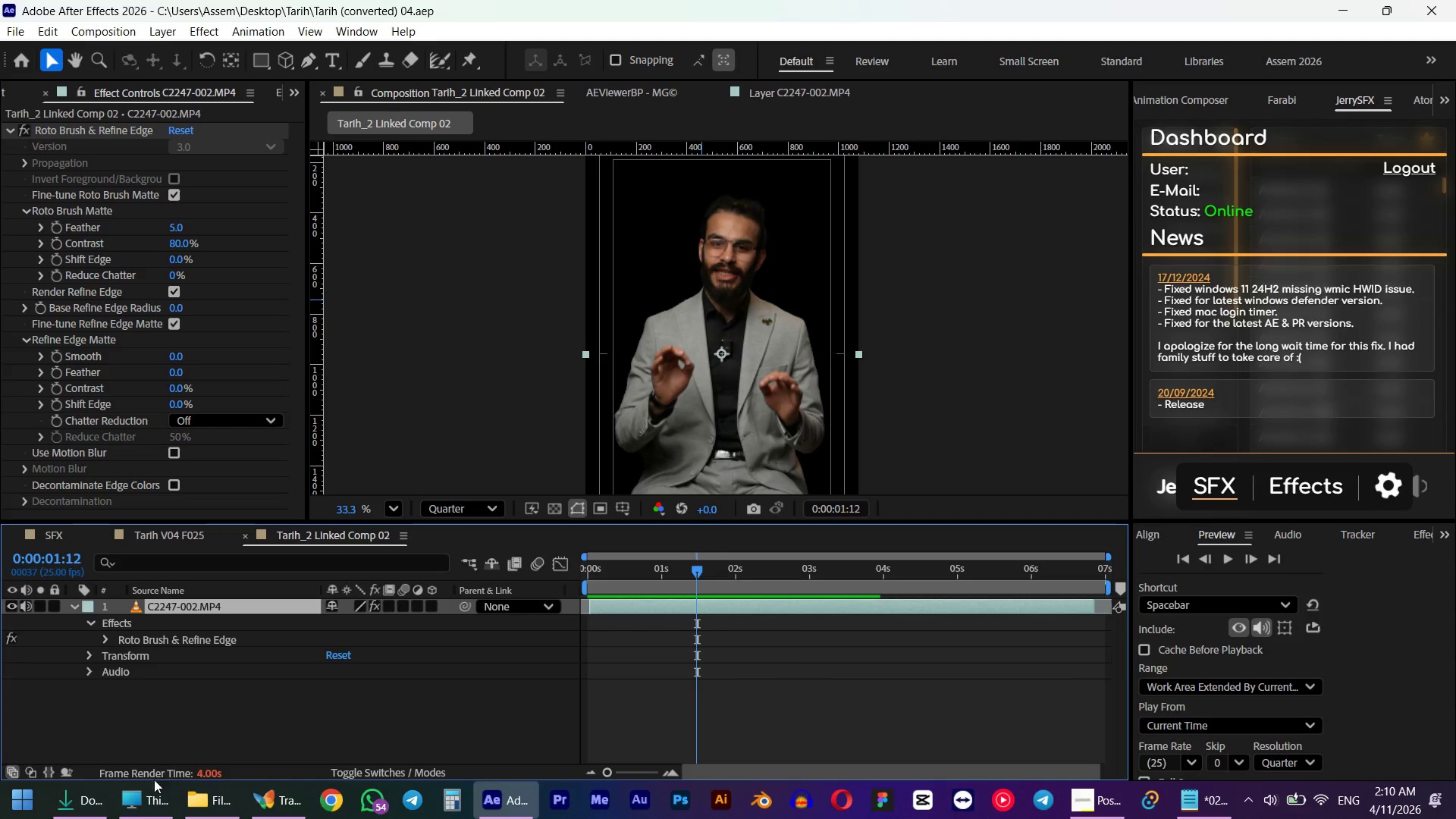 
left_click([84, 811])
 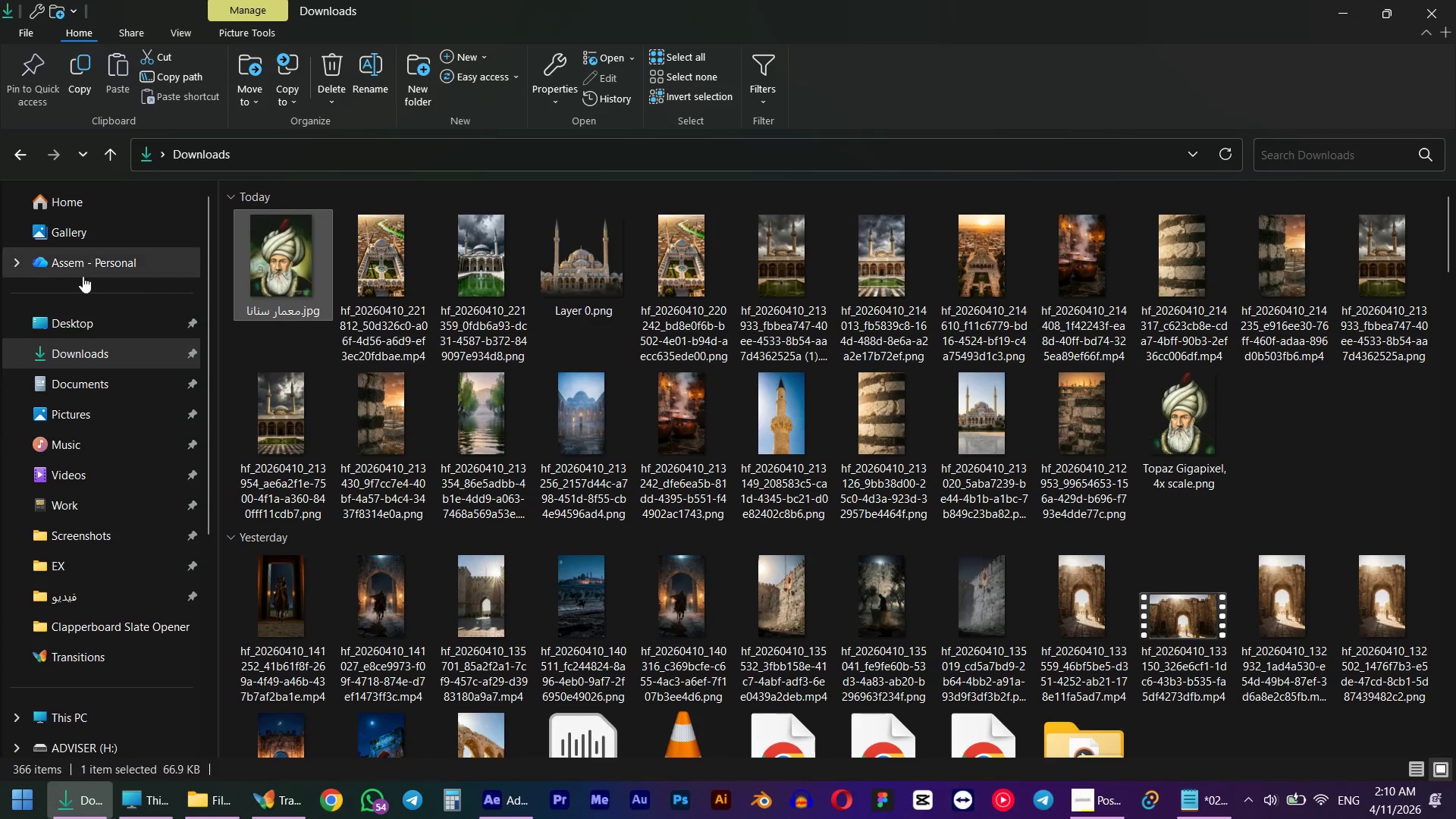 
left_click([593, 287])
 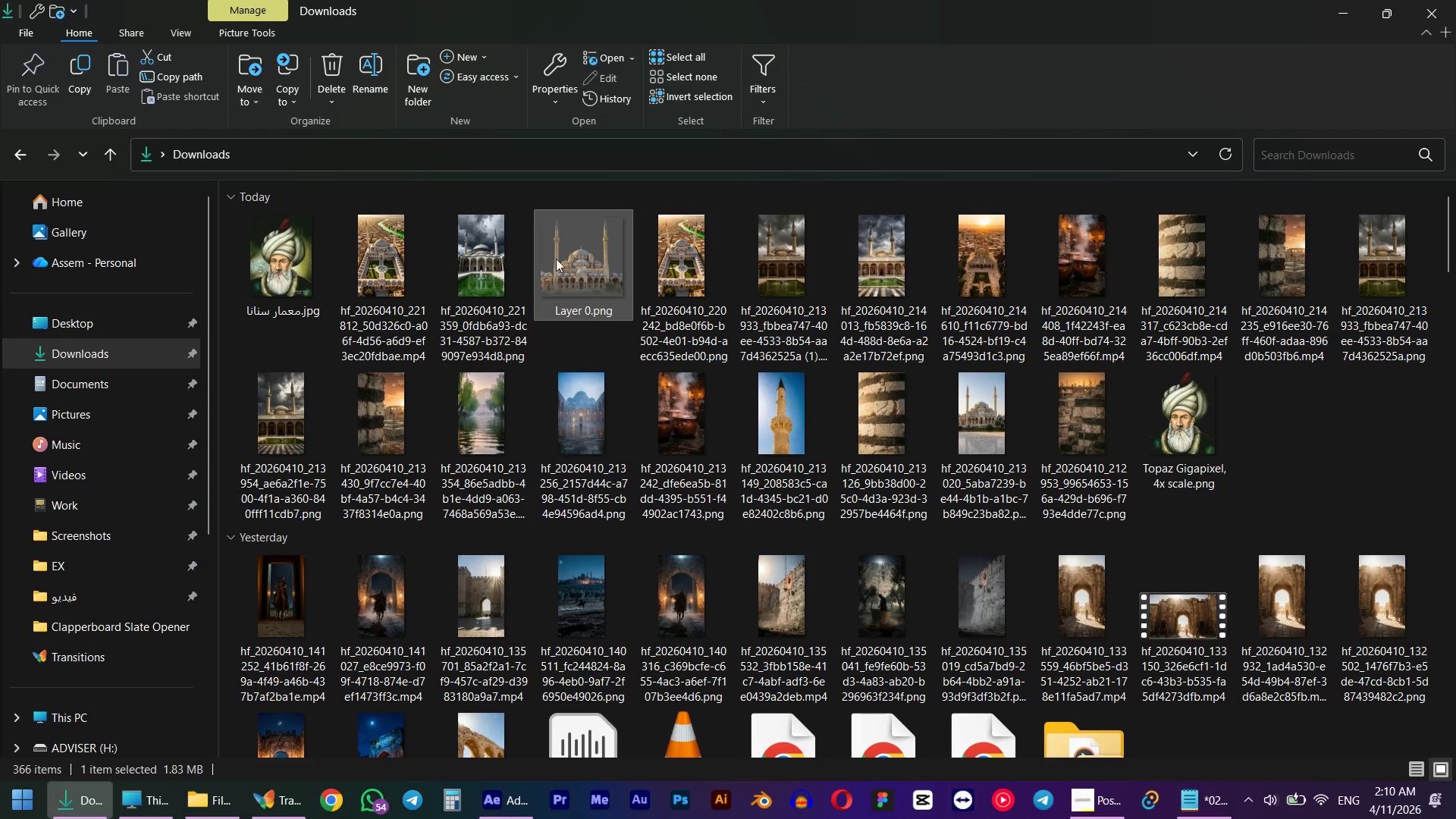 
scroll: coordinate [346, 386], scroll_direction: up, amount: 6.0
 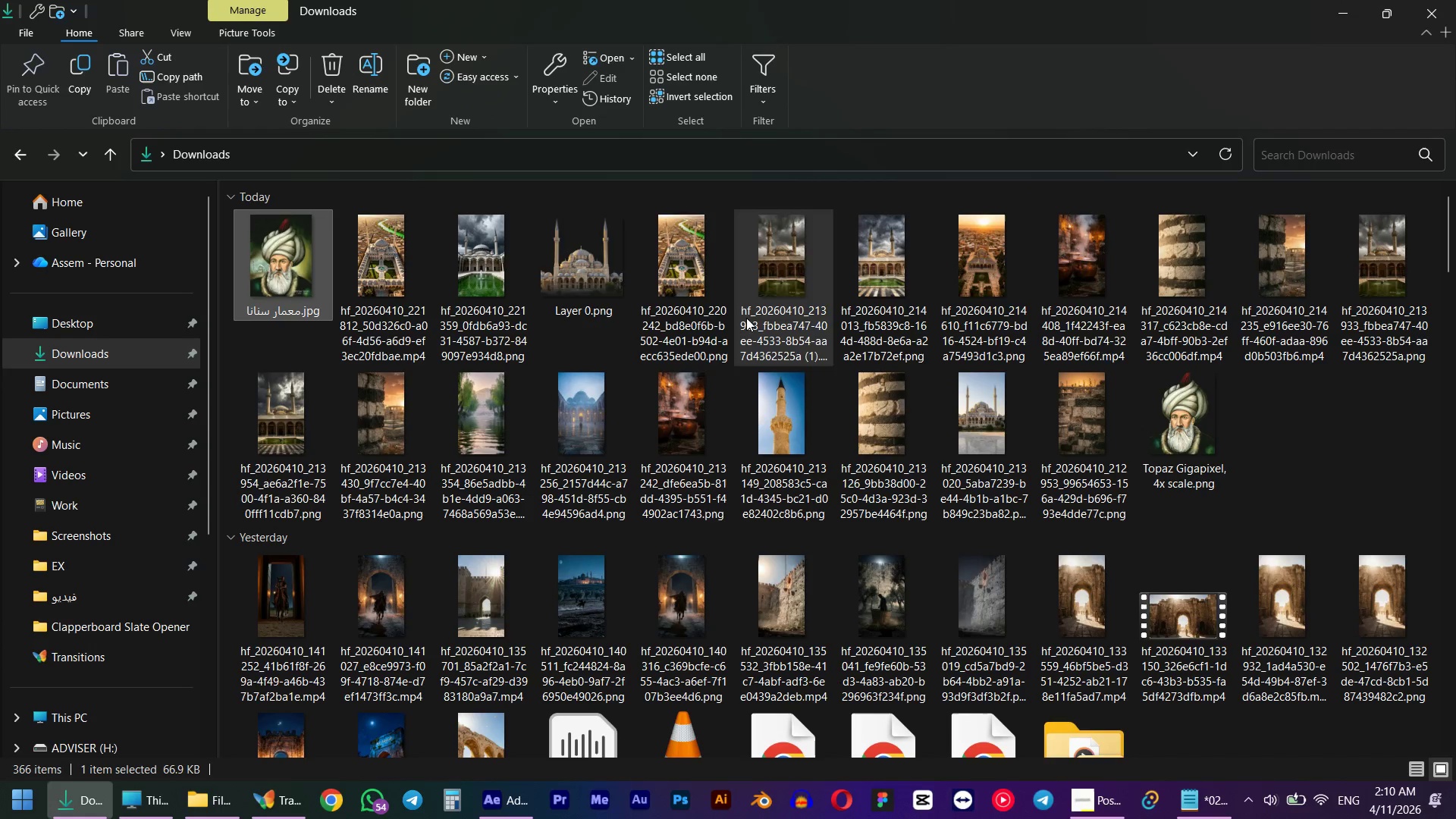 
left_click_drag(start_coordinate=[574, 265], to_coordinate=[721, 638])
 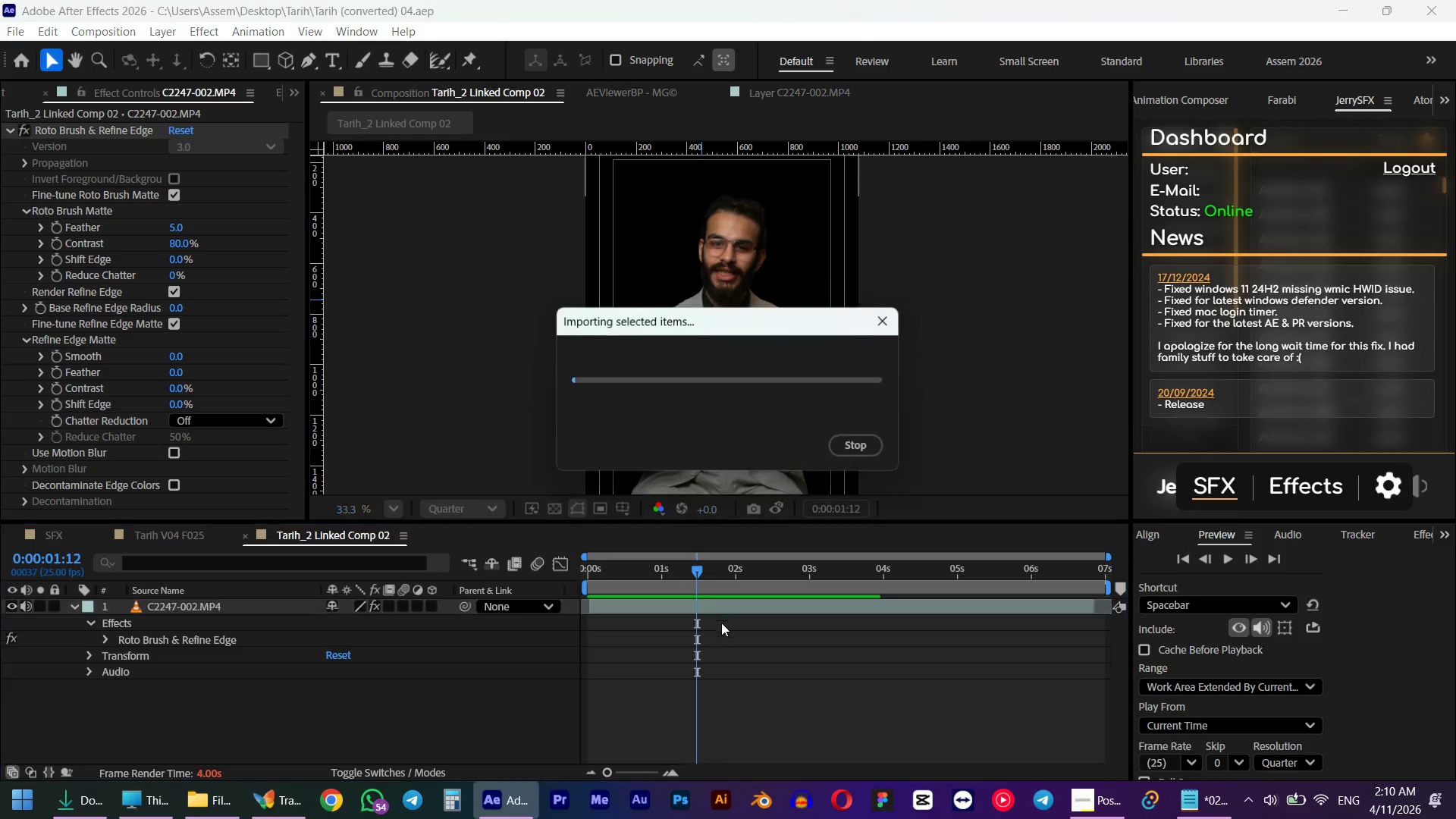 
key(Alt+Tab)
 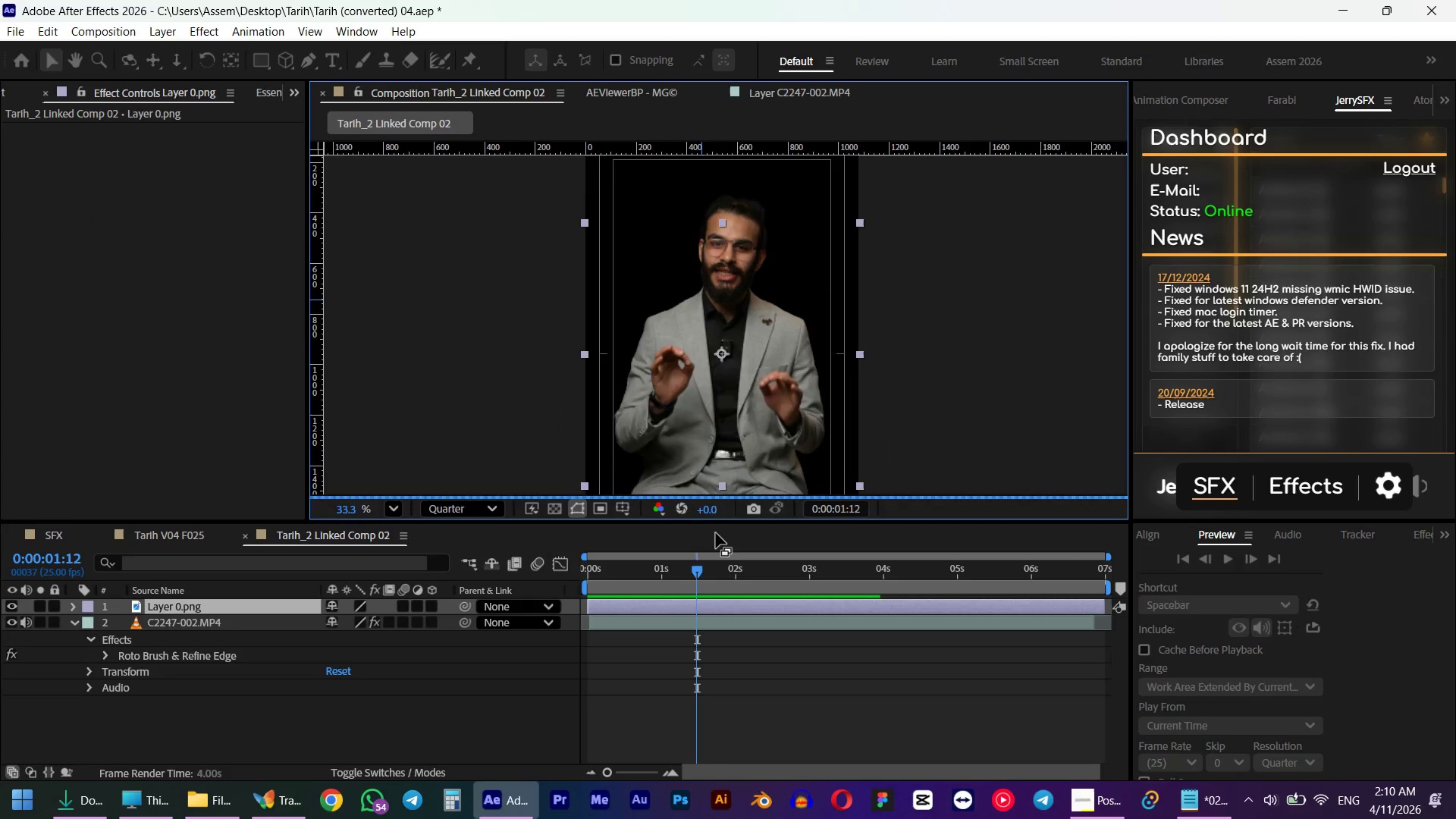 
key(Control+BracketLeft)
 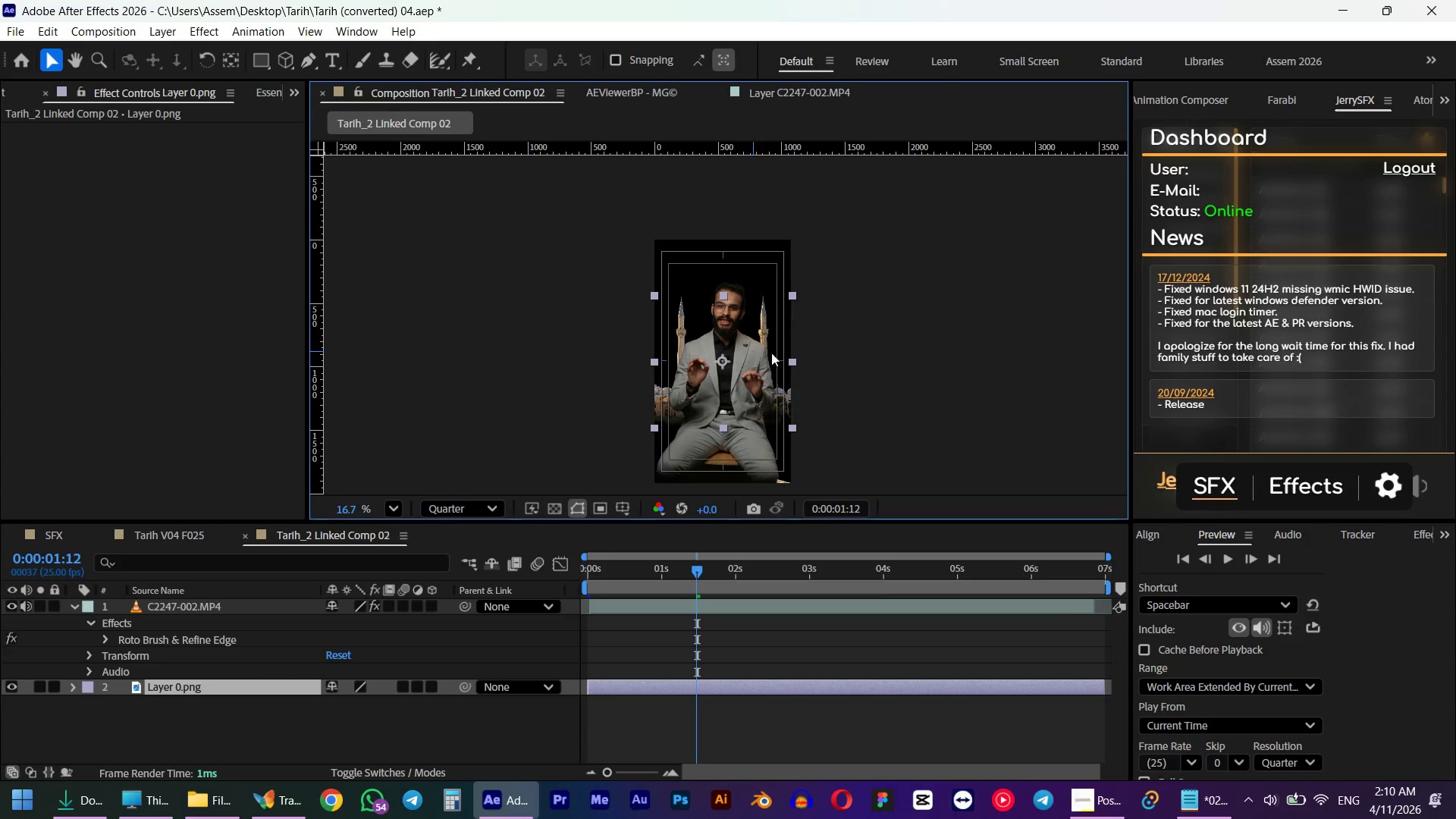 
scroll: coordinate [724, 370], scroll_direction: down, amount: 5.0
 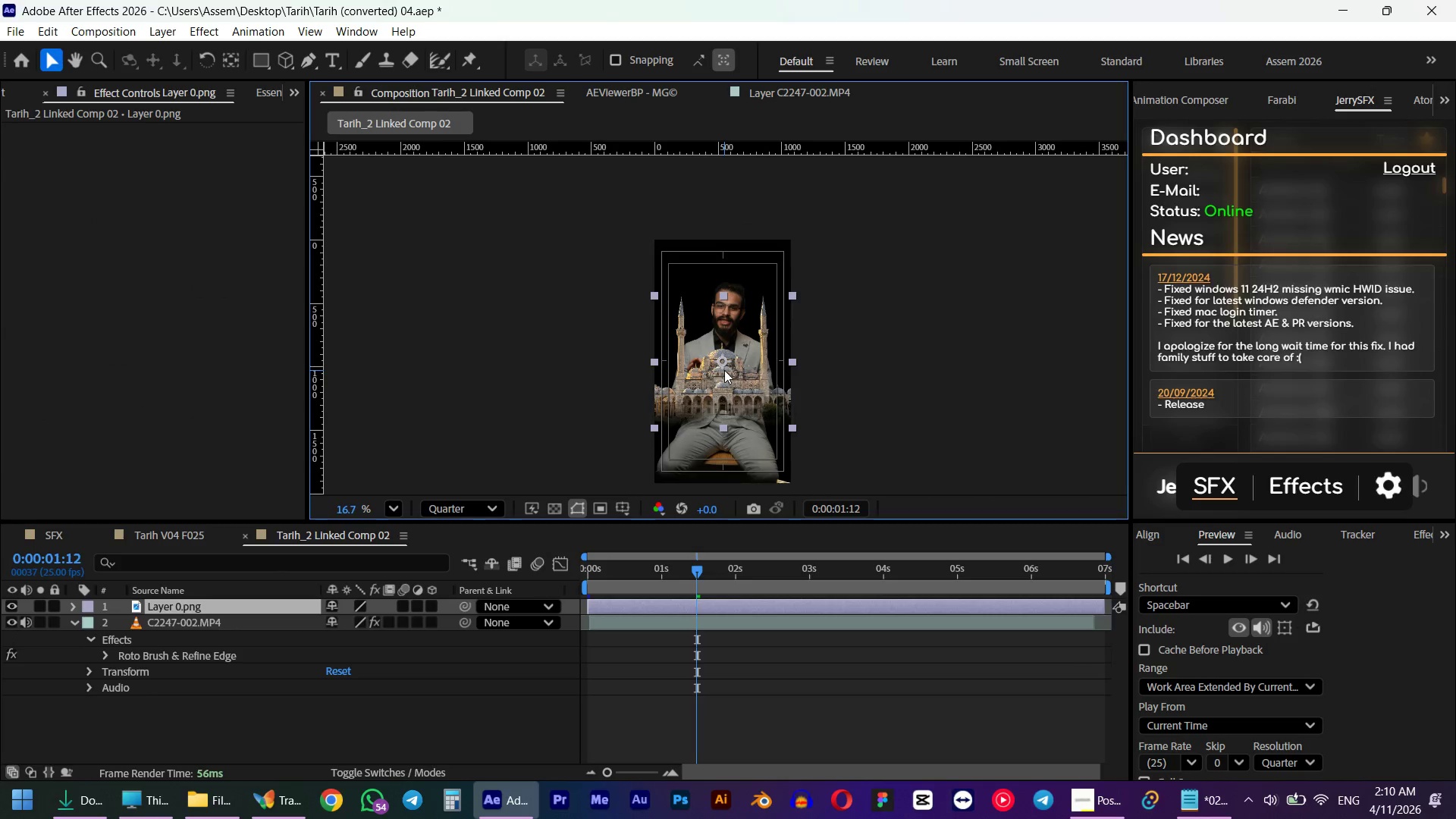 
left_click_drag(start_coordinate=[780, 355], to_coordinate=[783, 303])
 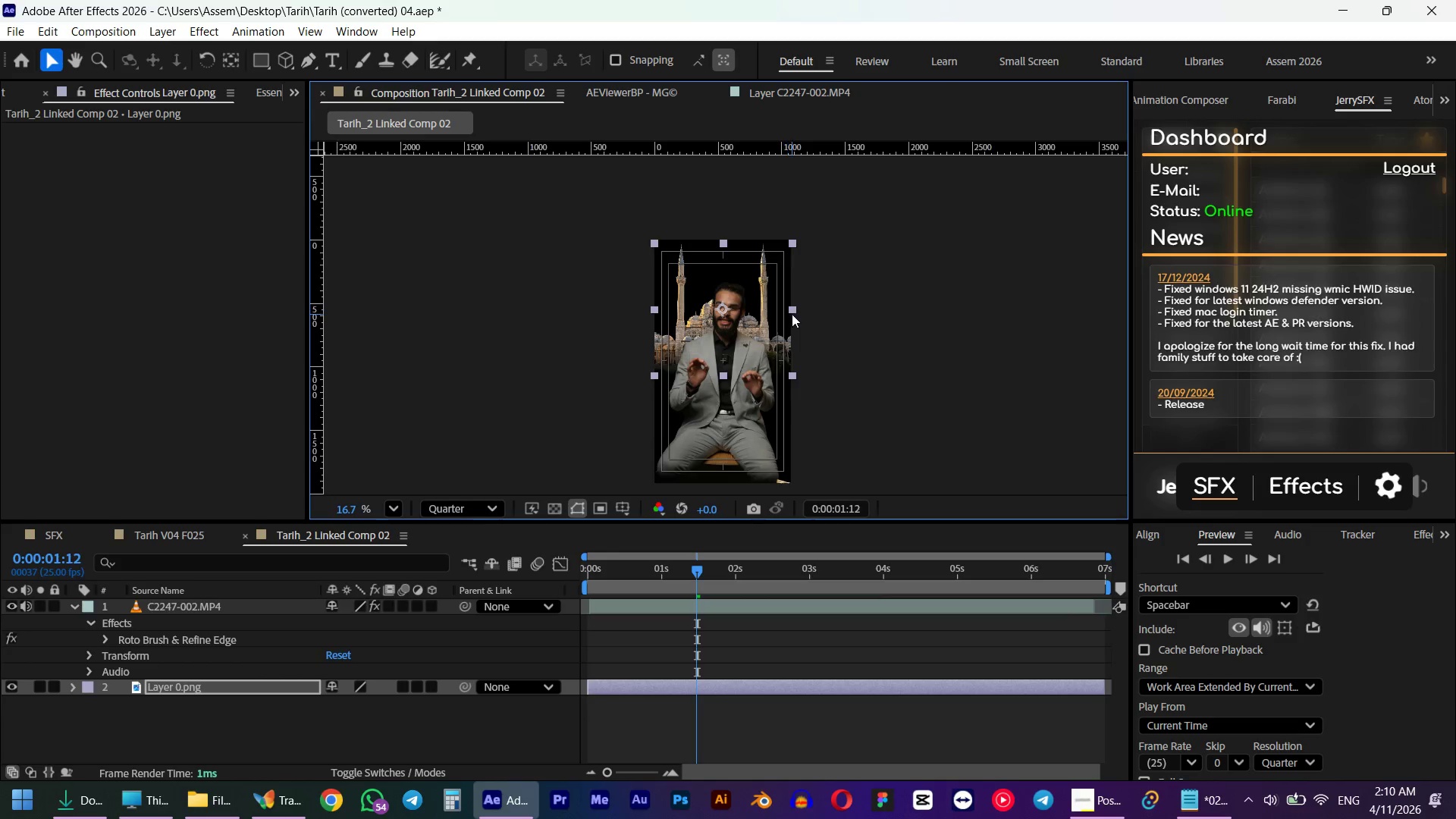 
hold_key(key=ShiftLeft, duration=3.8)
 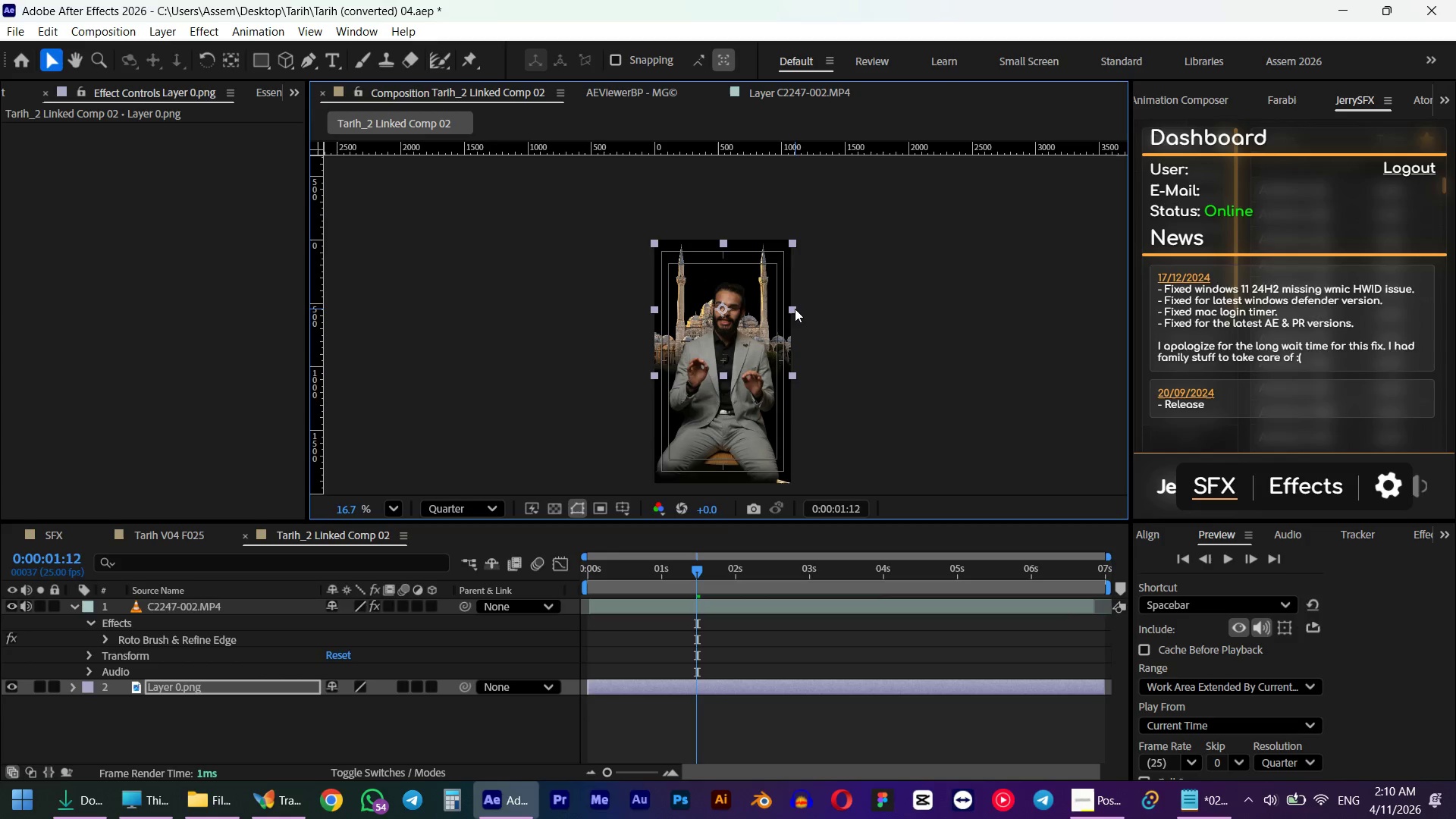 
hold_key(key=ShiftLeft, duration=5.62)
 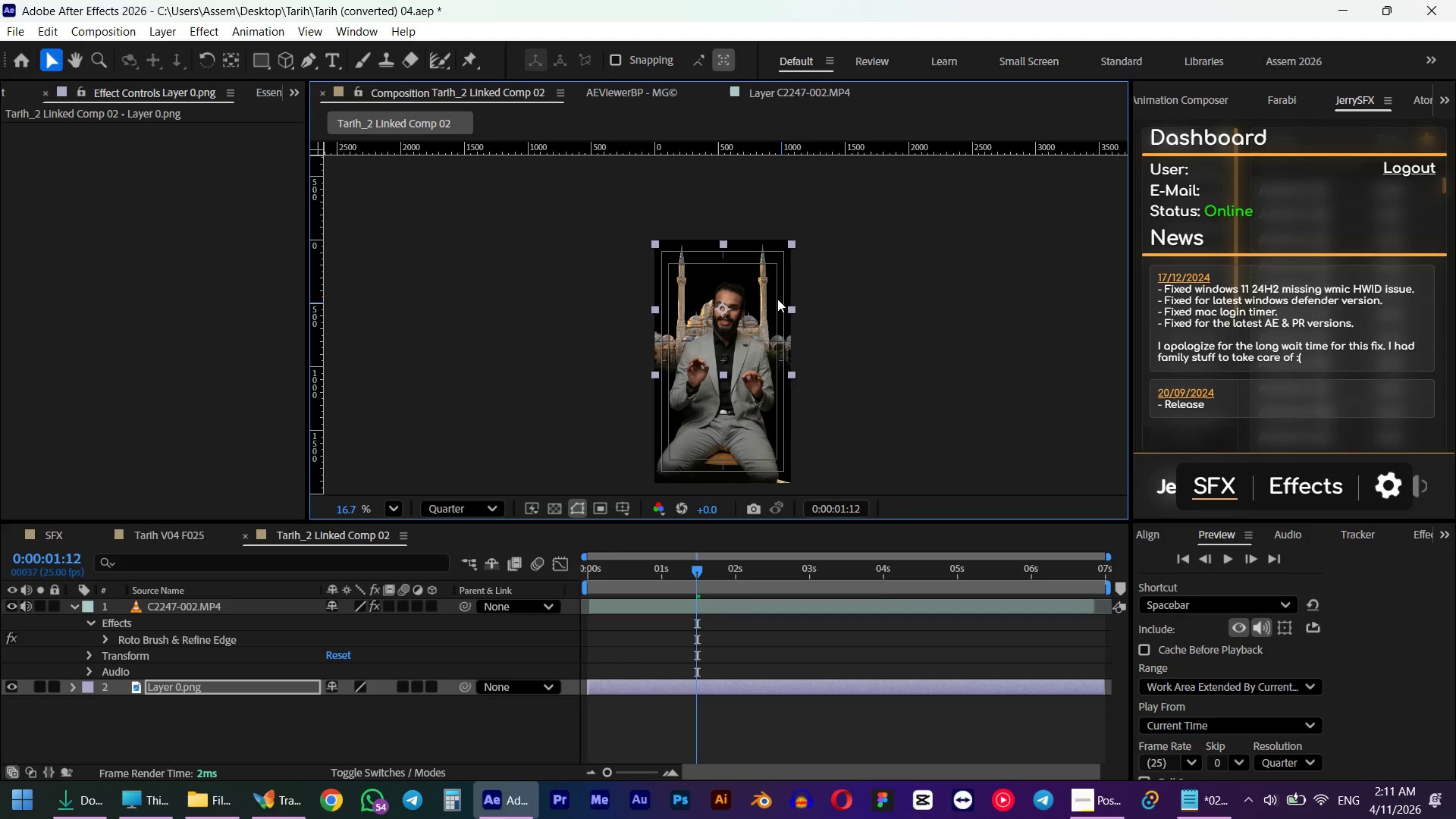 
left_click_drag(start_coordinate=[777, 299], to_coordinate=[775, 306])
 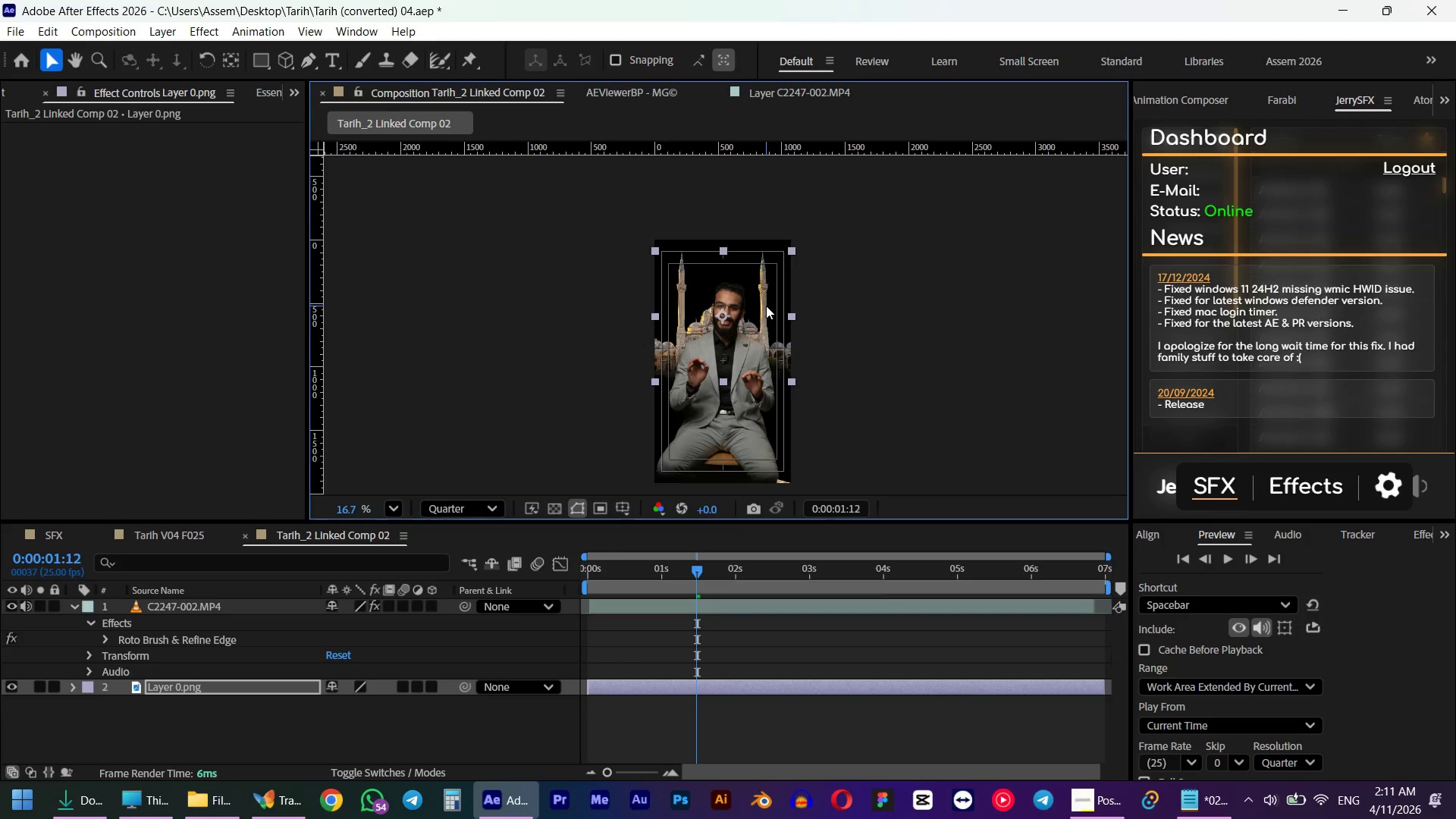 
hold_key(key=ShiftLeft, duration=1.25)
 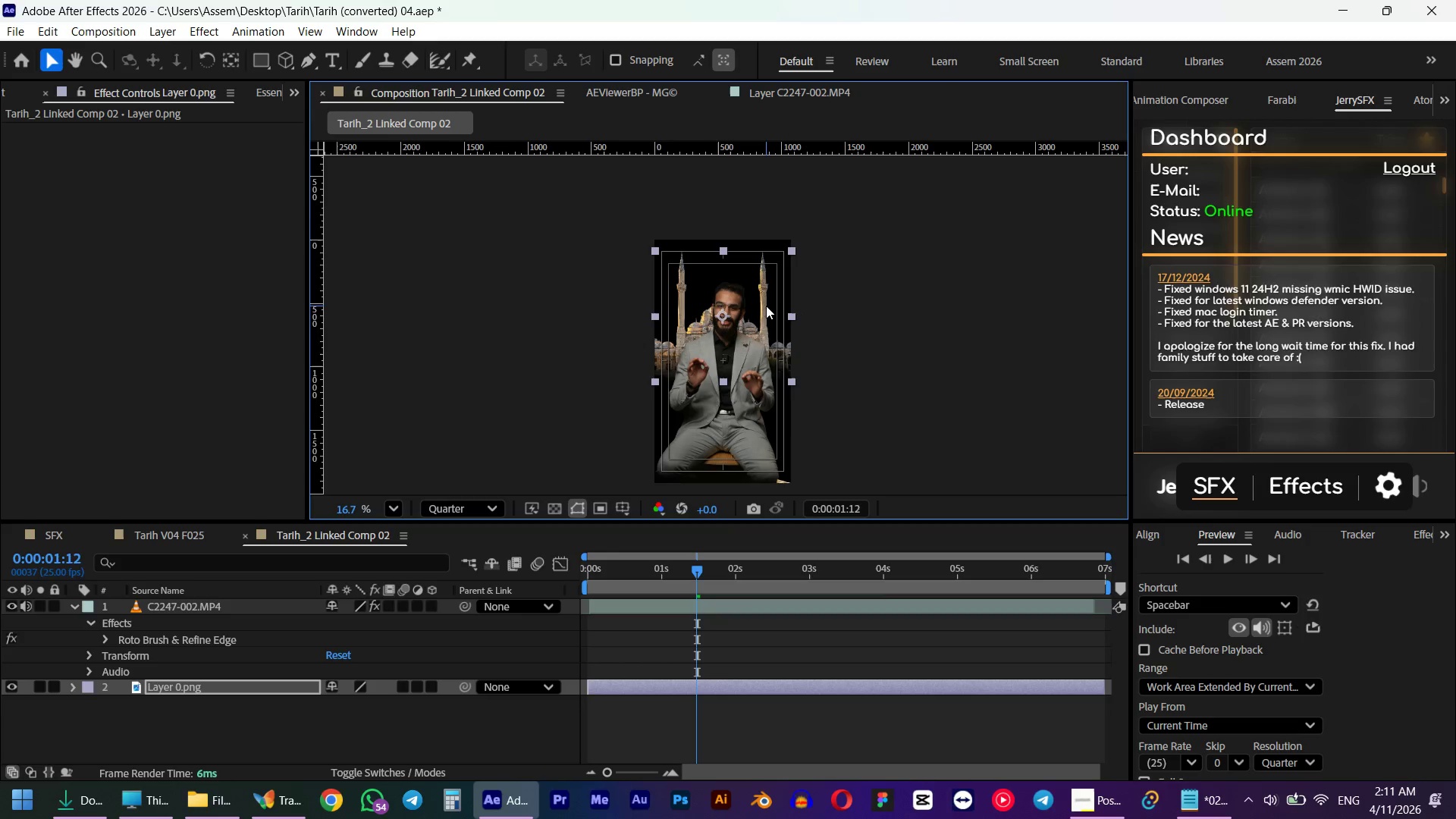 
scroll: coordinate [689, 349], scroll_direction: up, amount: 7.0
 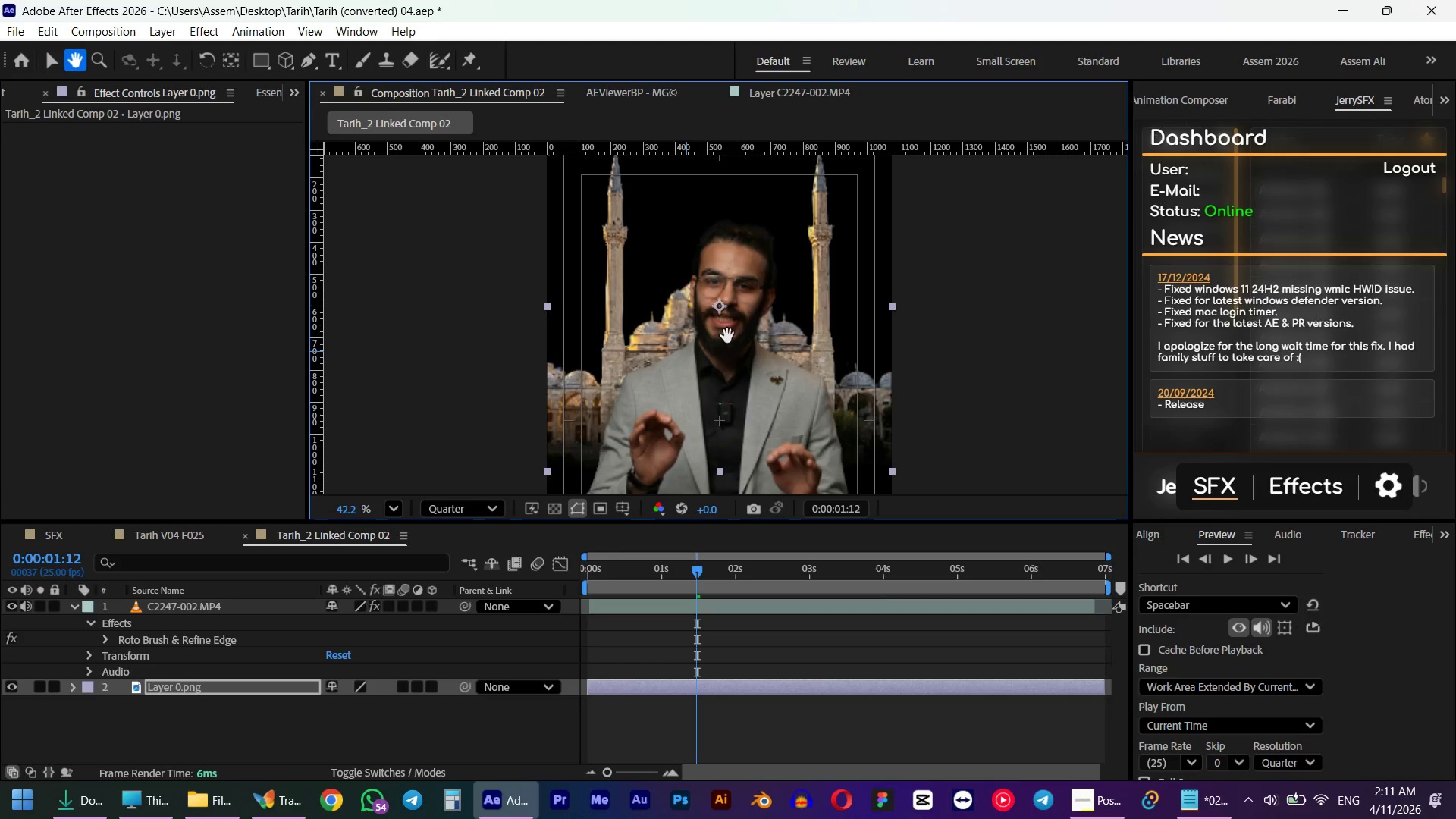 
scroll: coordinate [727, 336], scroll_direction: down, amount: 4.0
 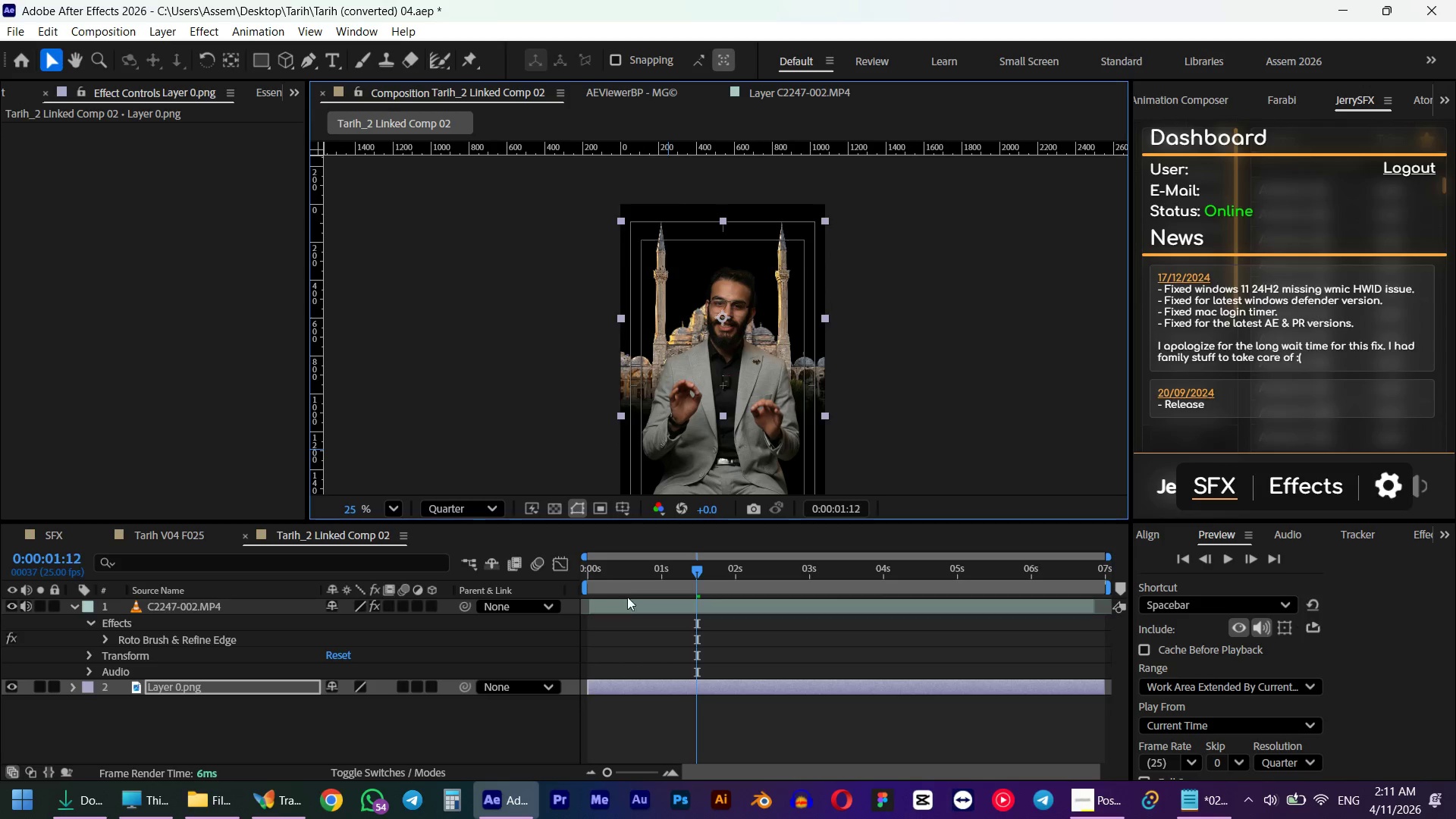 
key(Control+ControlLeft)
 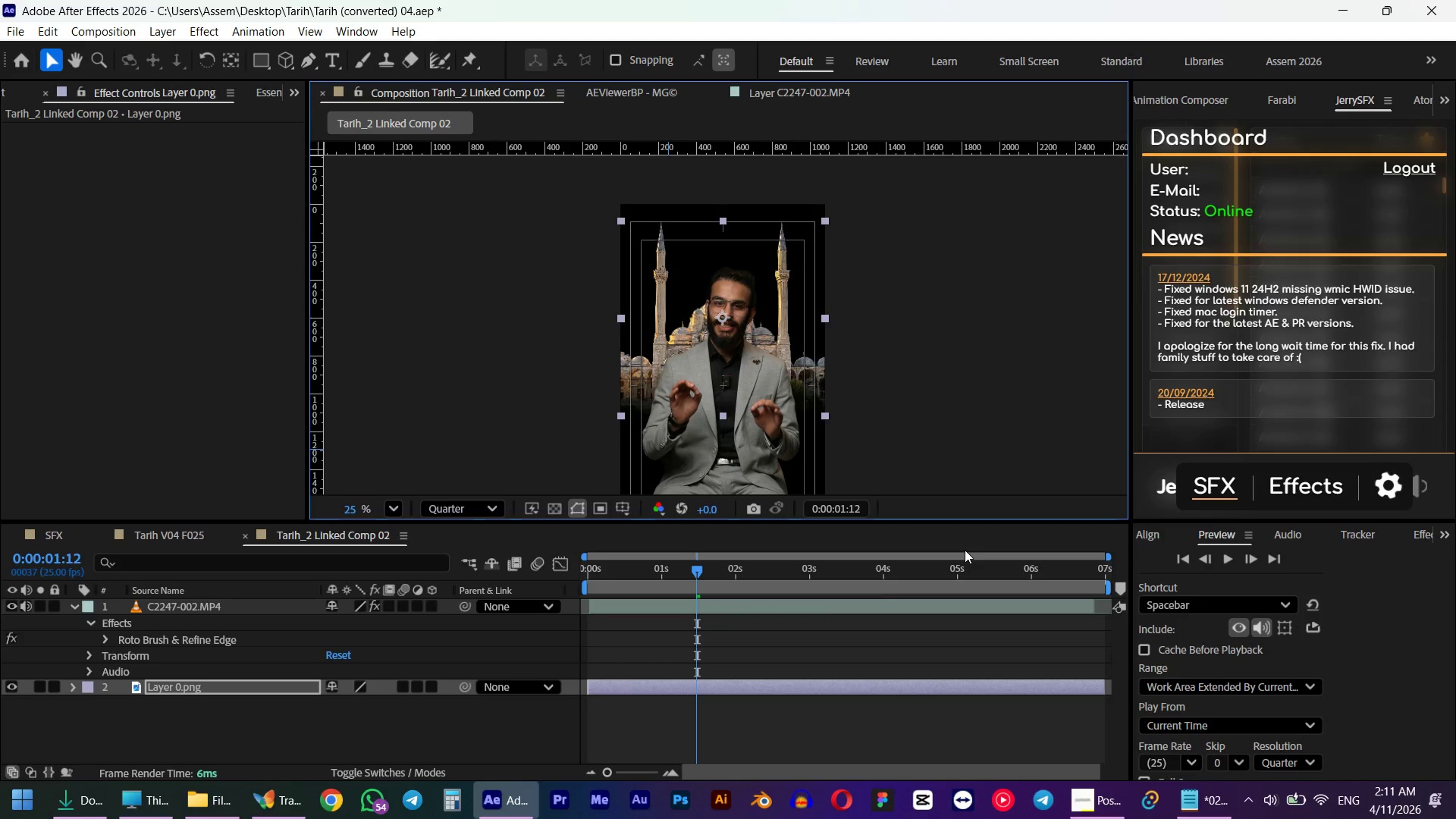 
key(Control+S)
 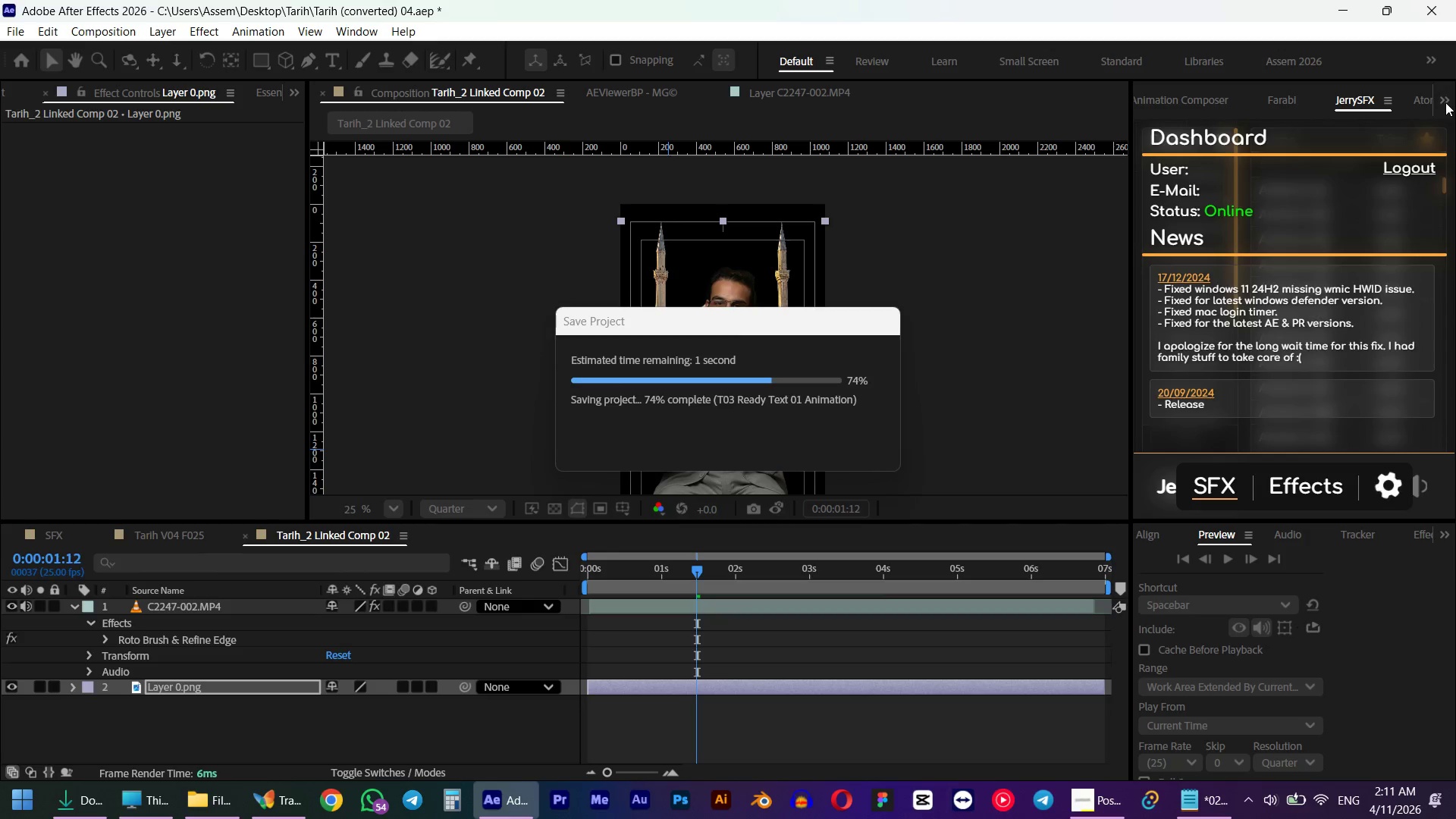 
wait(6.08)
 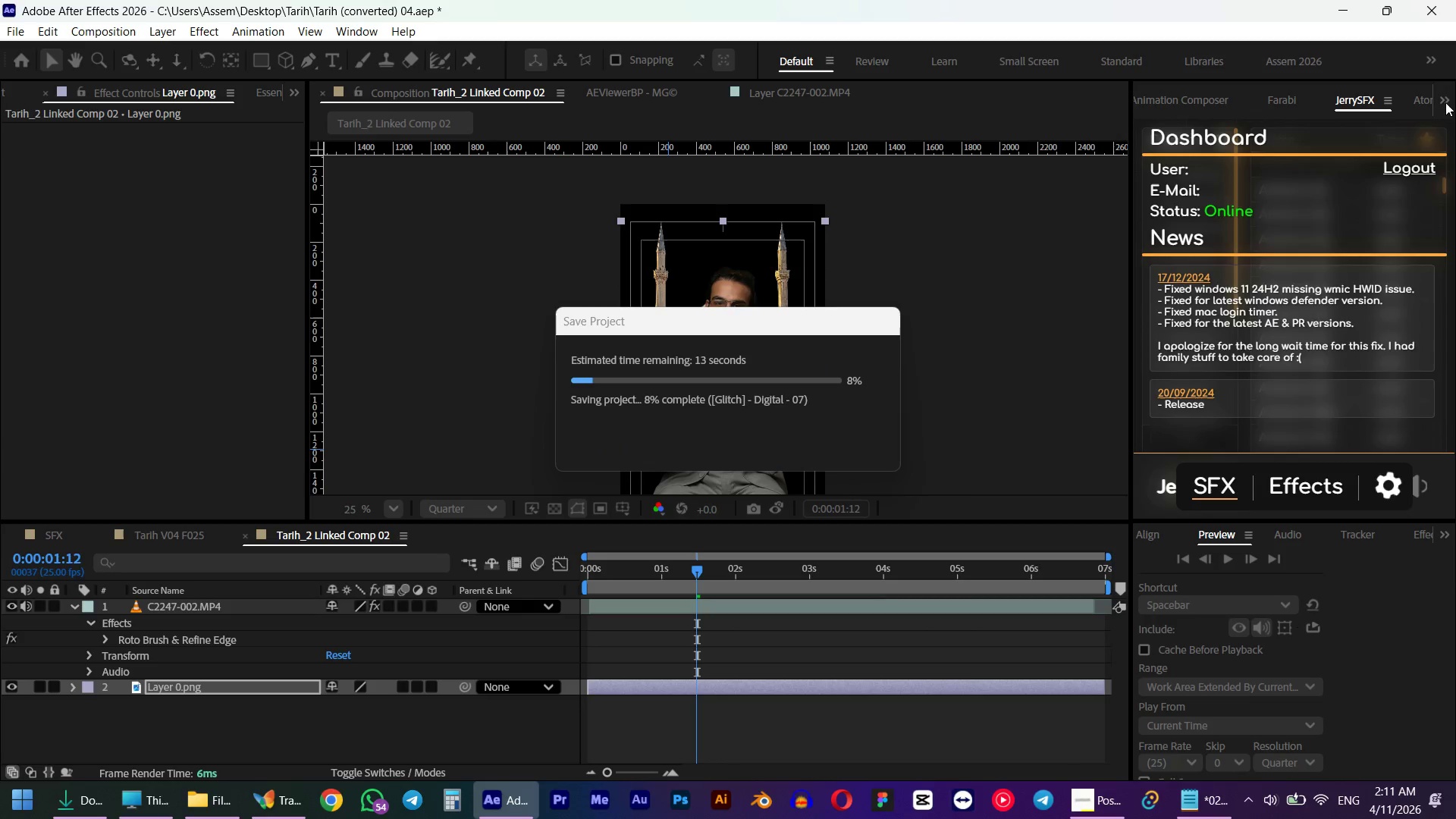 
left_click([1445, 102])
 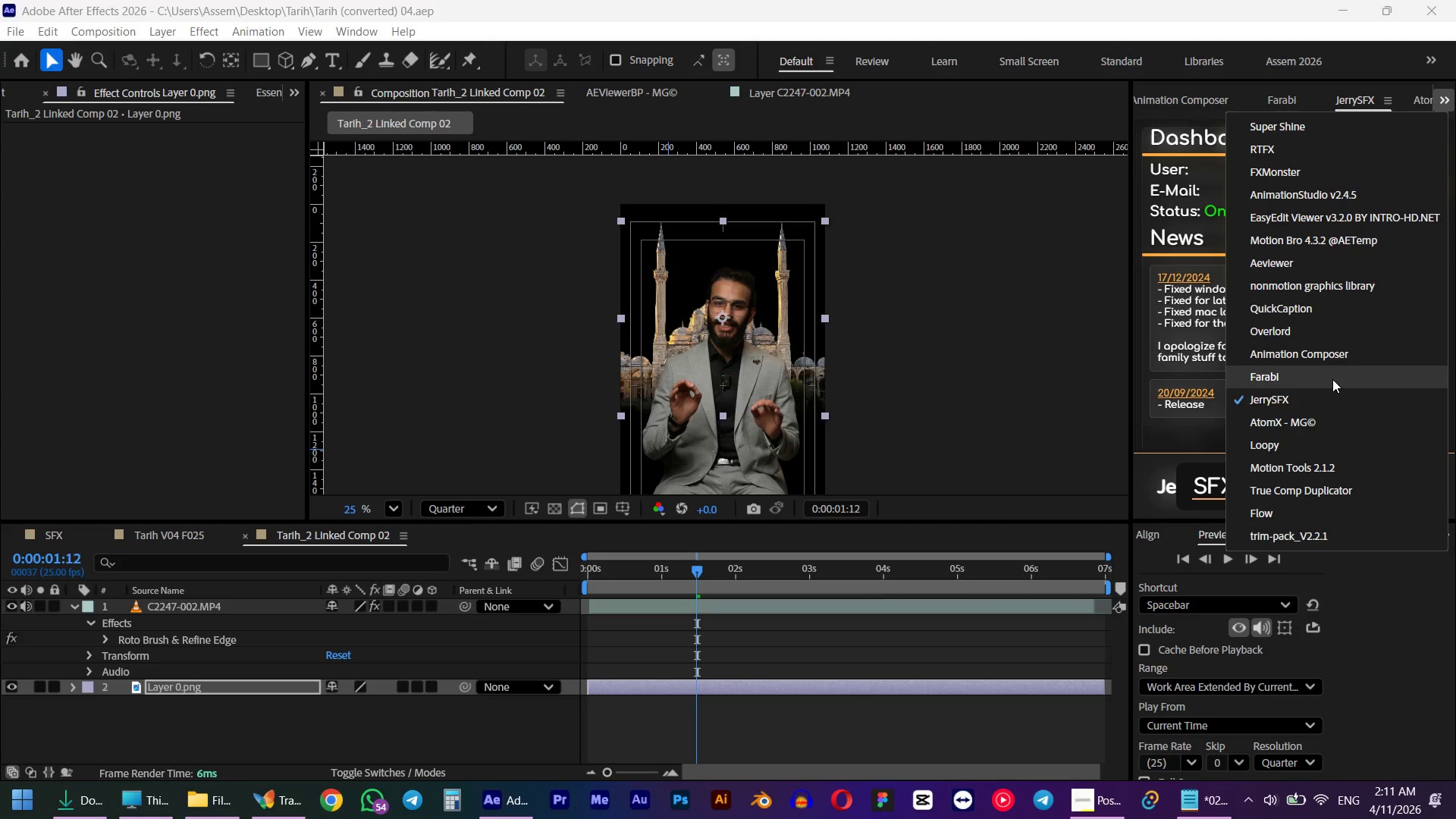 
wait(6.86)
 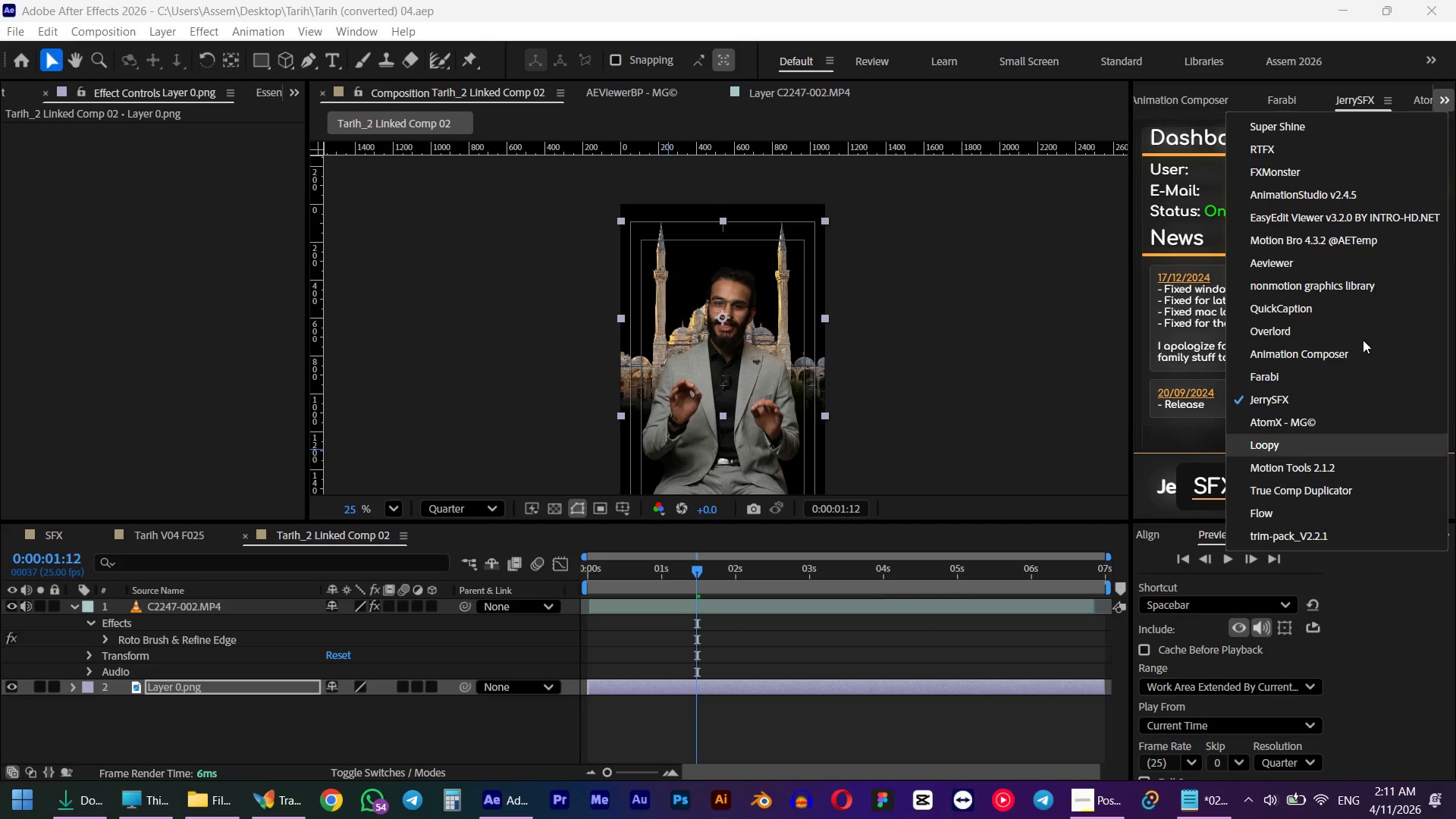 
left_click([1355, 426])
 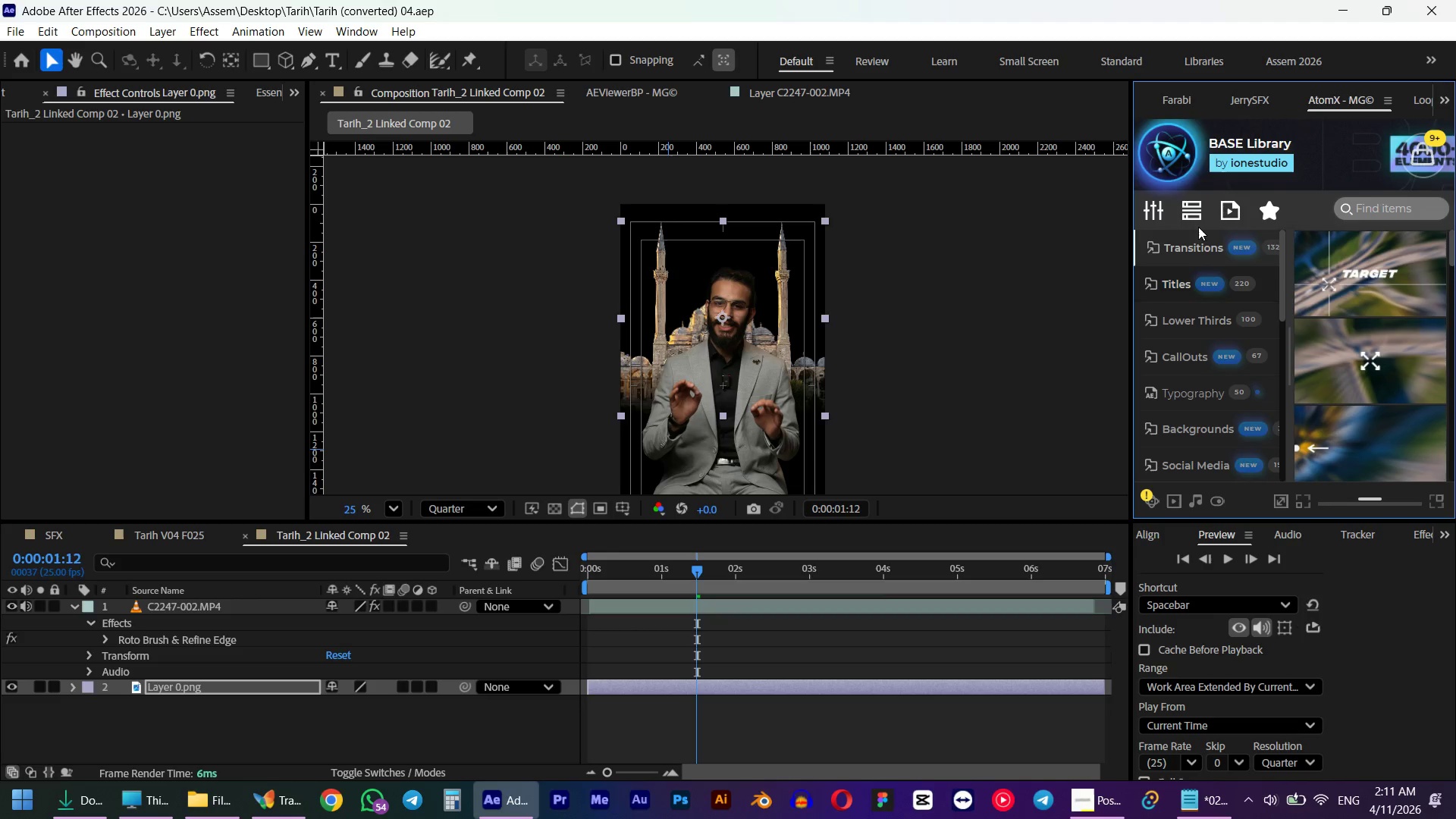 
left_click([1150, 144])
 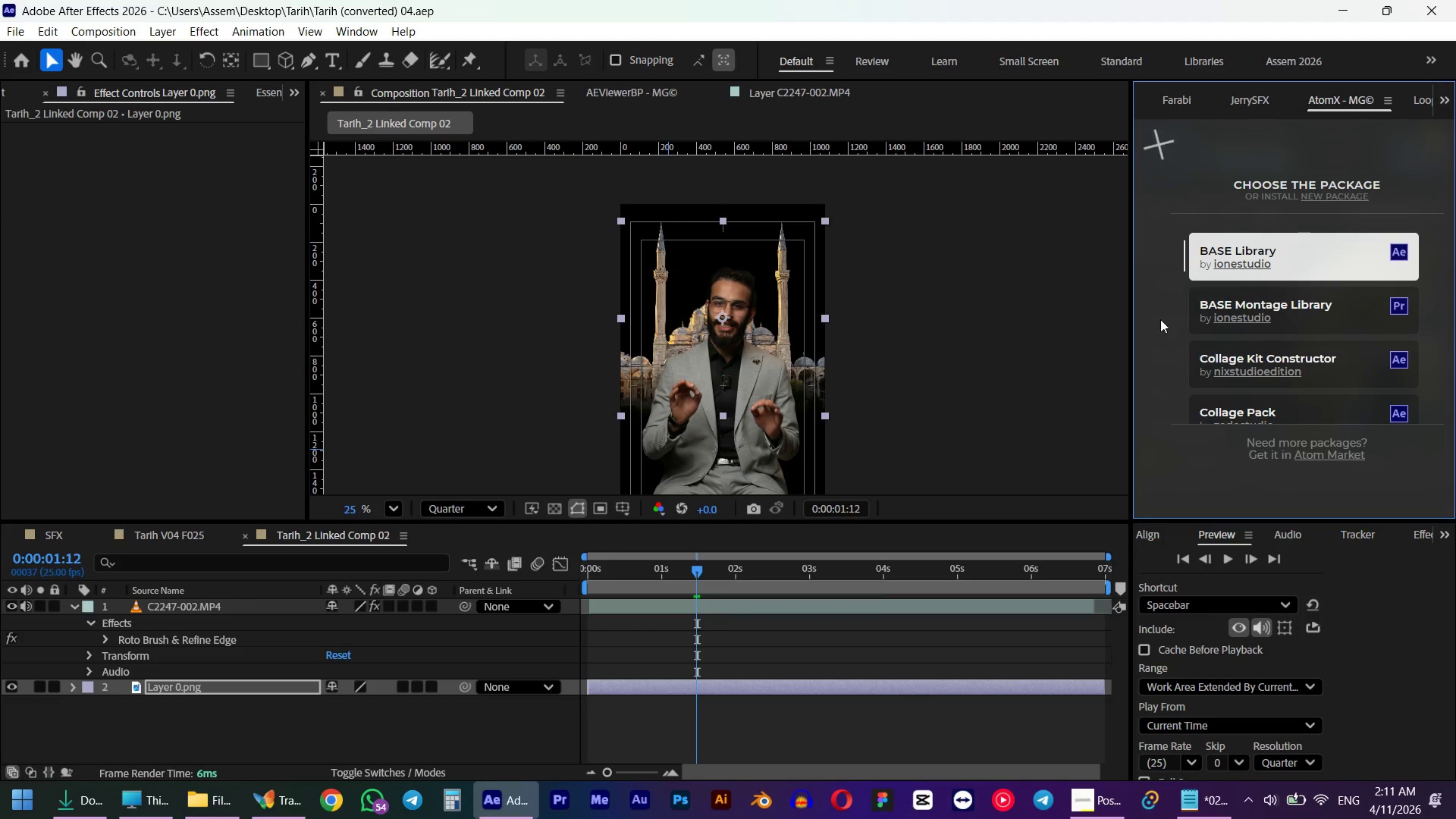 
scroll: coordinate [1289, 318], scroll_direction: down, amount: 12.0
 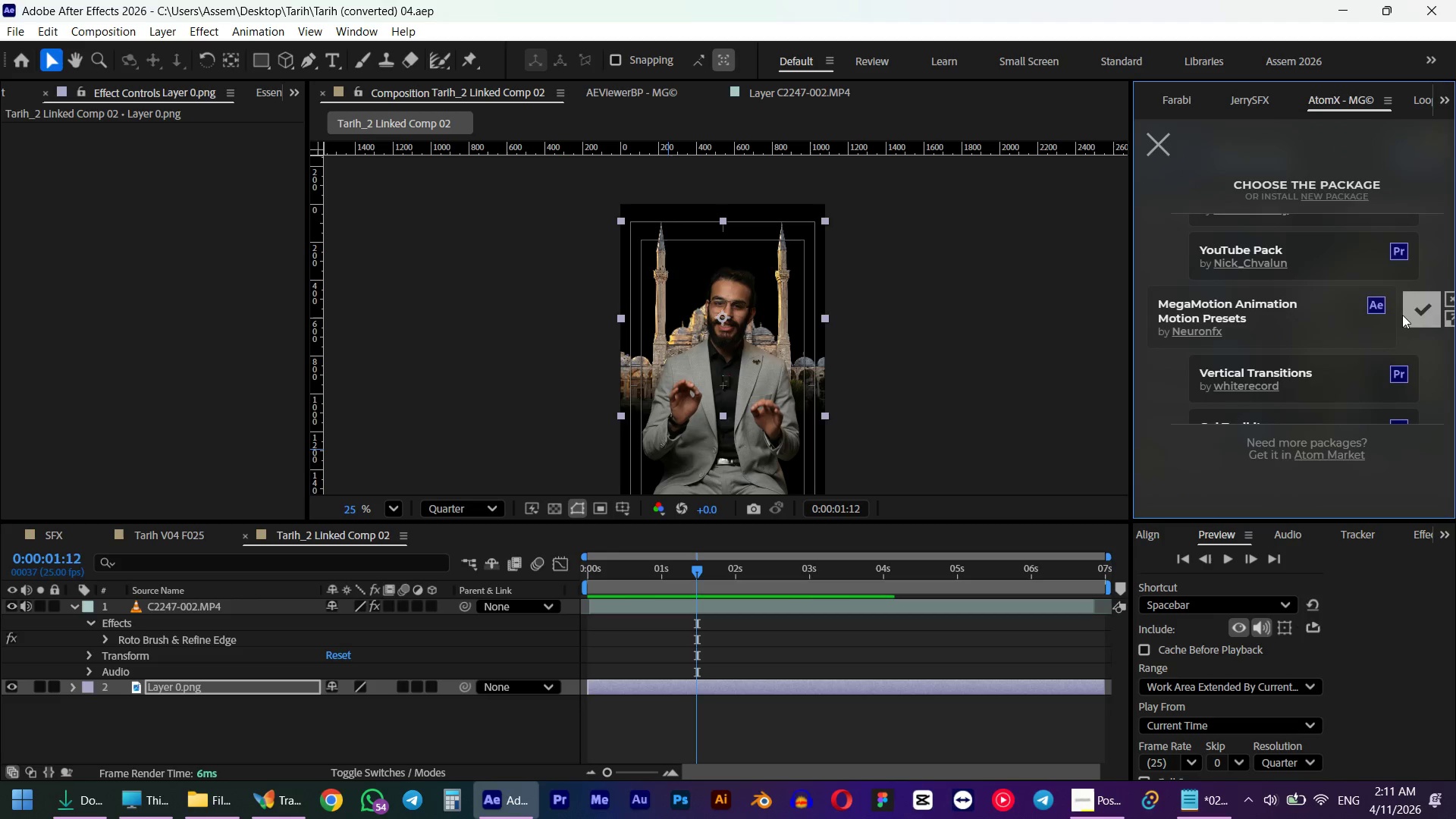 
left_click([1420, 319])
 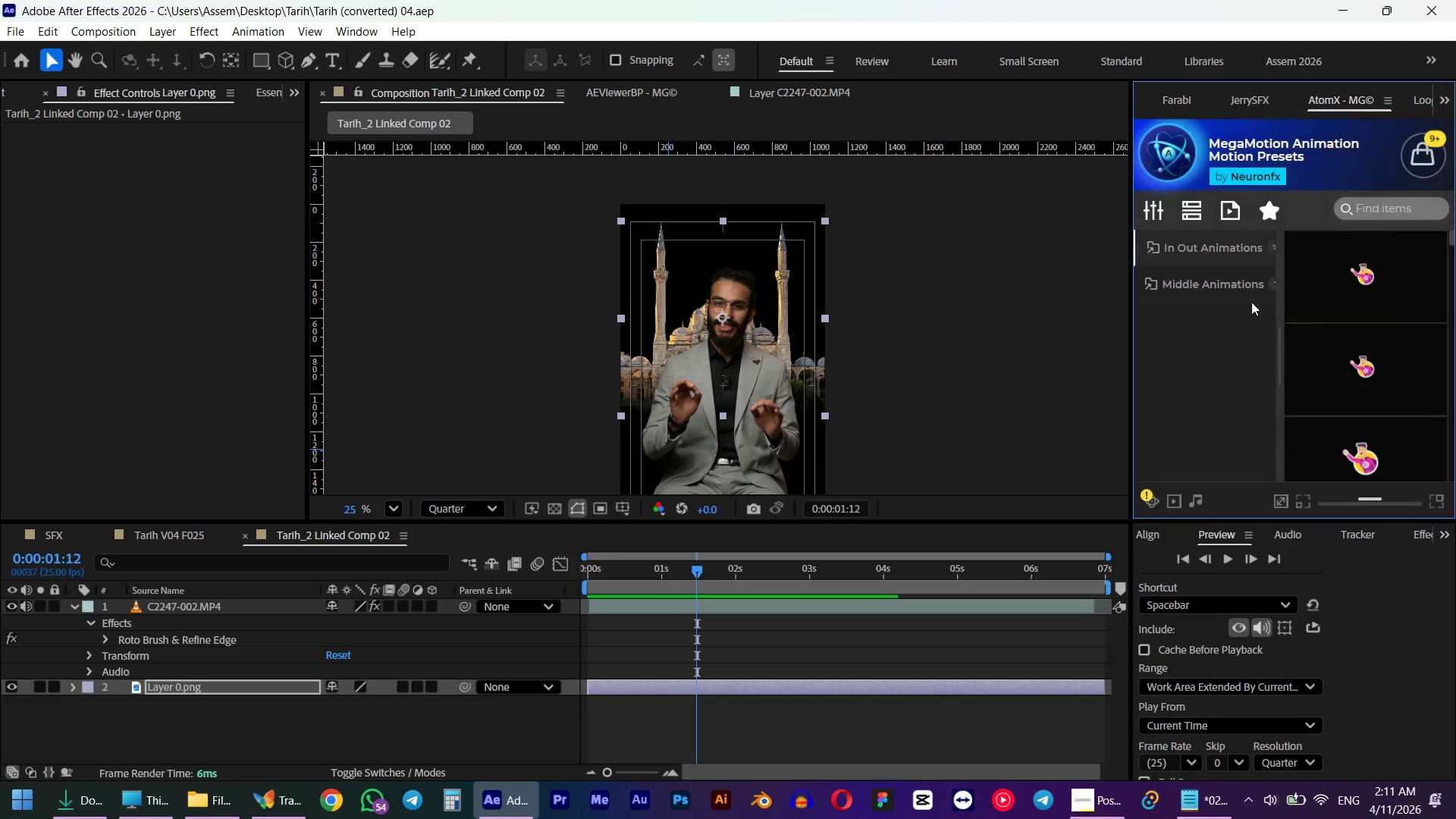 
left_click([1205, 262])
 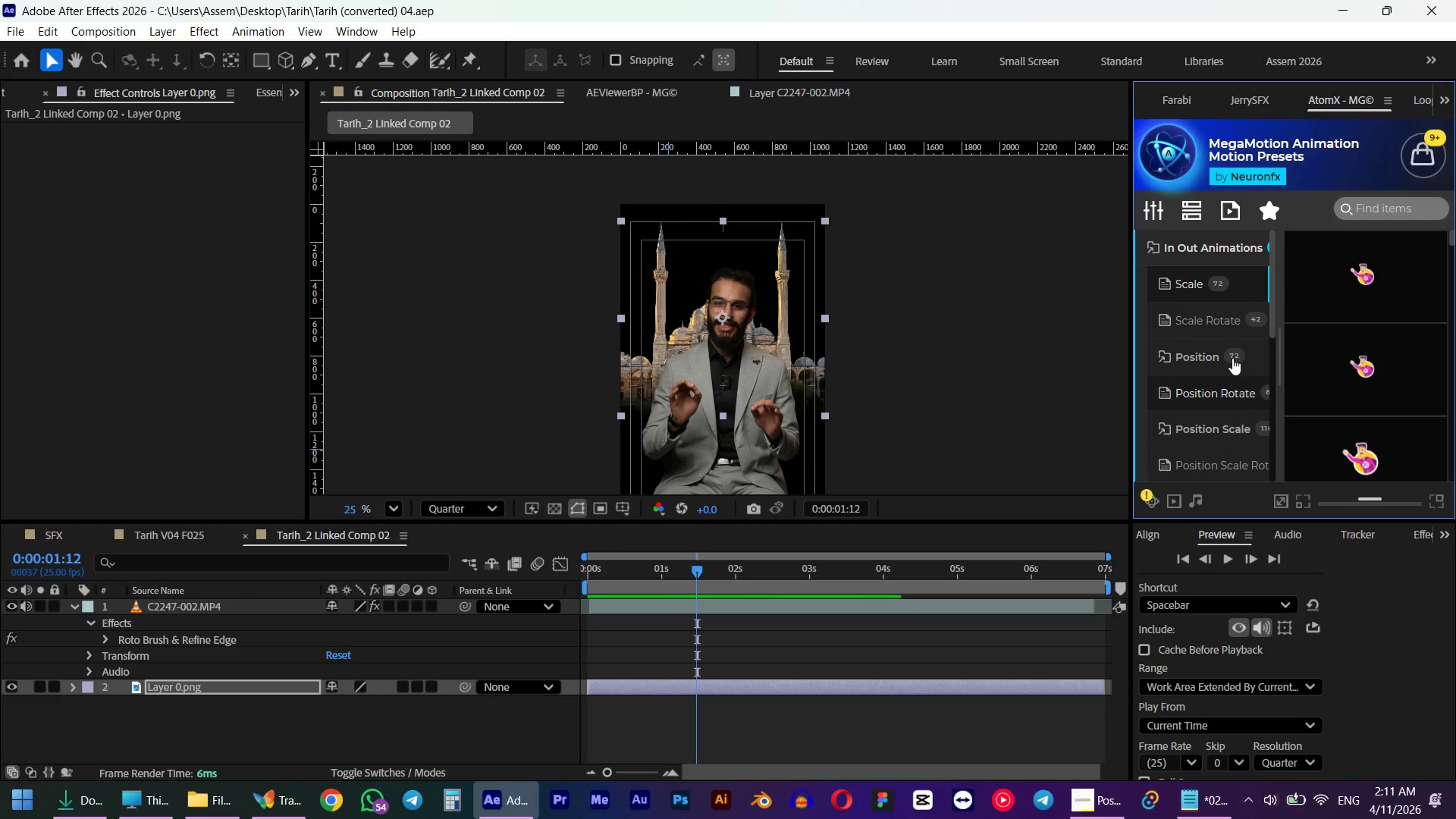 
scroll: coordinate [1221, 323], scroll_direction: down, amount: 3.0
 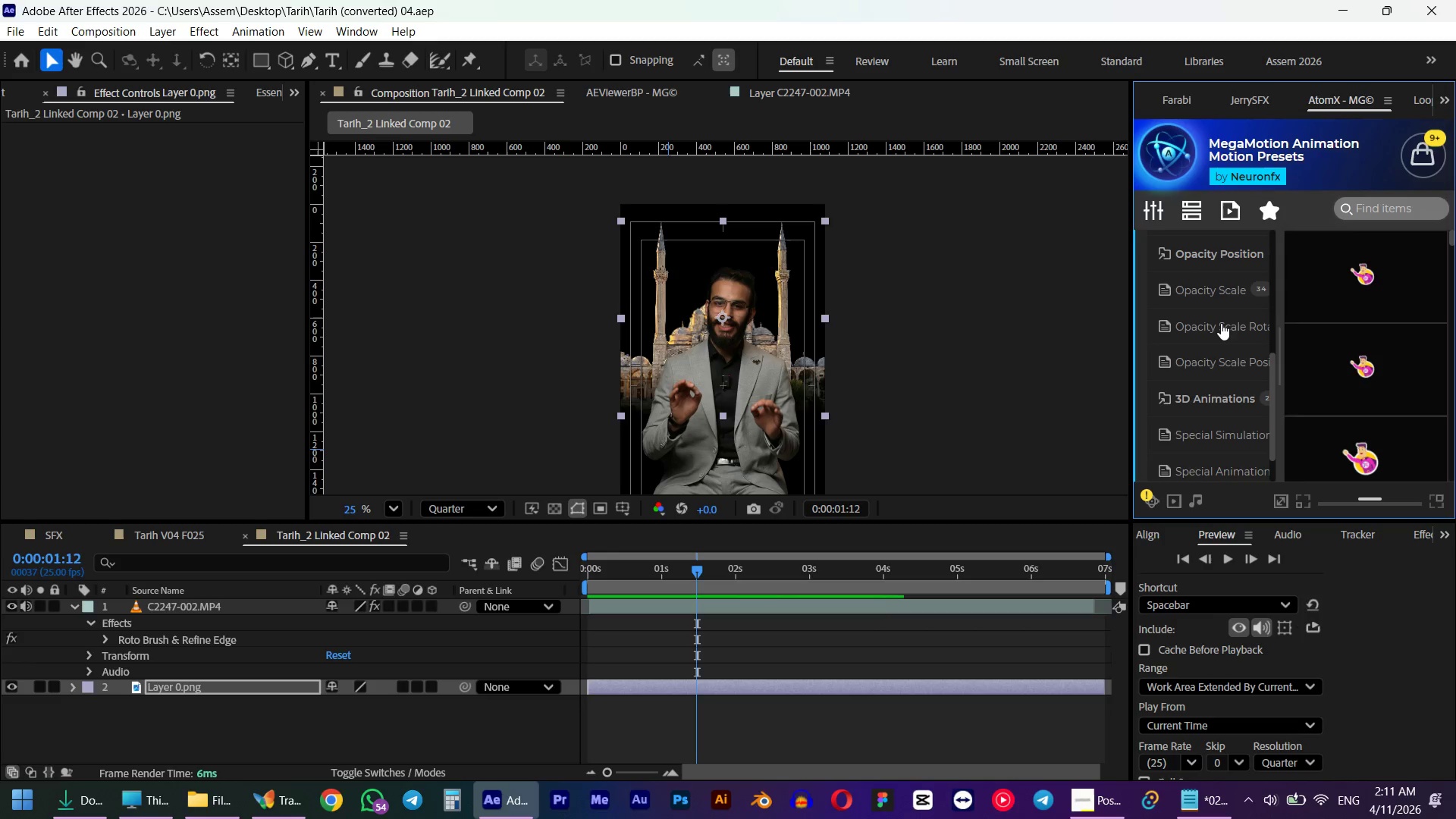 
scroll: coordinate [1221, 323], scroll_direction: up, amount: 1.0
 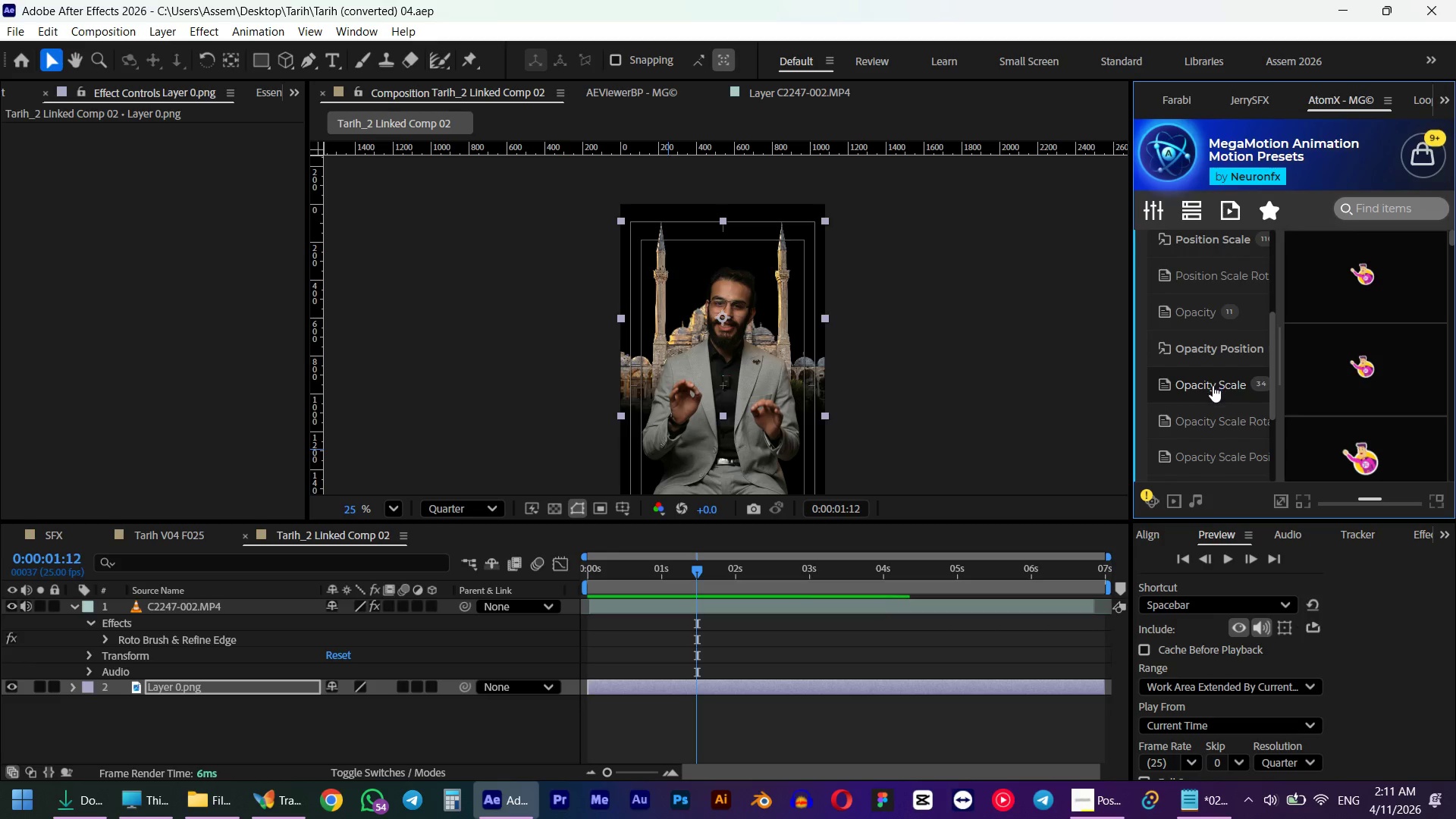 
left_click([1217, 342])
 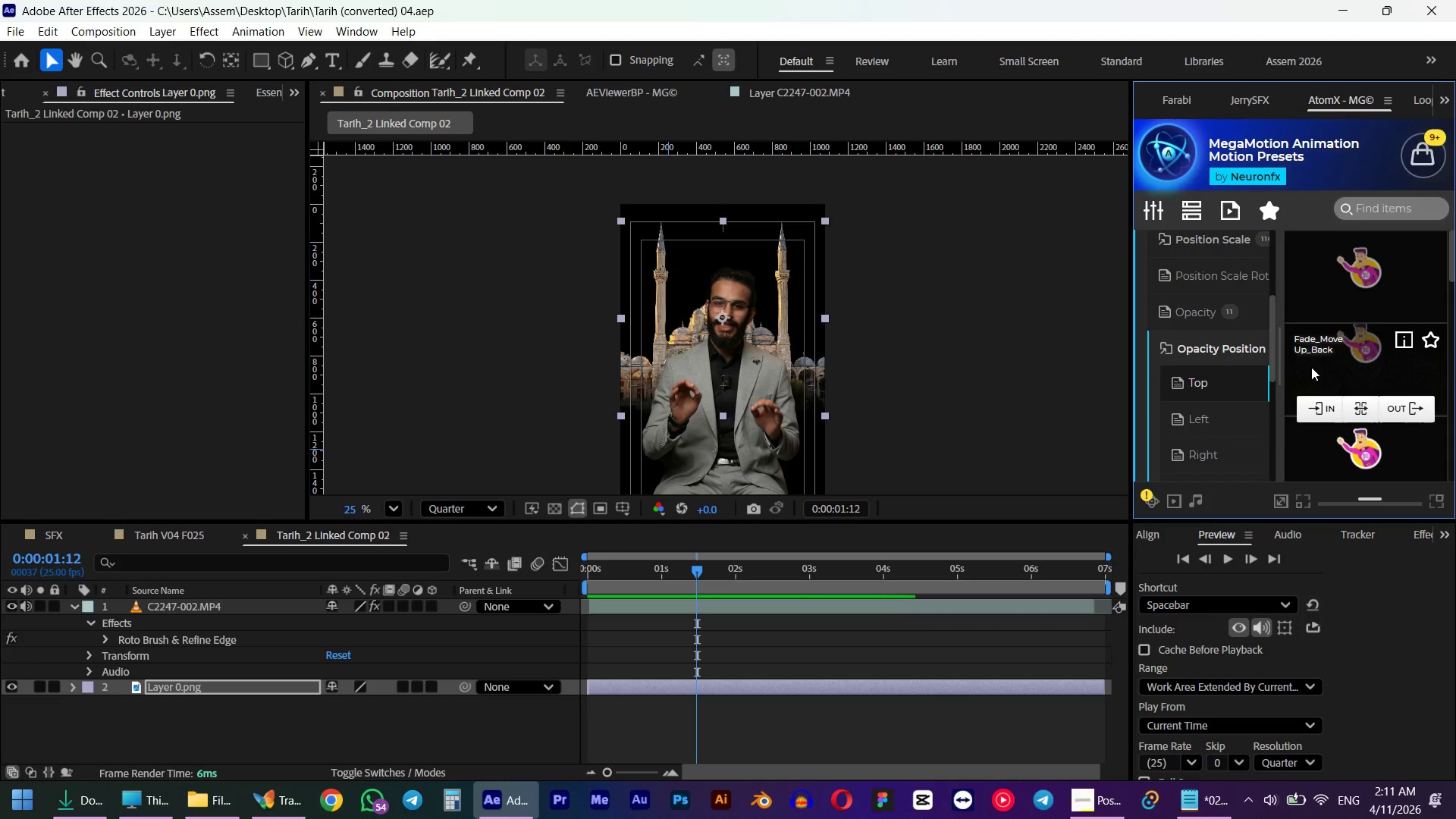 
scroll: coordinate [1316, 368], scroll_direction: down, amount: 1.0
 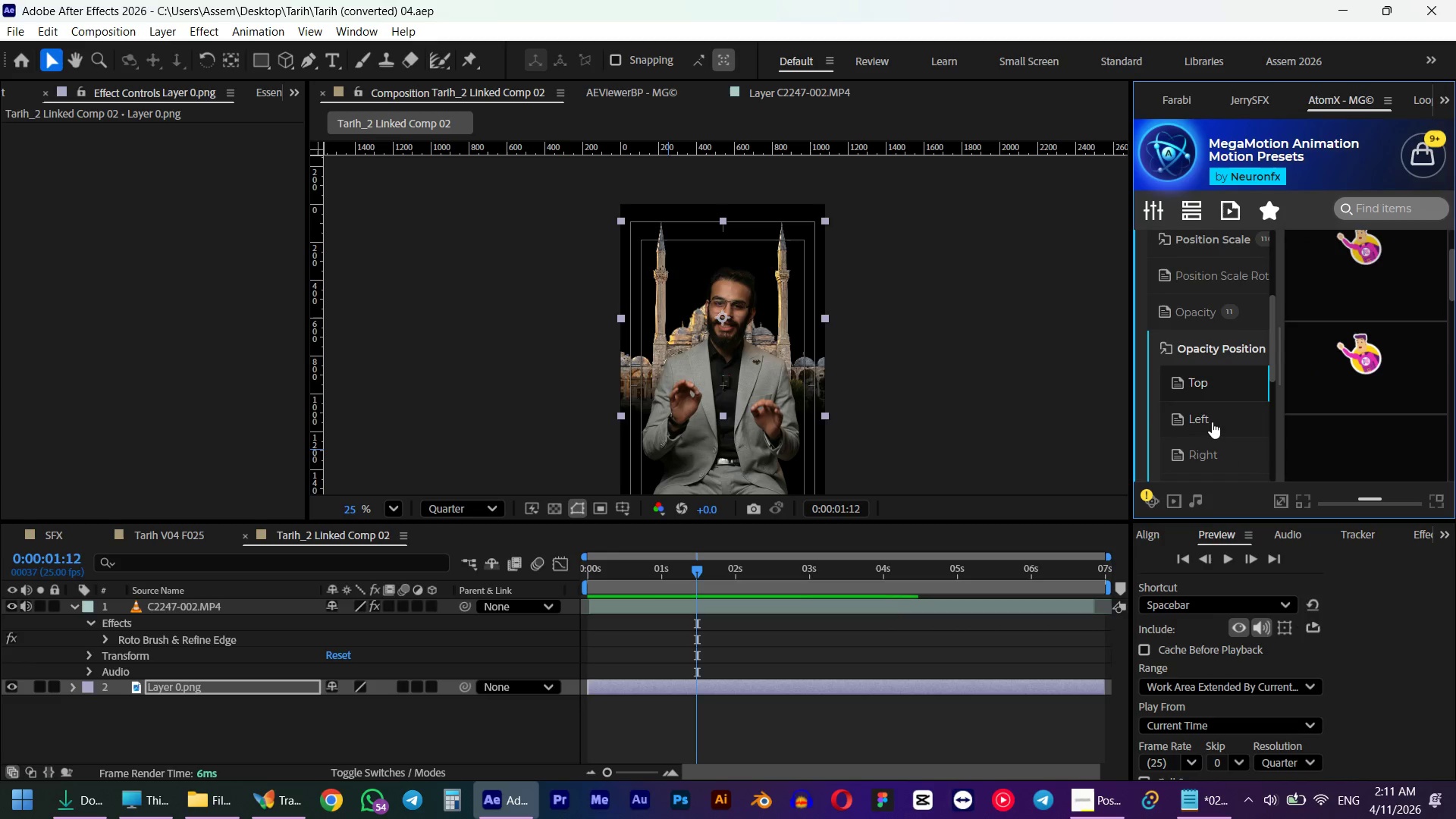 
left_click([1226, 395])
 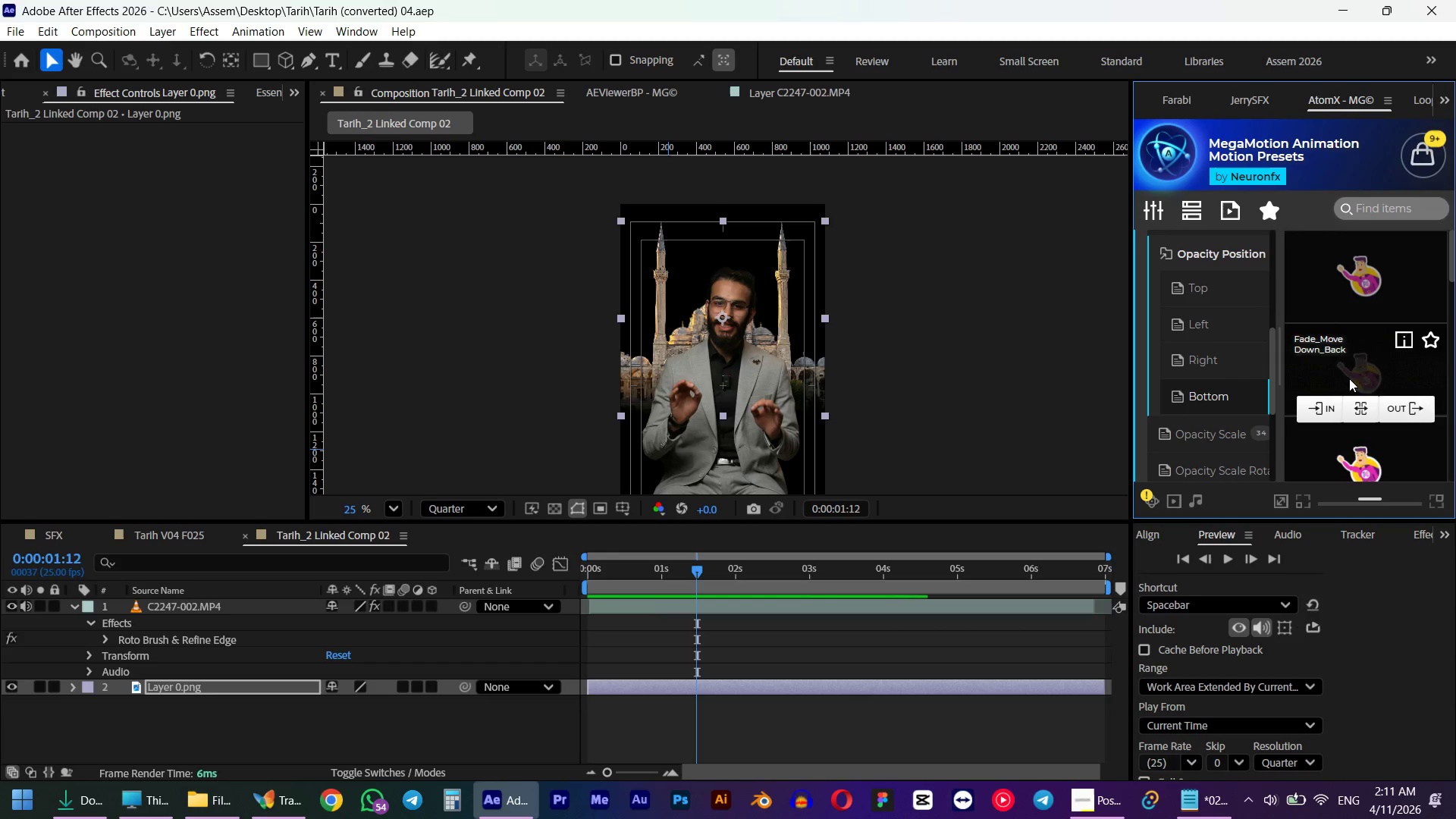 
scroll: coordinate [1348, 388], scroll_direction: down, amount: 4.0
 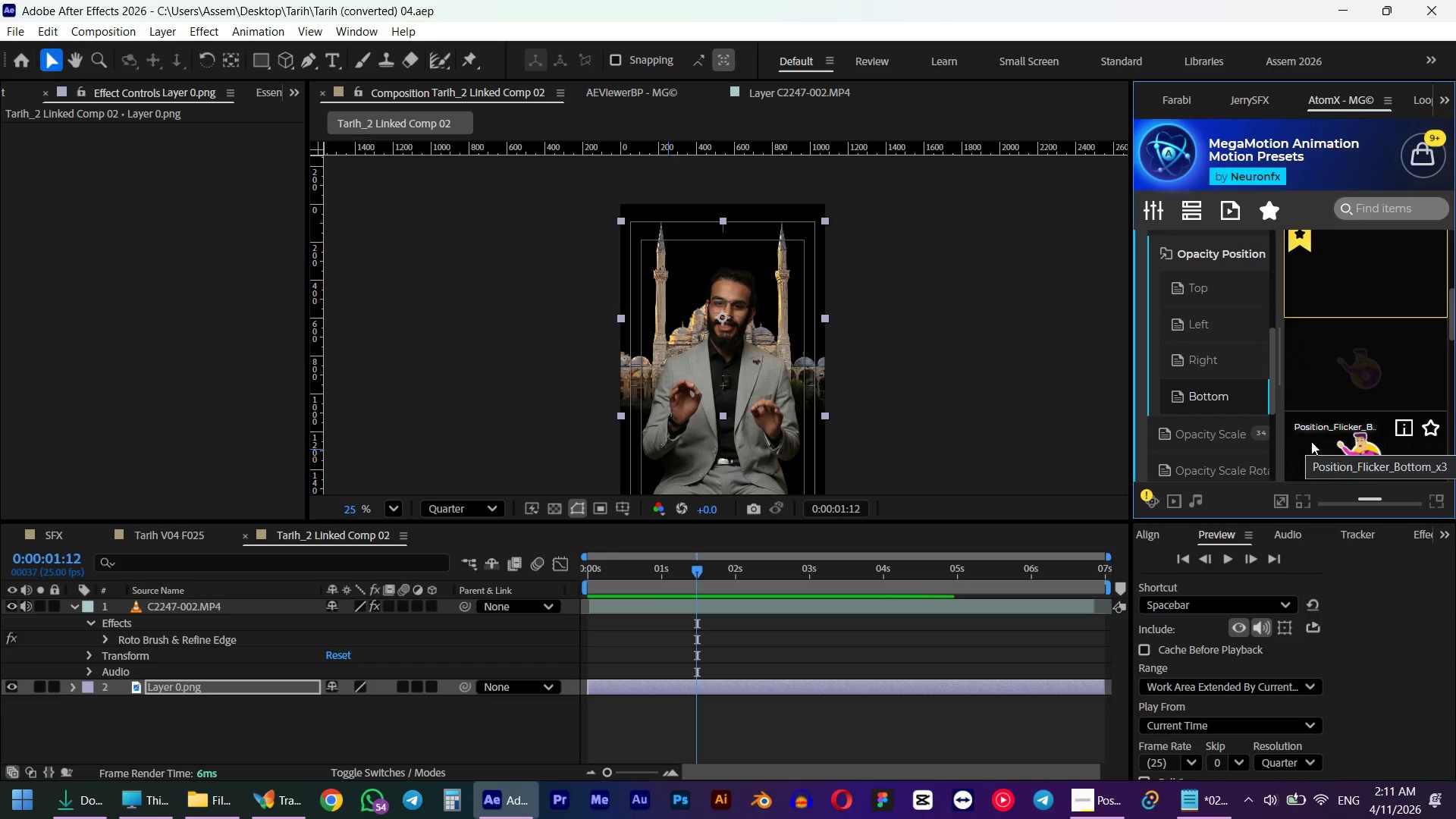 
wait(6.18)
 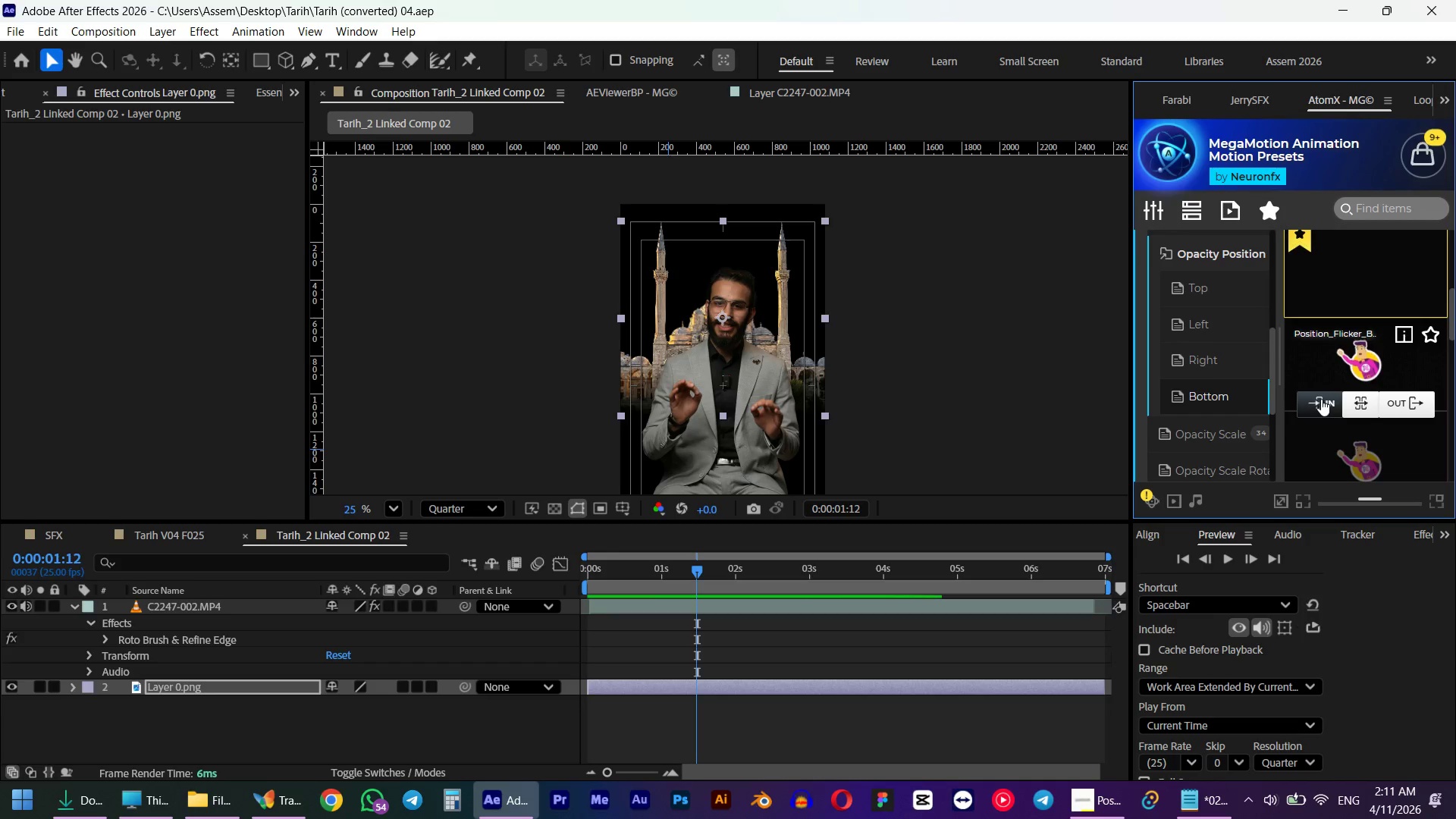 
scroll: coordinate [1332, 450], scroll_direction: down, amount: 2.0
 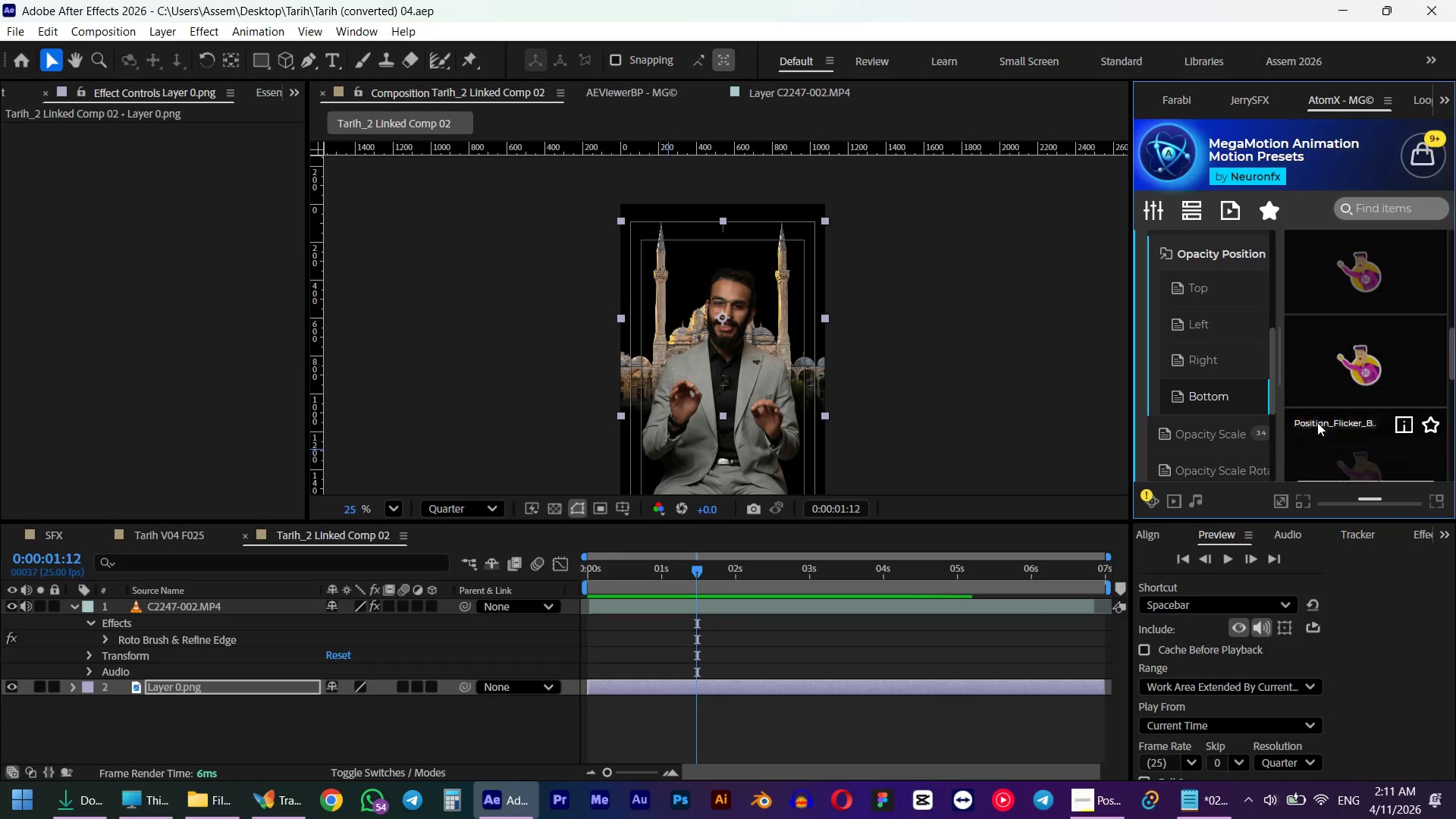 
mouse_move([1317, 400])
 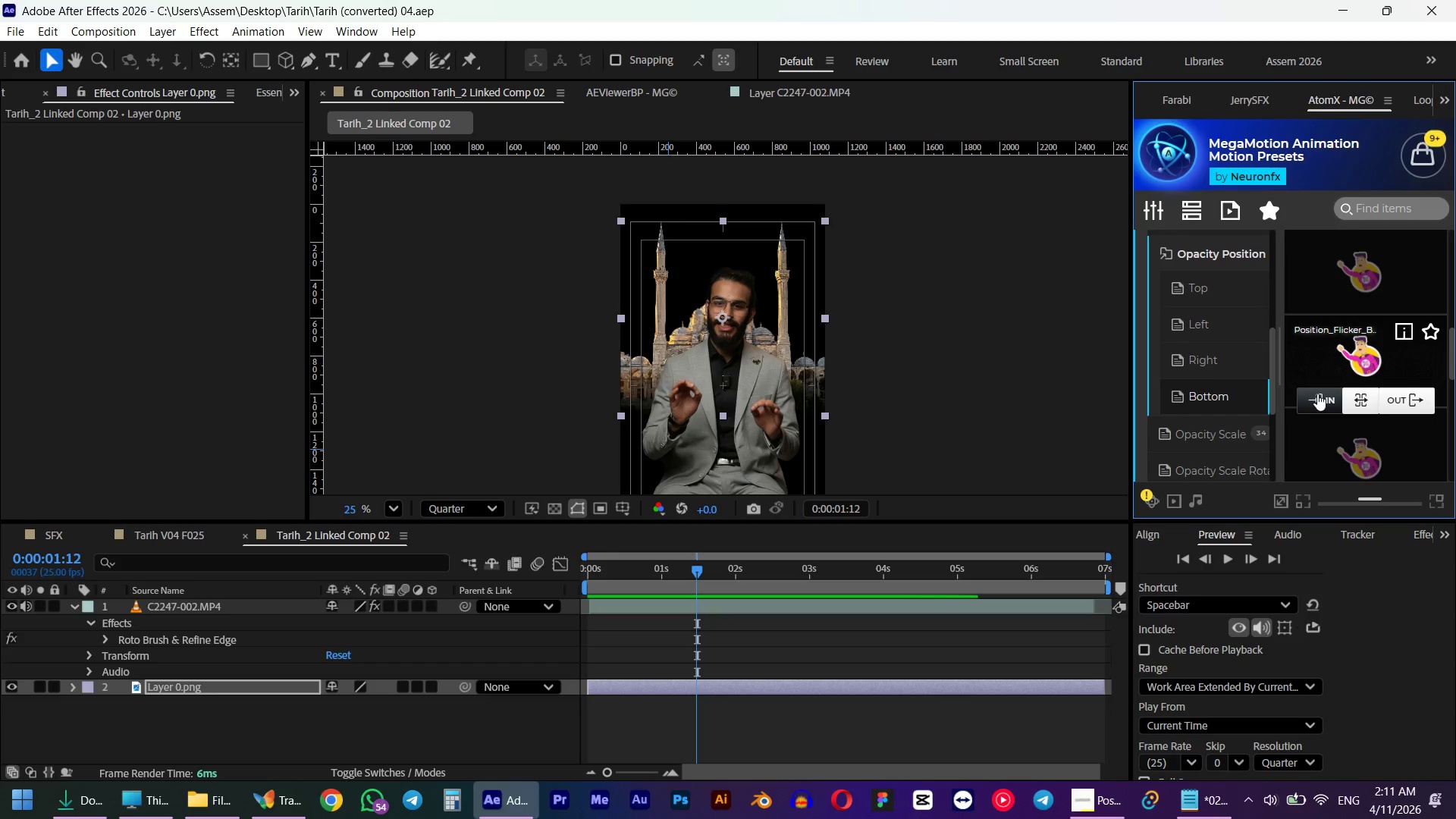 
scroll: coordinate [1345, 322], scroll_direction: up, amount: 3.0
 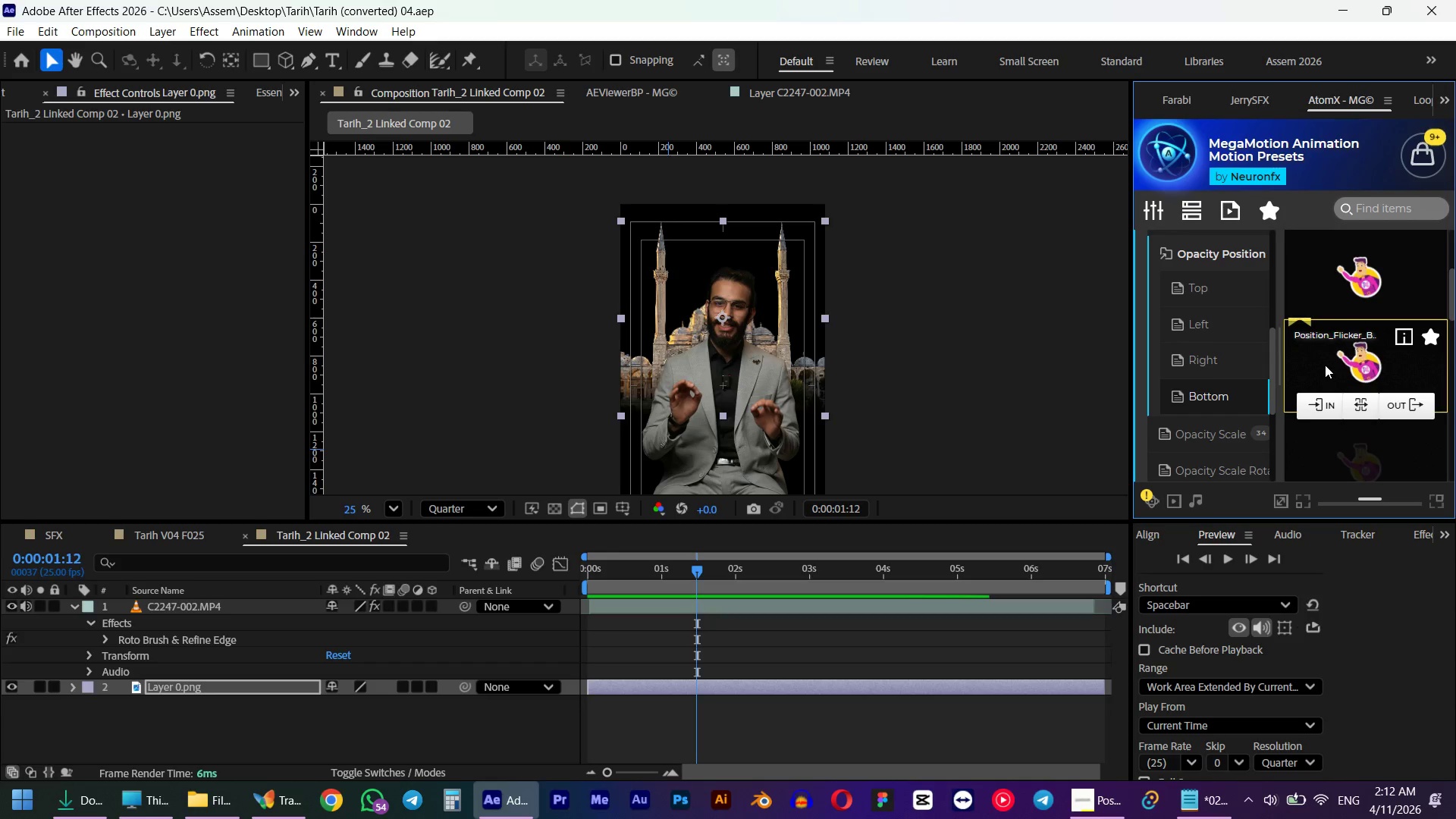 
scroll: coordinate [1325, 365], scroll_direction: down, amount: 1.0
 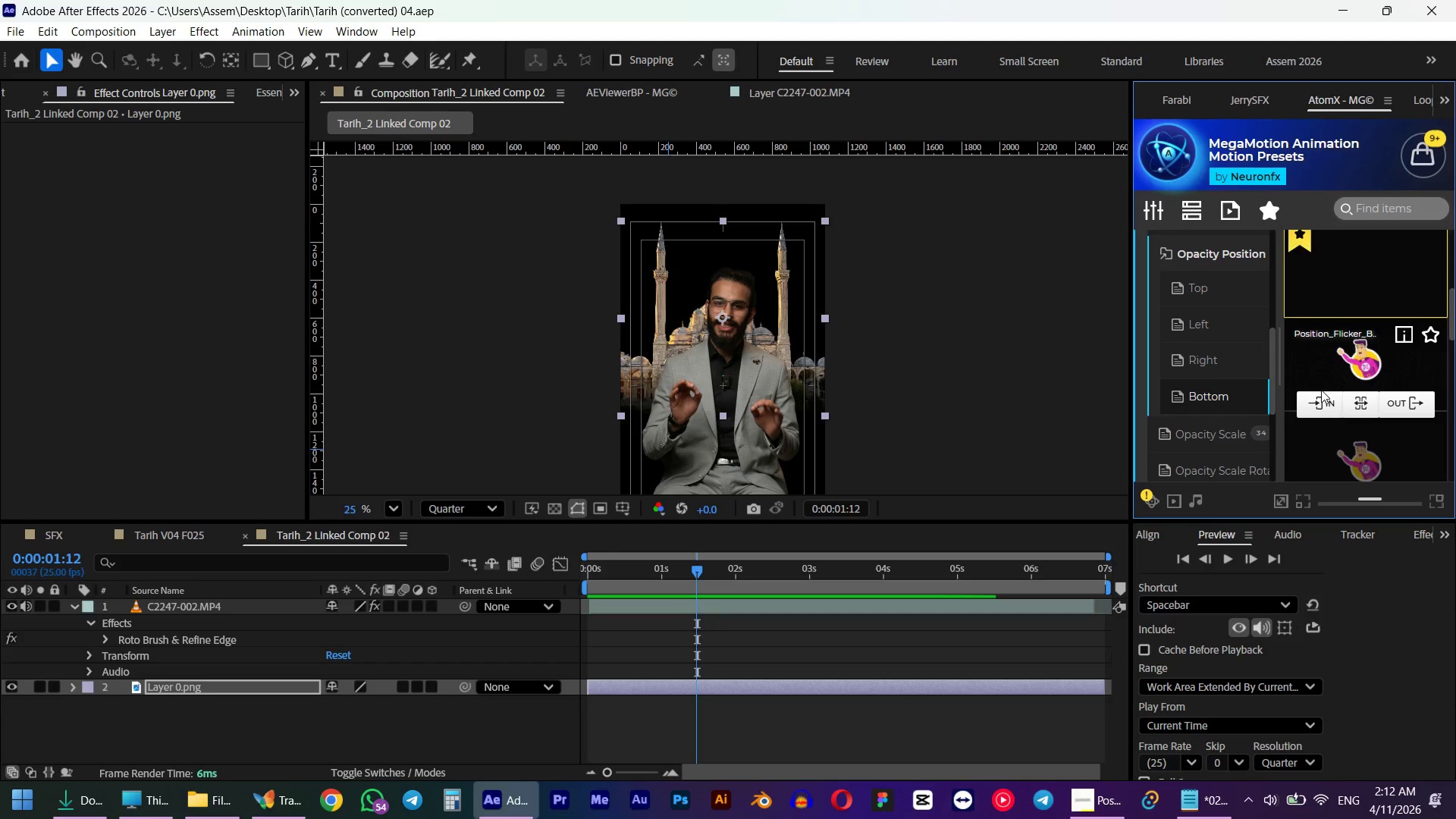 
left_click([1319, 405])
 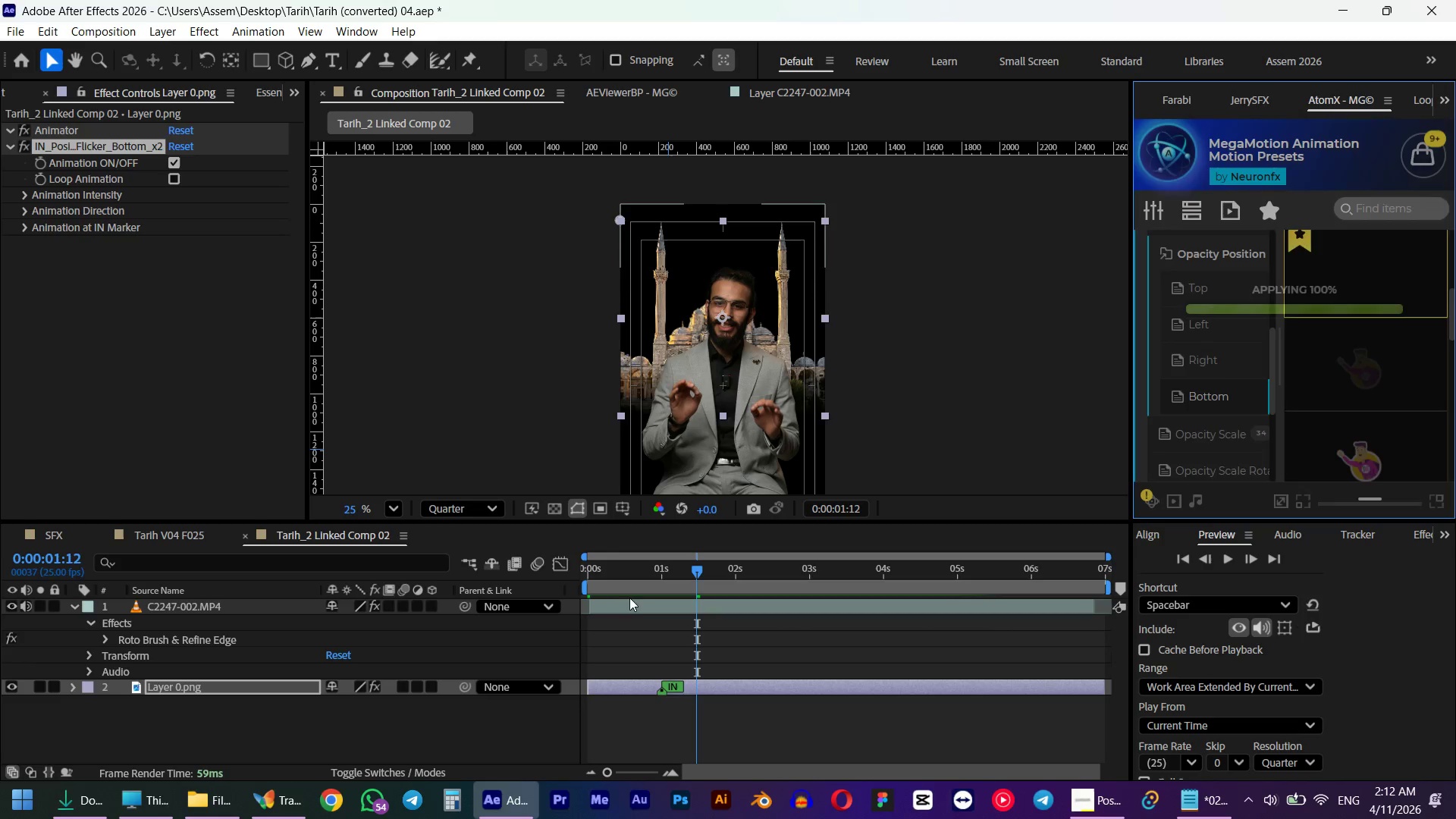 
left_click_drag(start_coordinate=[604, 576], to_coordinate=[673, 555])
 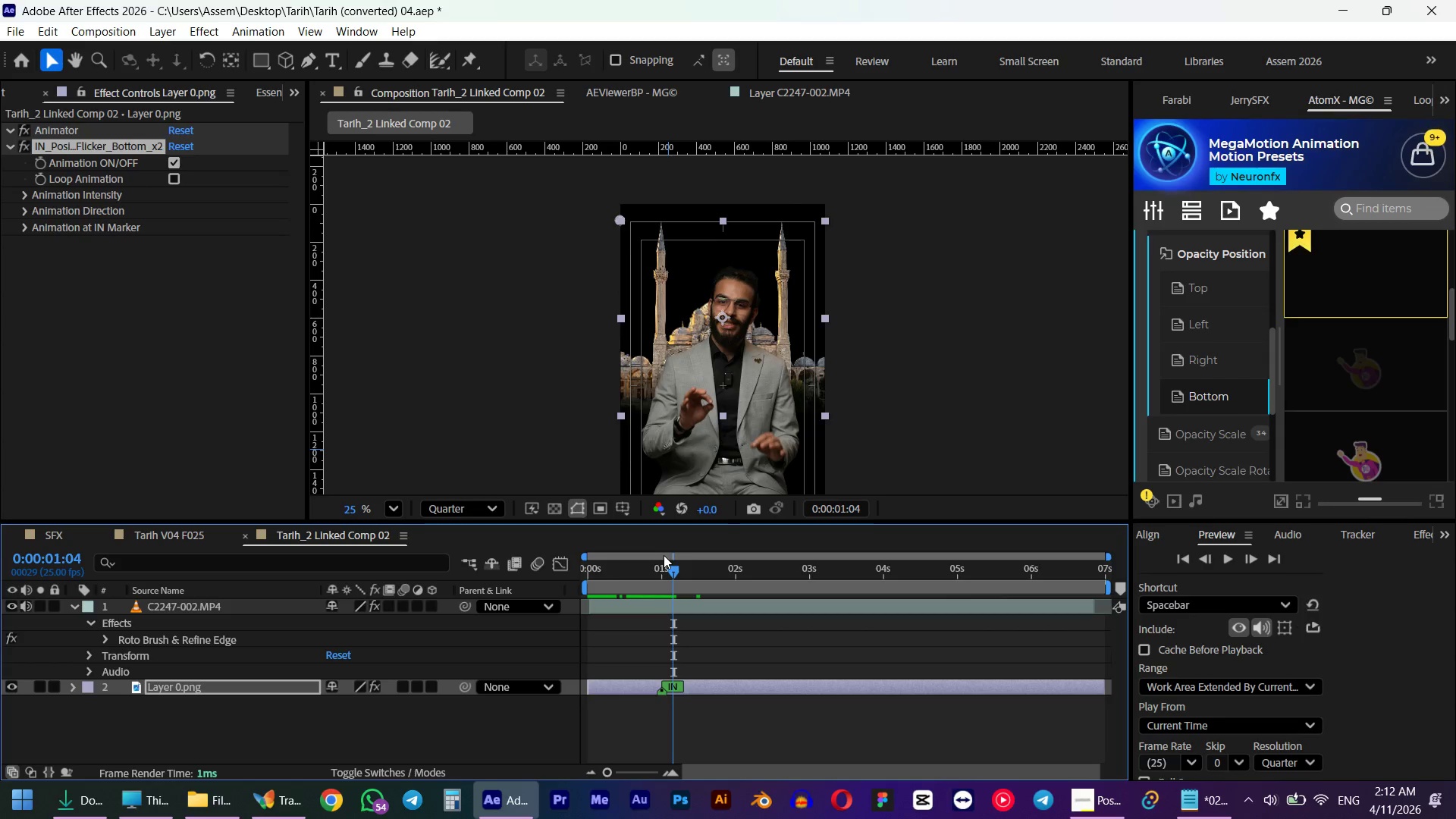 
key(Numpad0)
 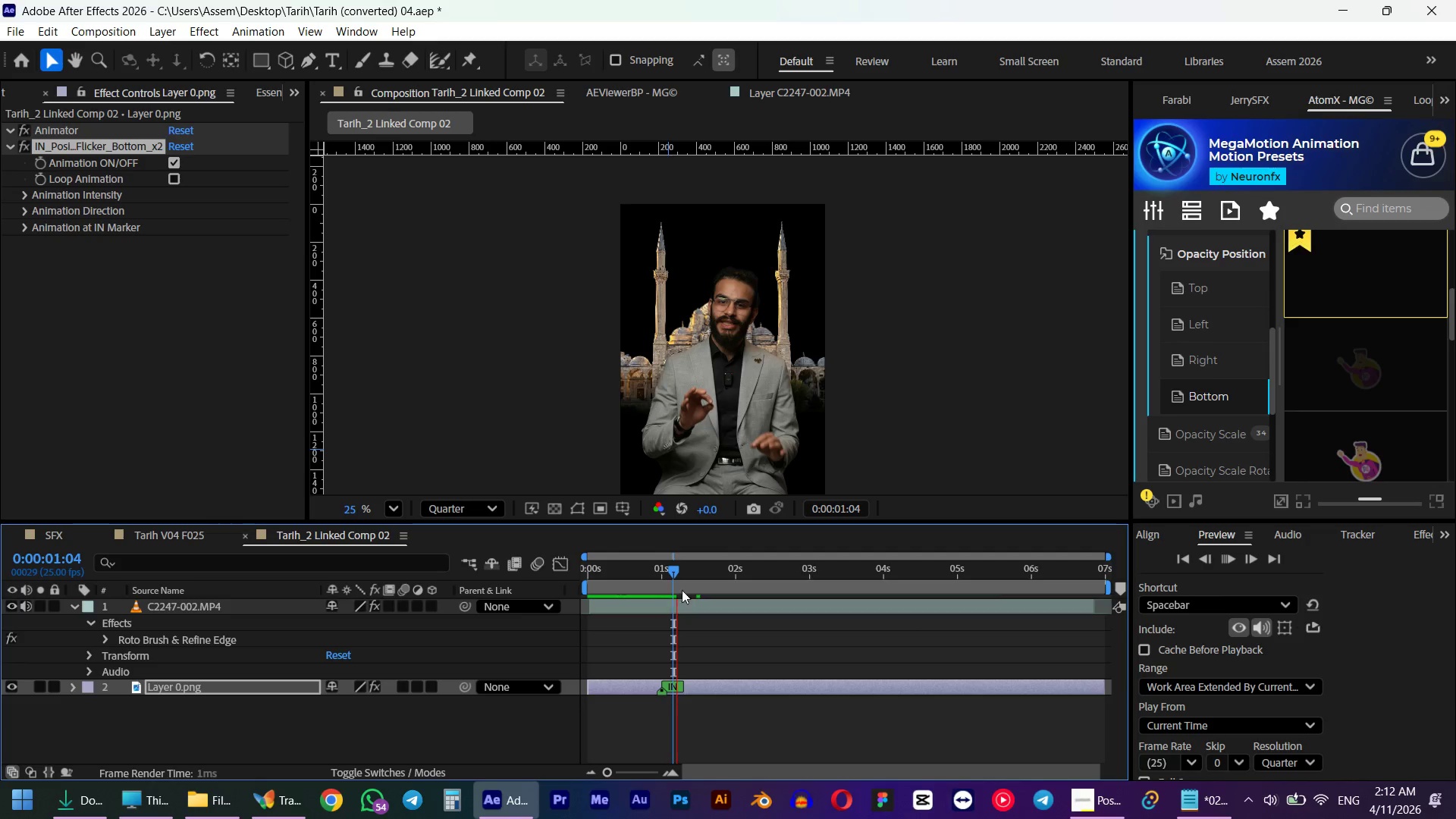 
key(Space)
 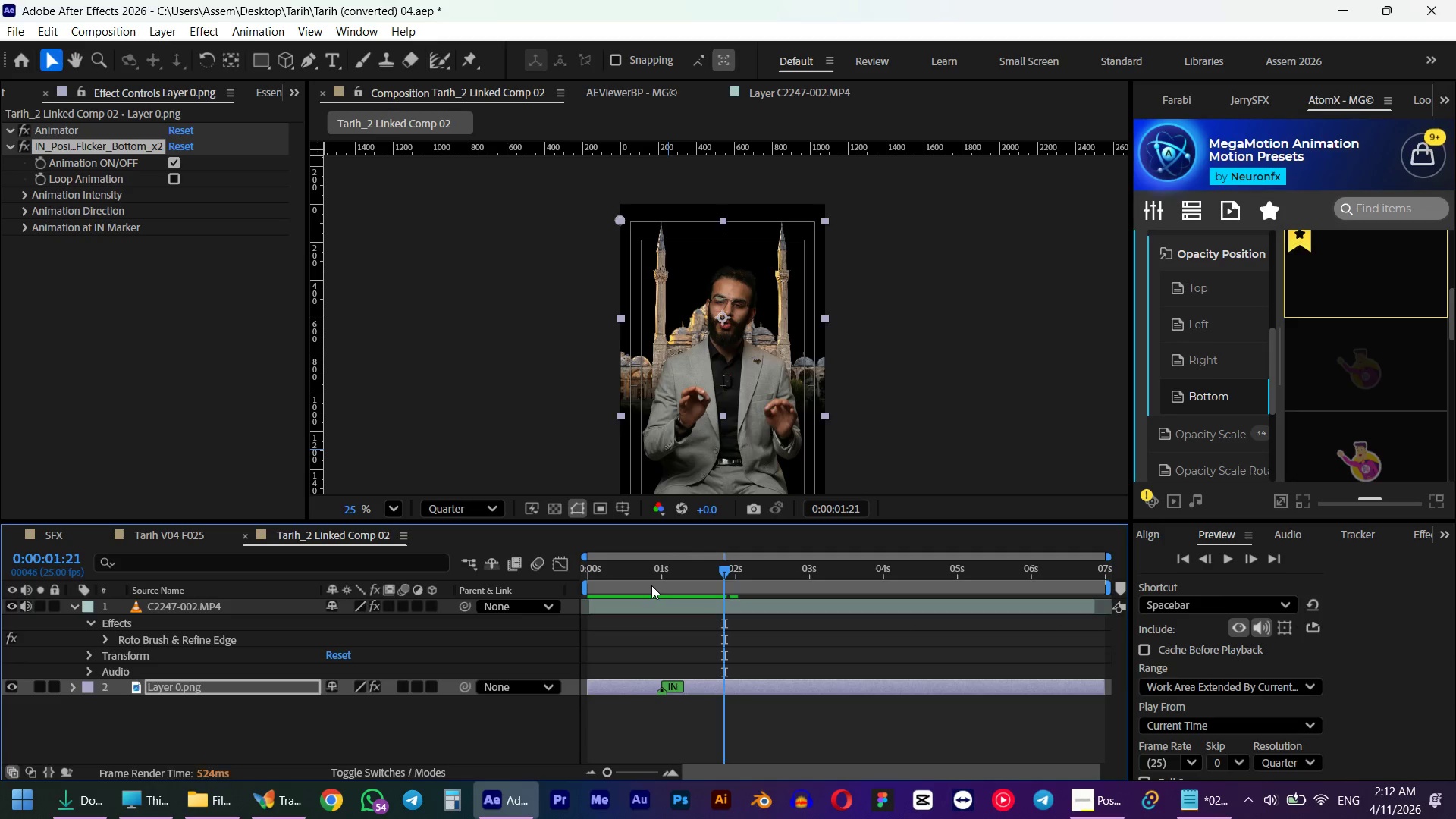 
key(Numpad0)
 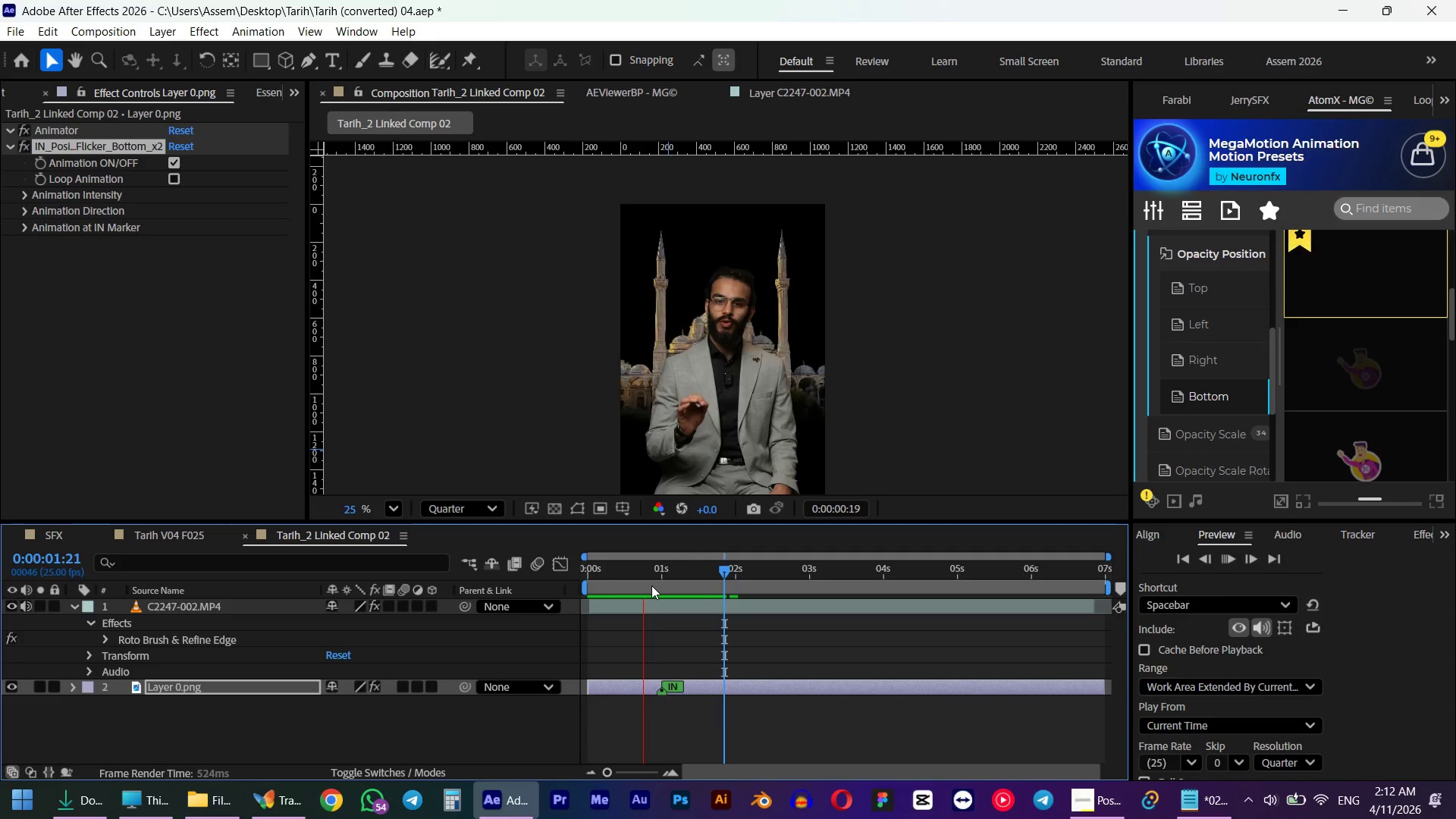 
key(Space)
 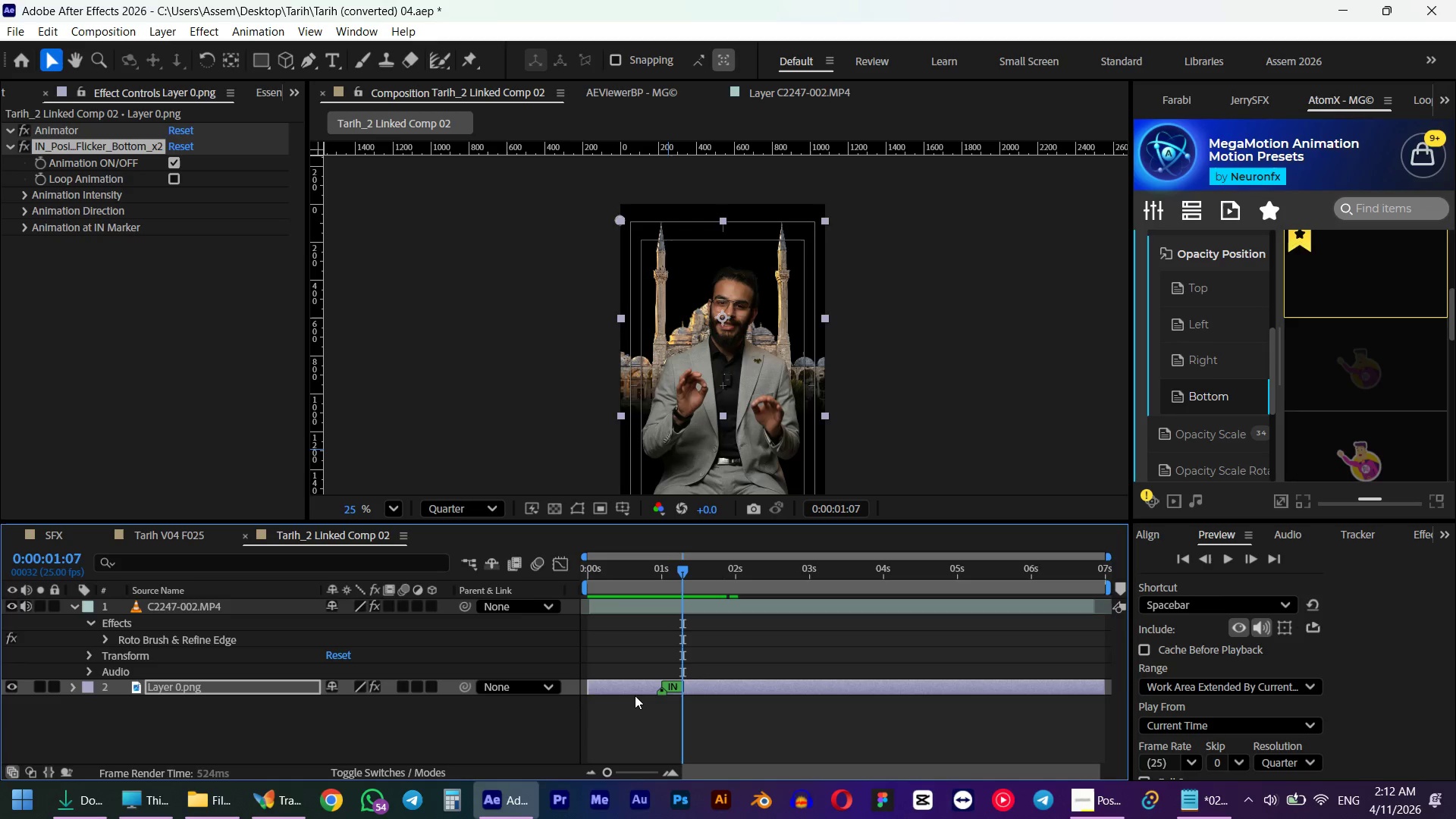 
left_click_drag(start_coordinate=[631, 691], to_coordinate=[697, 687])
 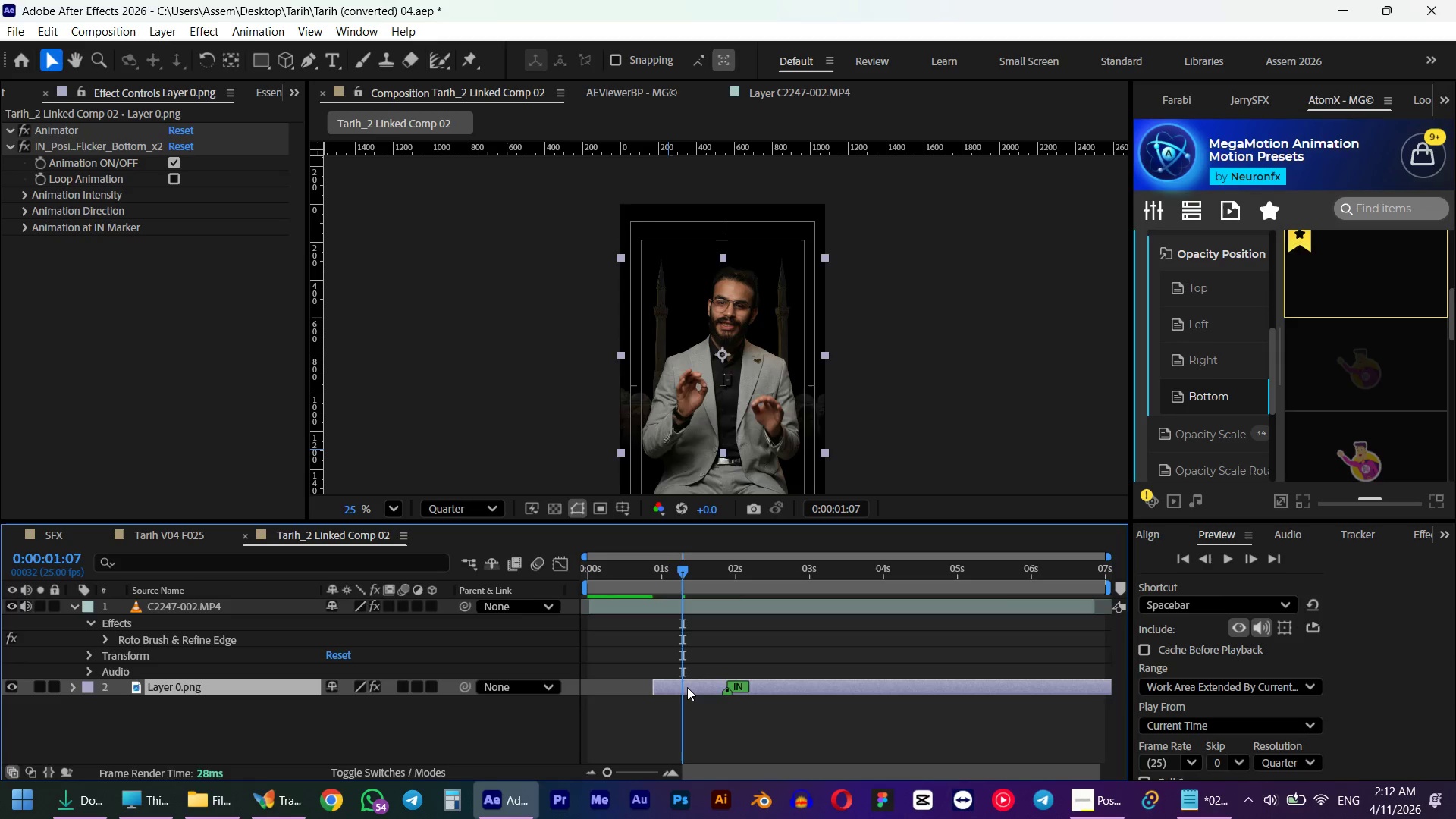 
key(Numpad0)
 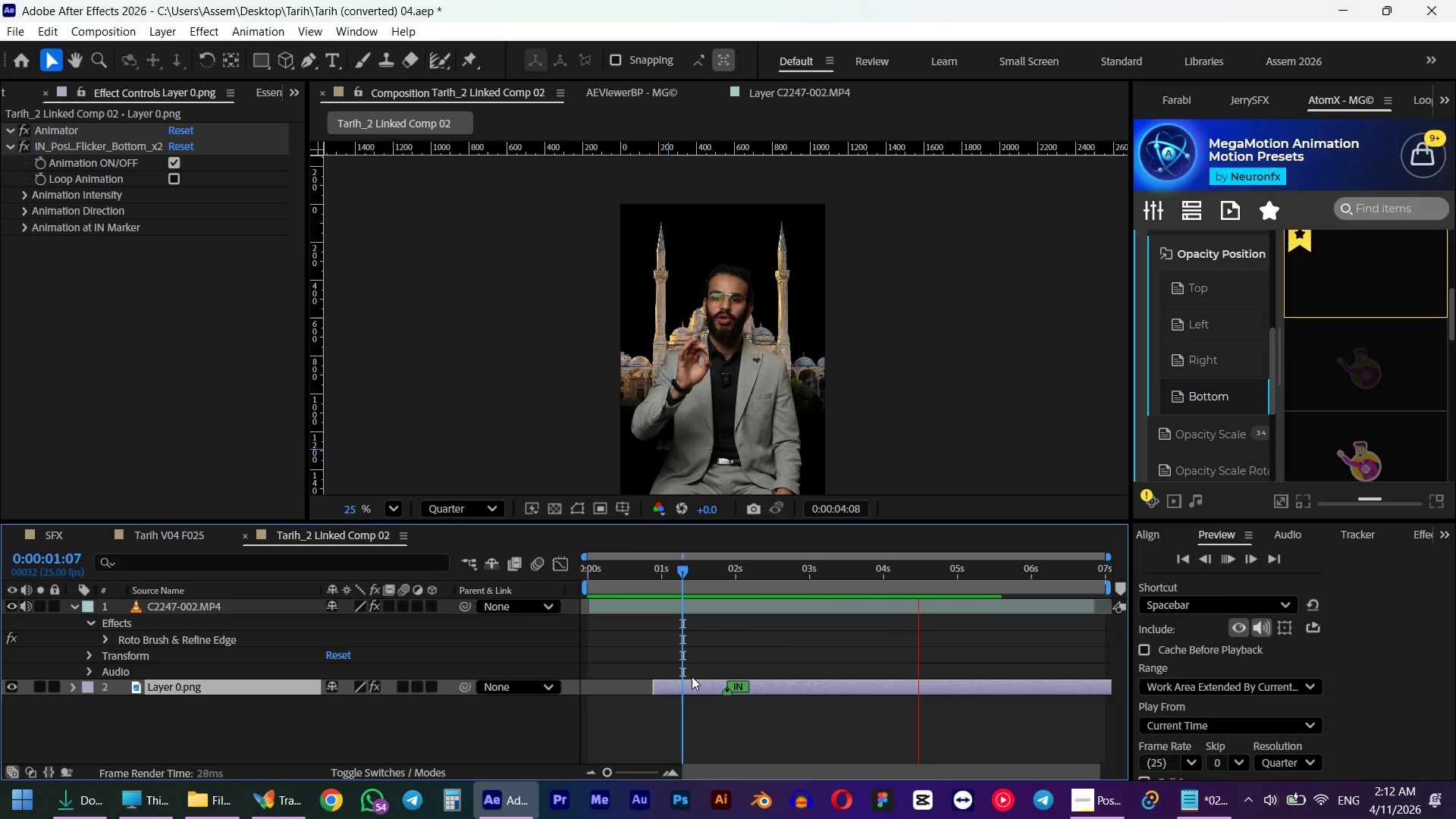 
wait(7.05)
 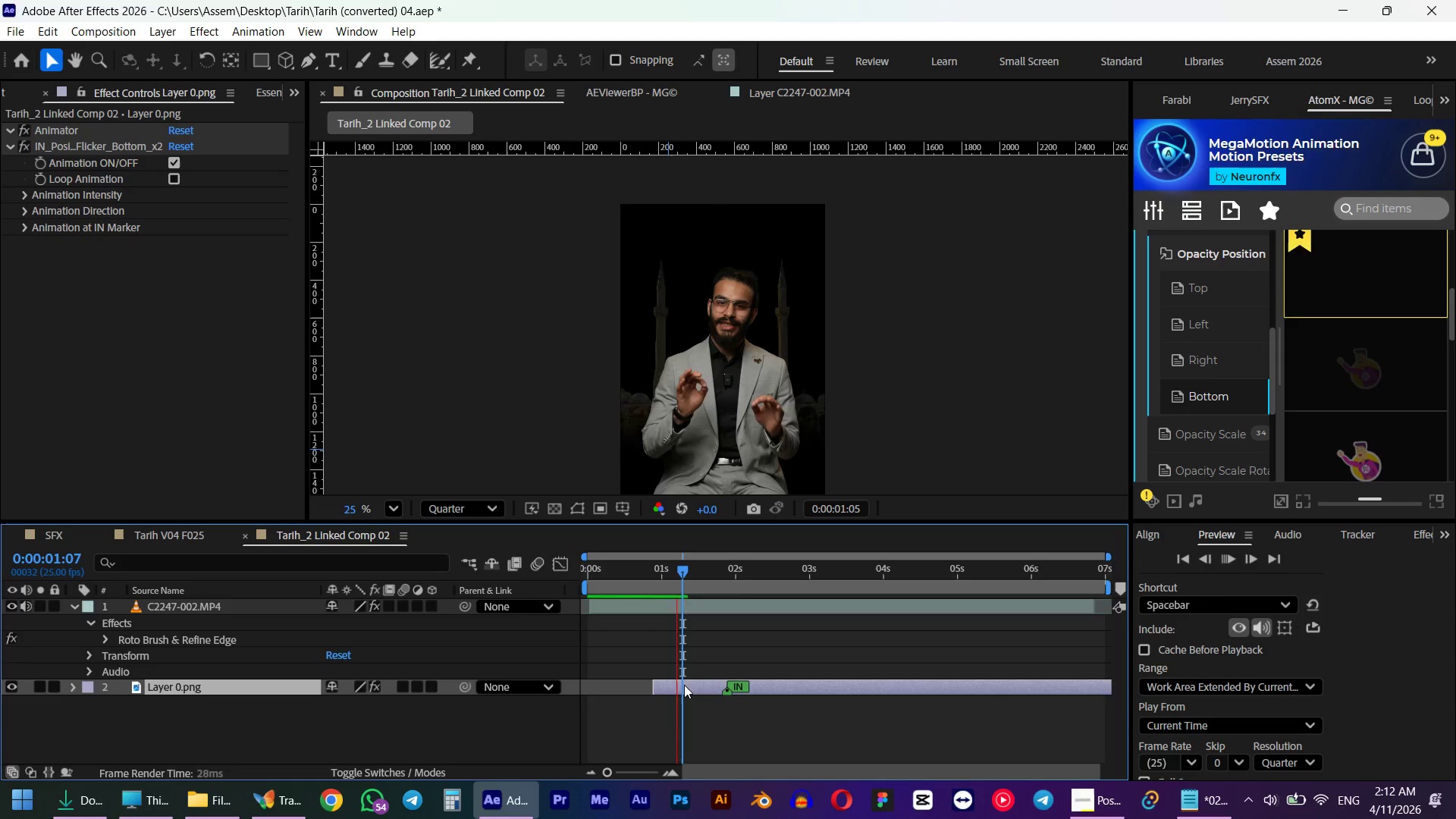 
key(Space)
 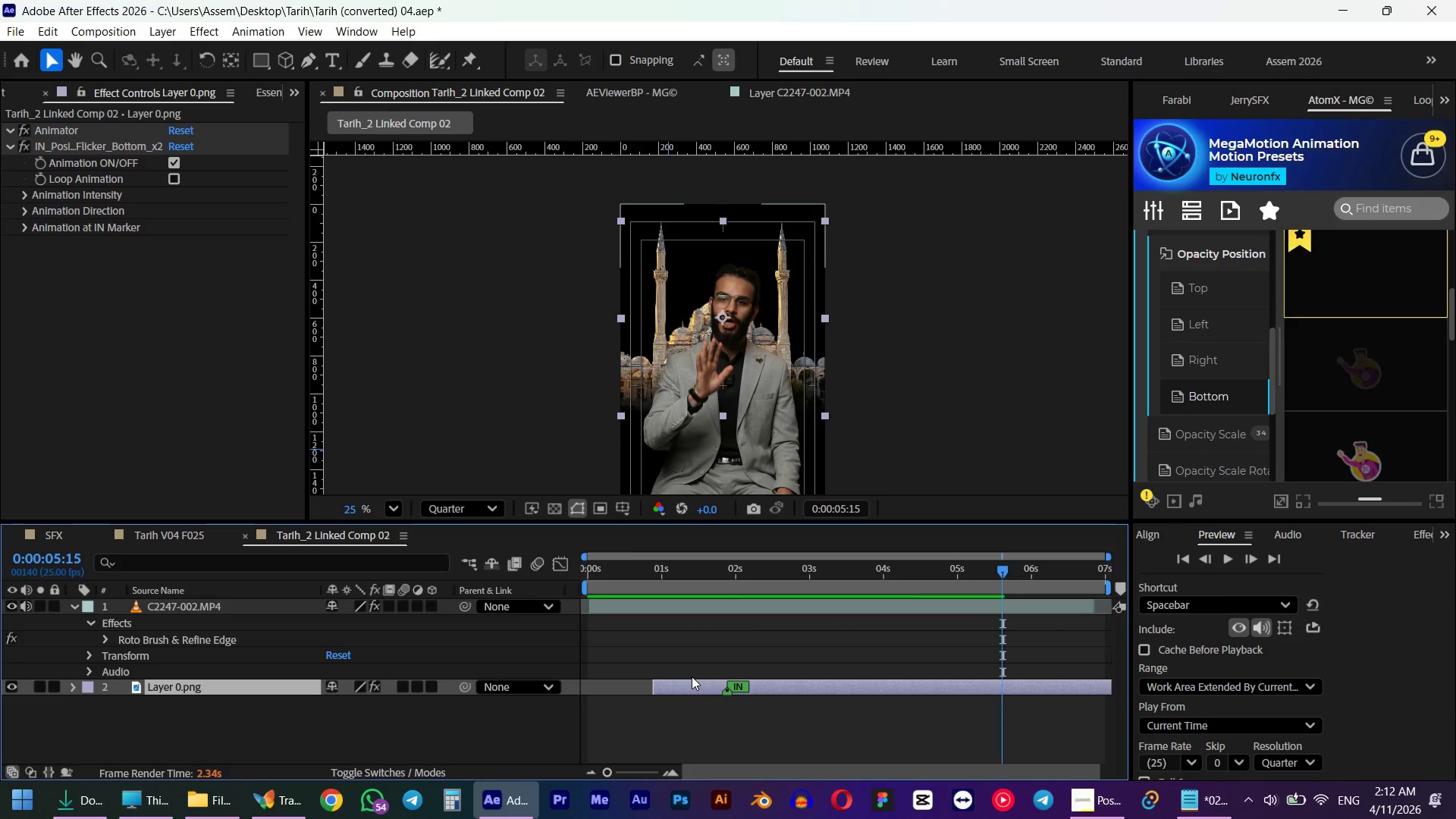 
key(Numpad0)
 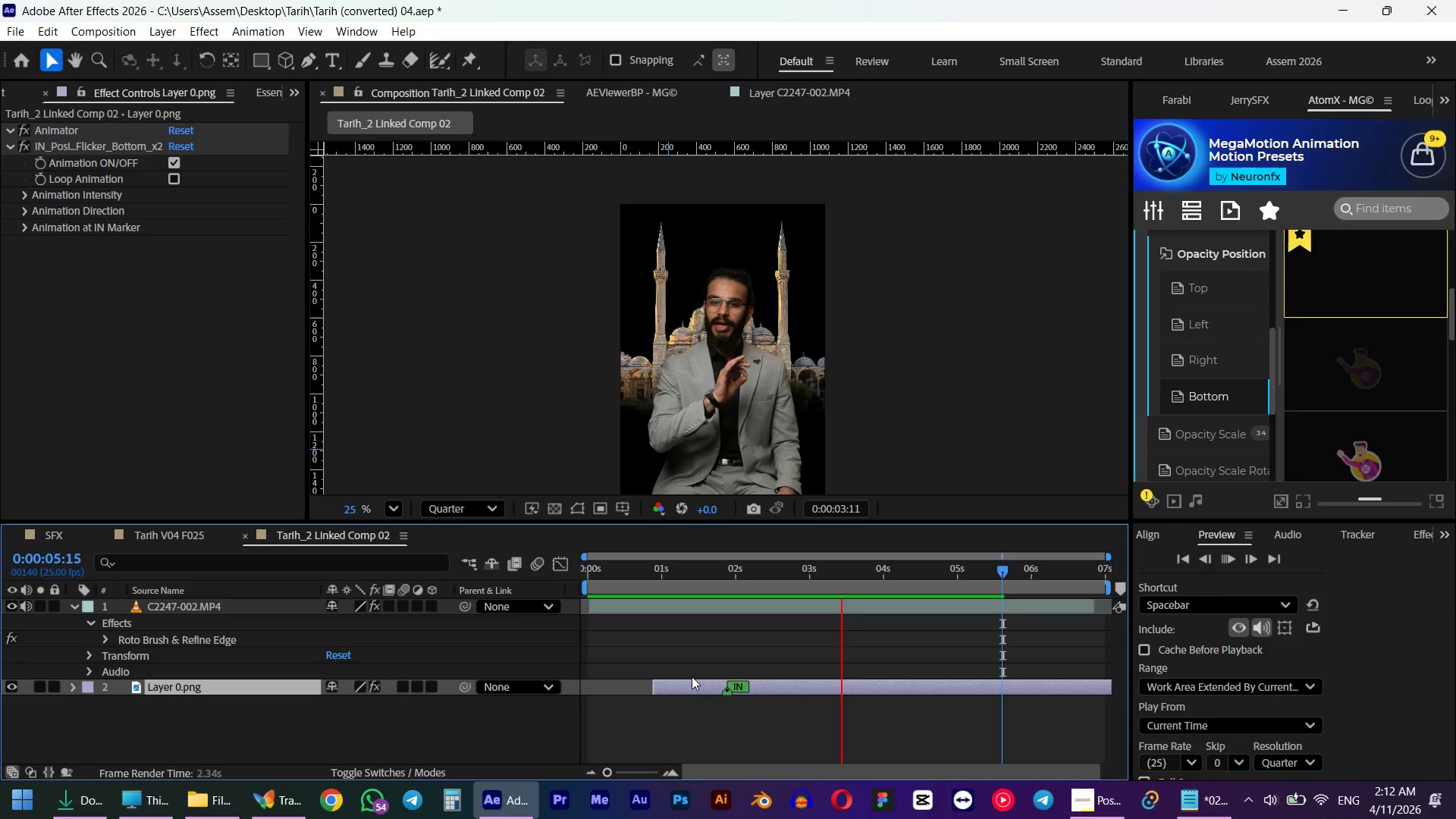 
wait(5.14)
 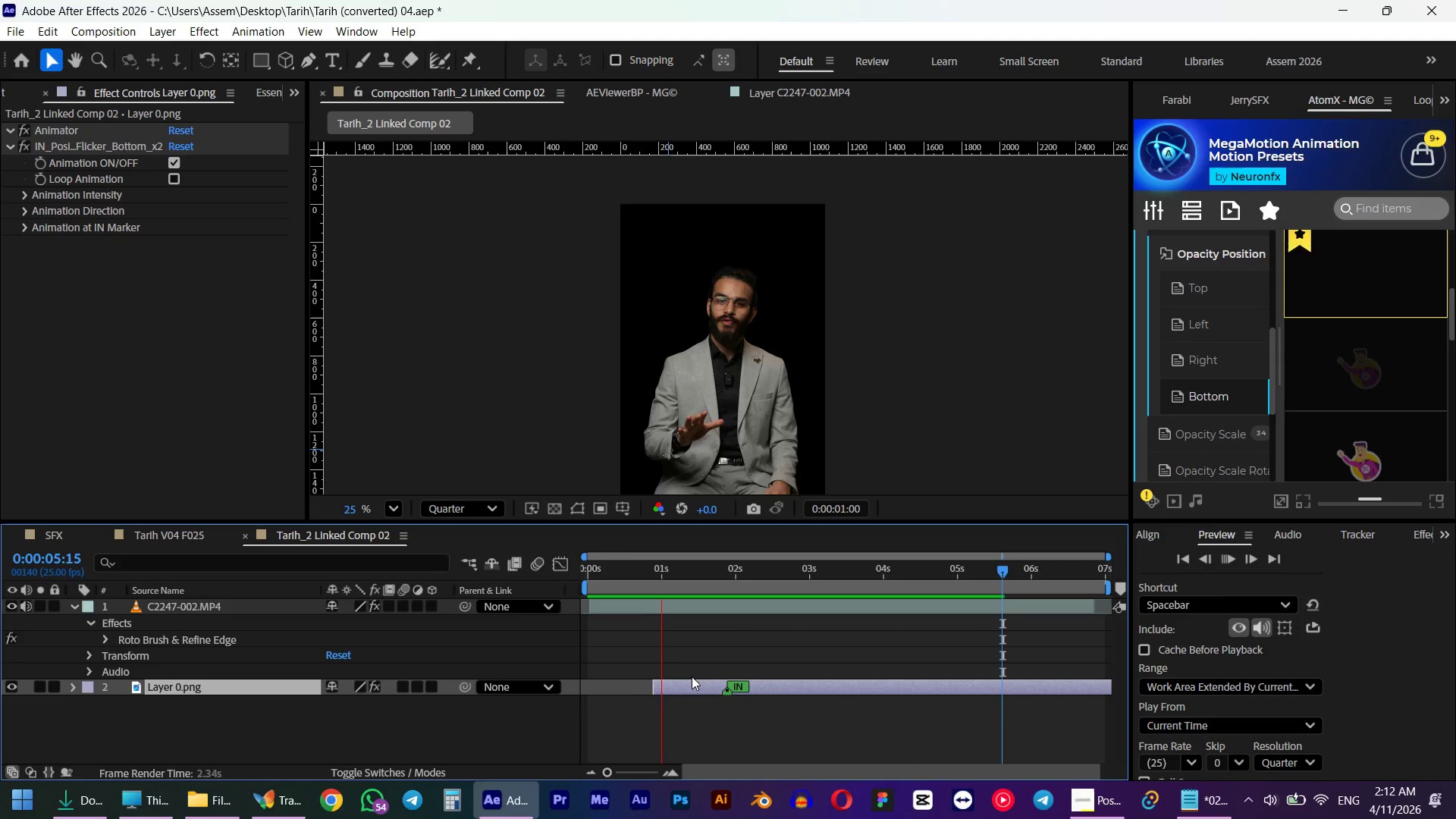 
key(Space)
 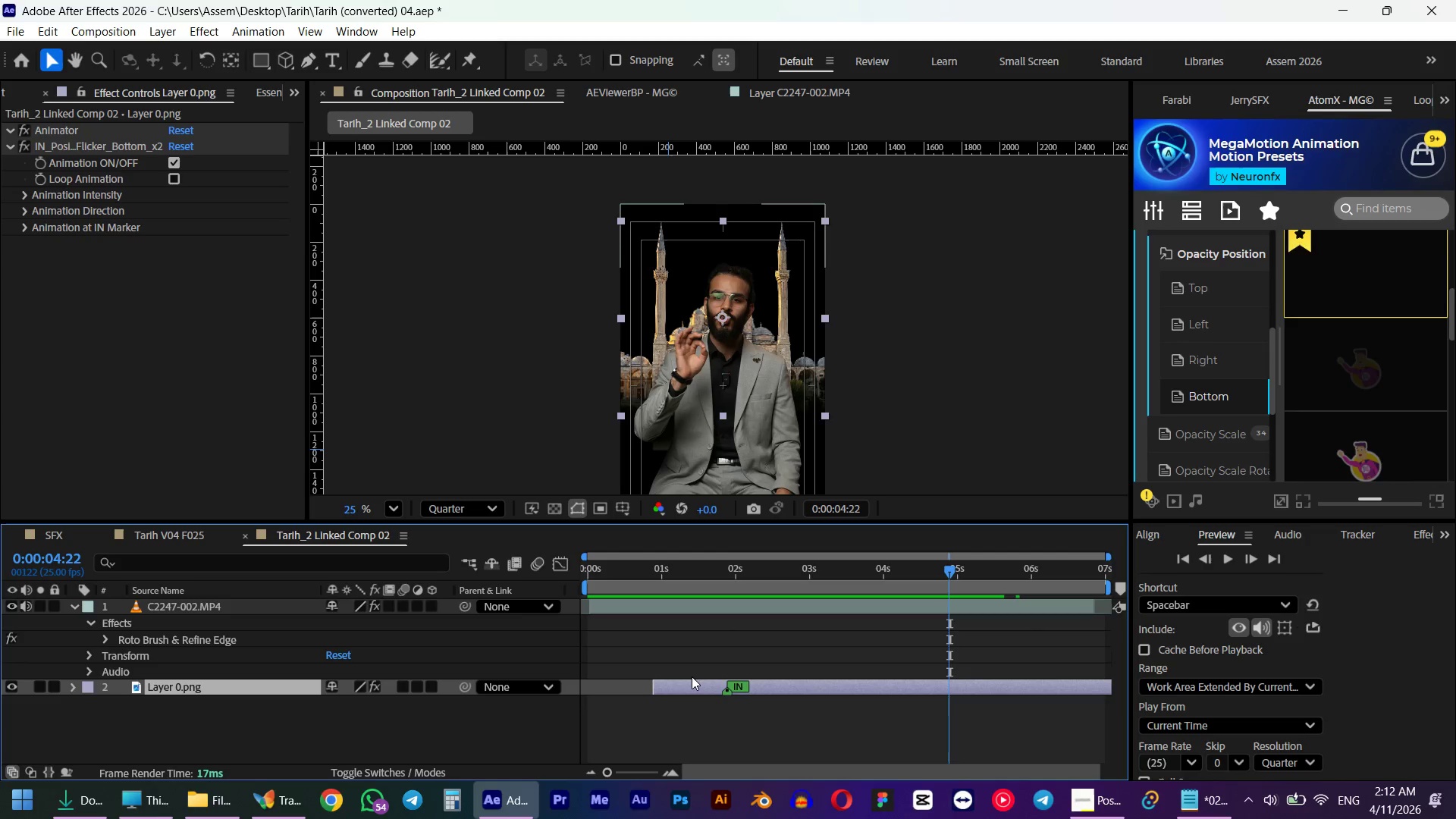 
key(Numpad0)
 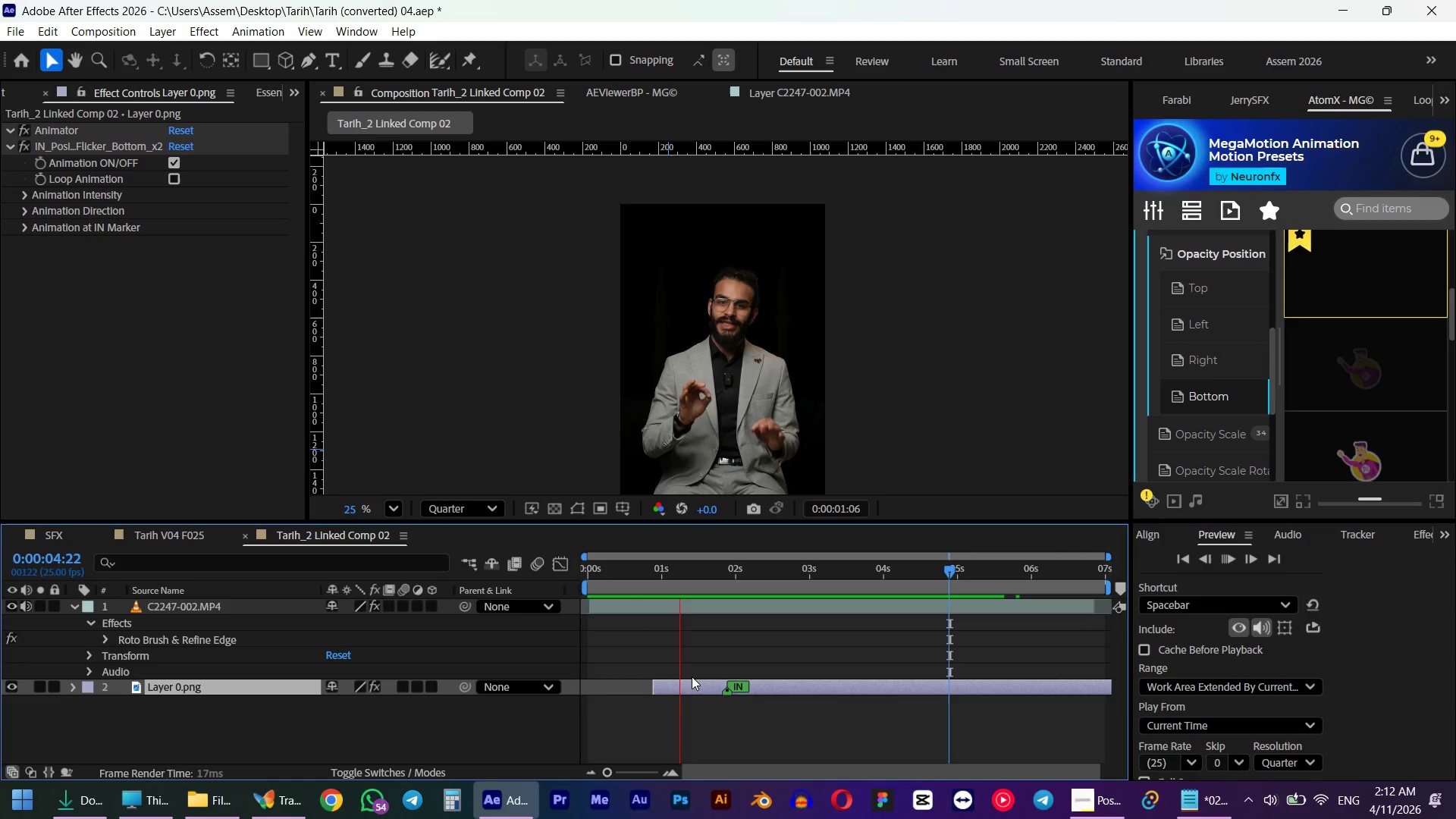 
key(Space)
 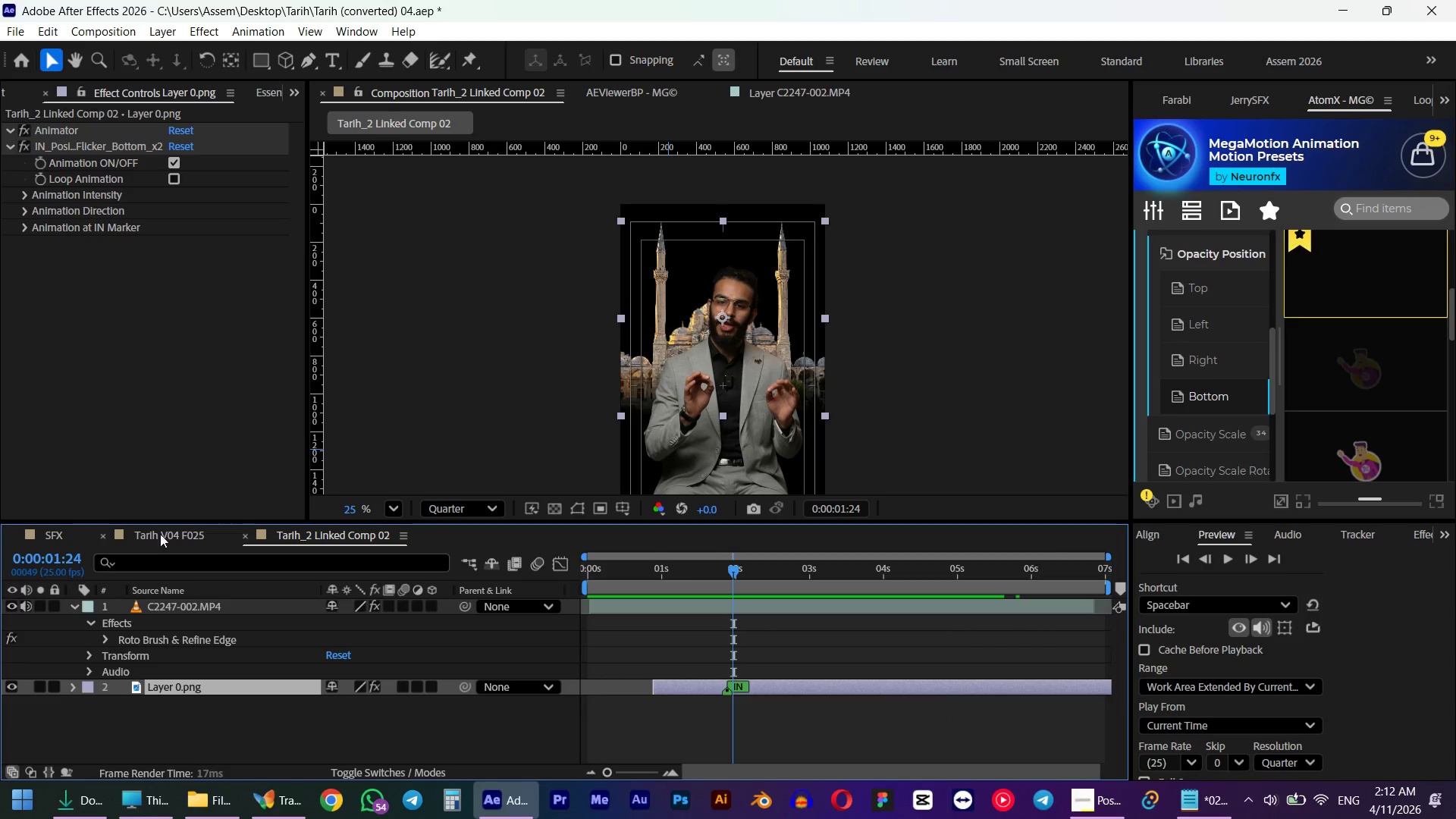 
left_click([160, 526])
 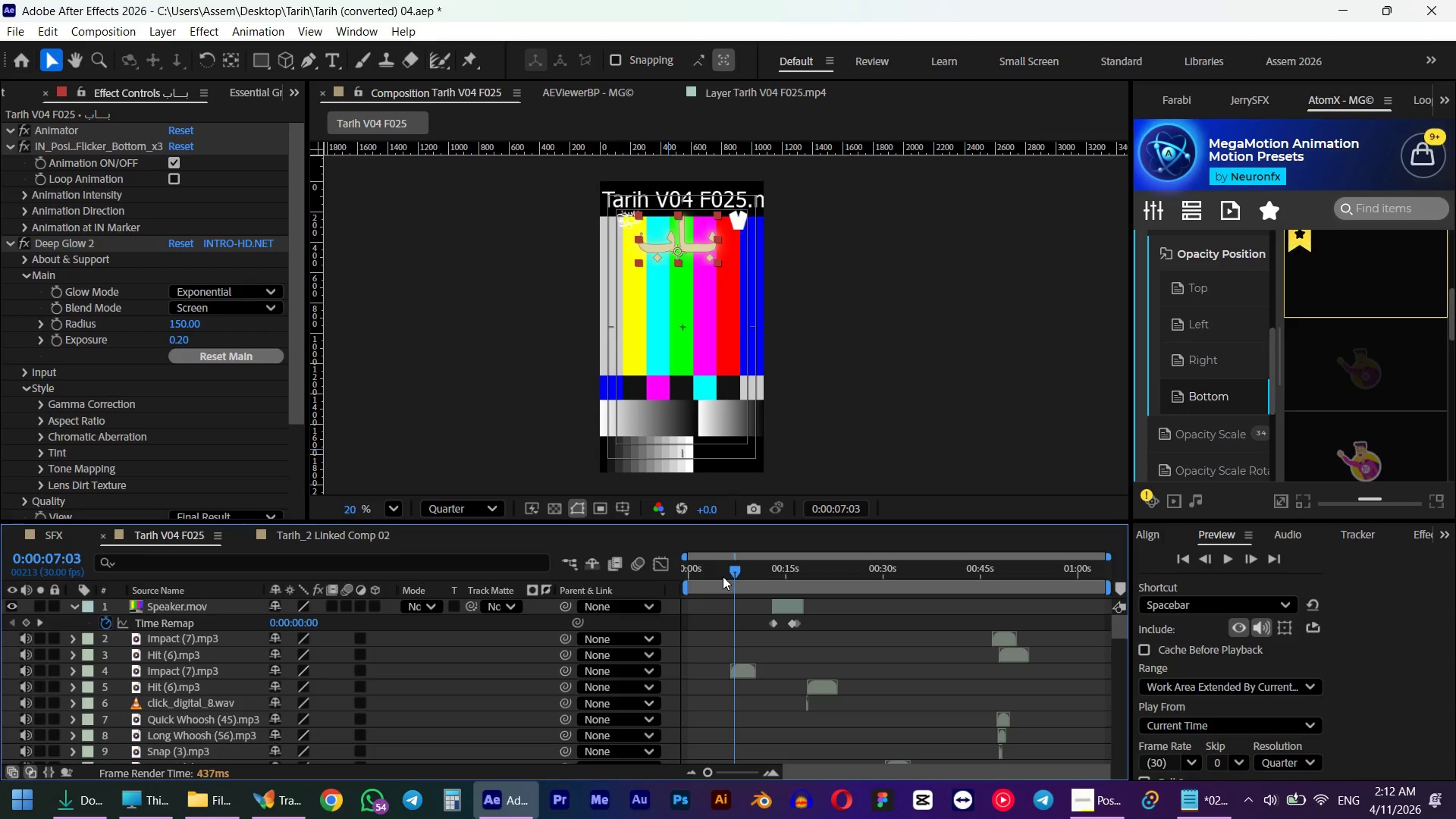 
left_click_drag(start_coordinate=[736, 570], to_coordinate=[737, 564])
 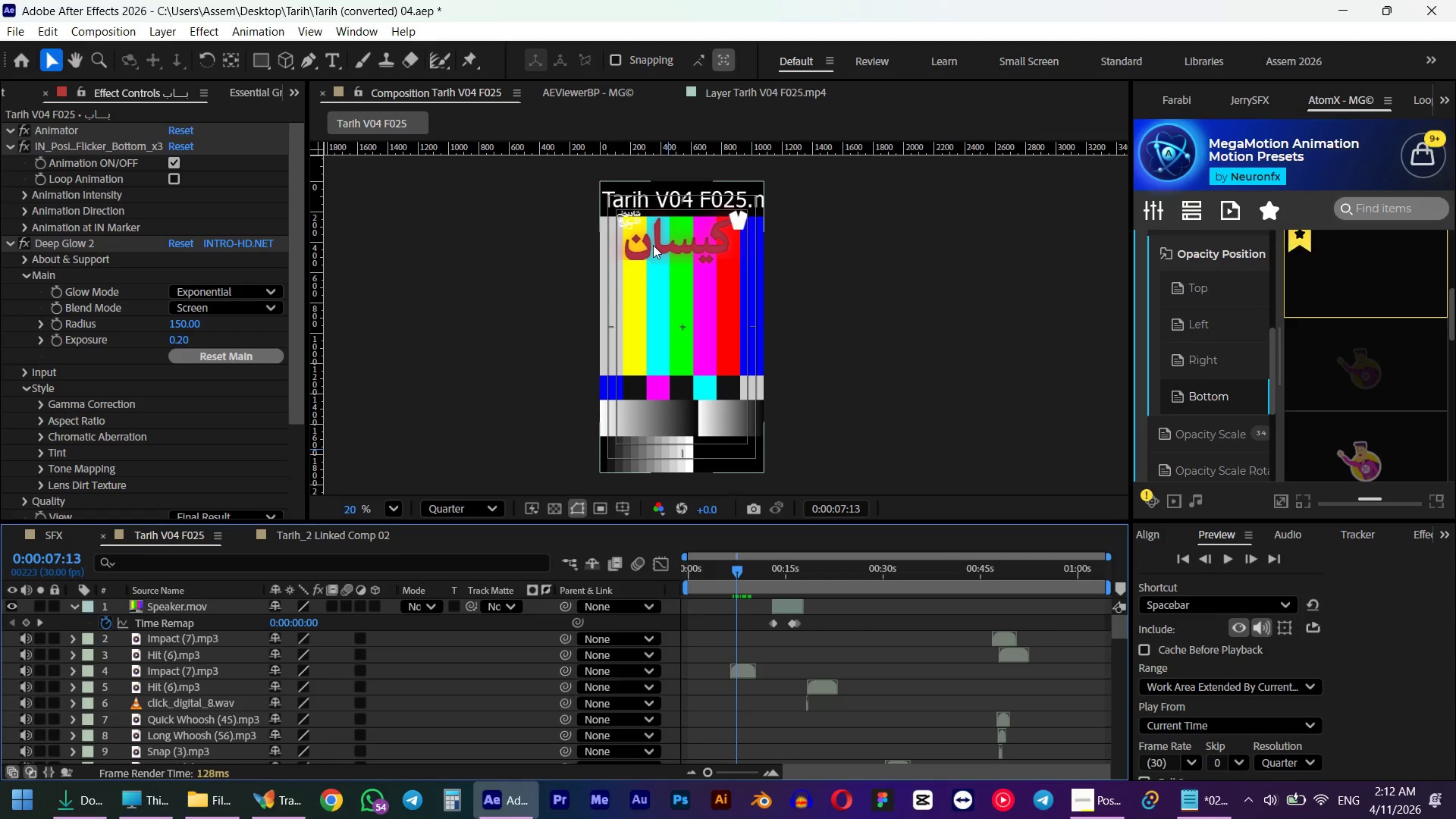 
left_click([653, 245])
 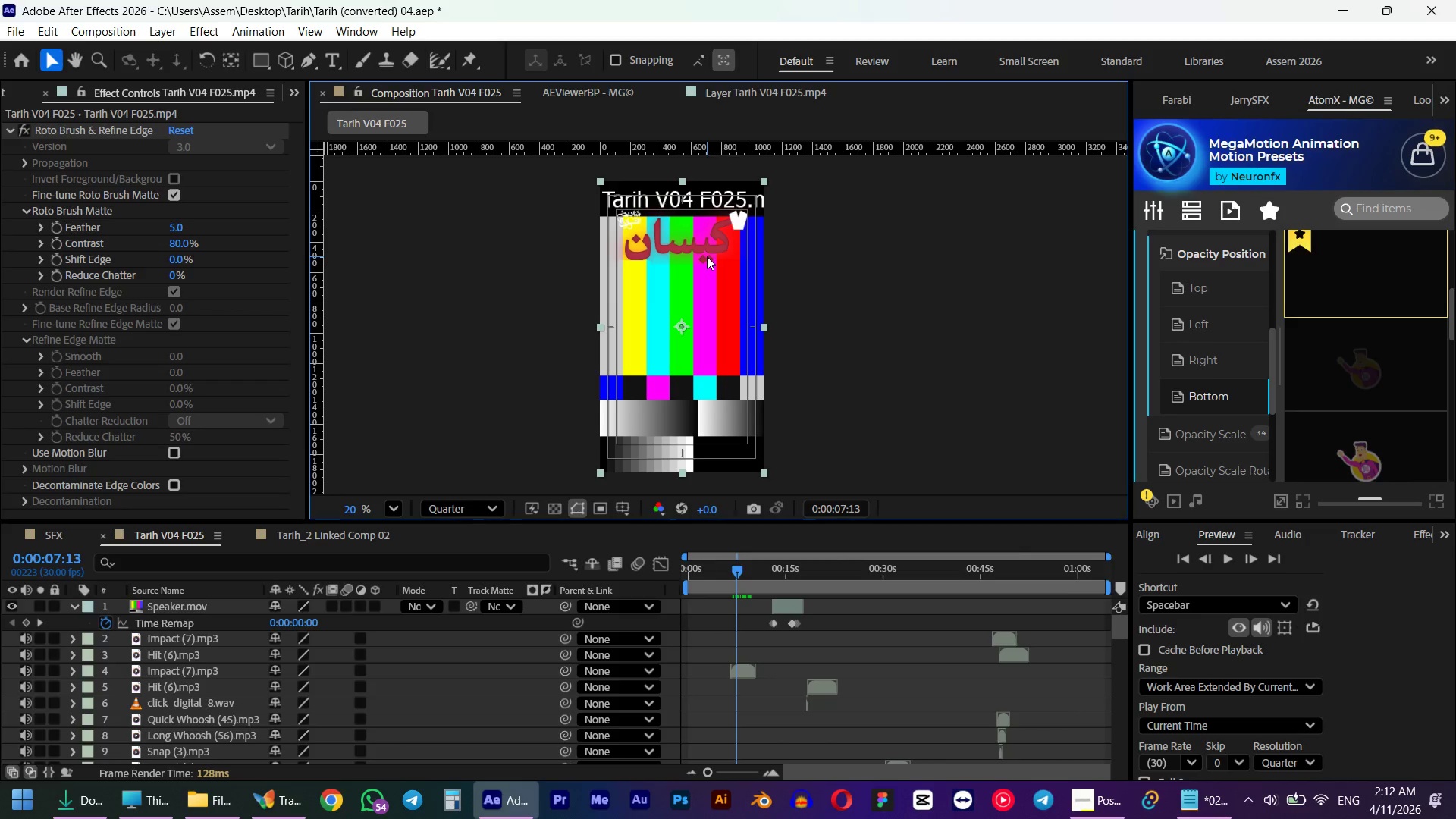 
key(Control+ControlLeft)
 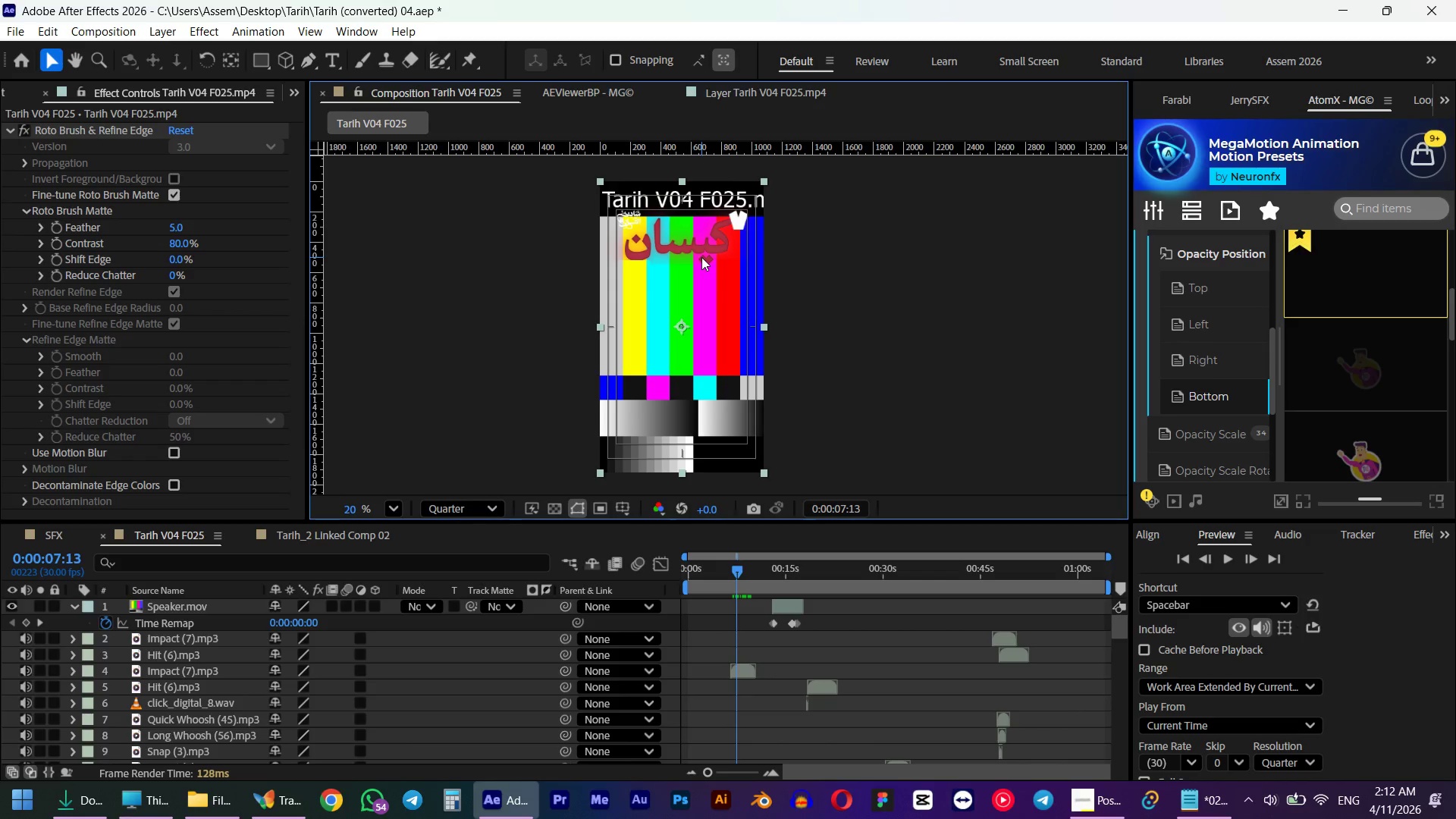 
key(Control+T)
 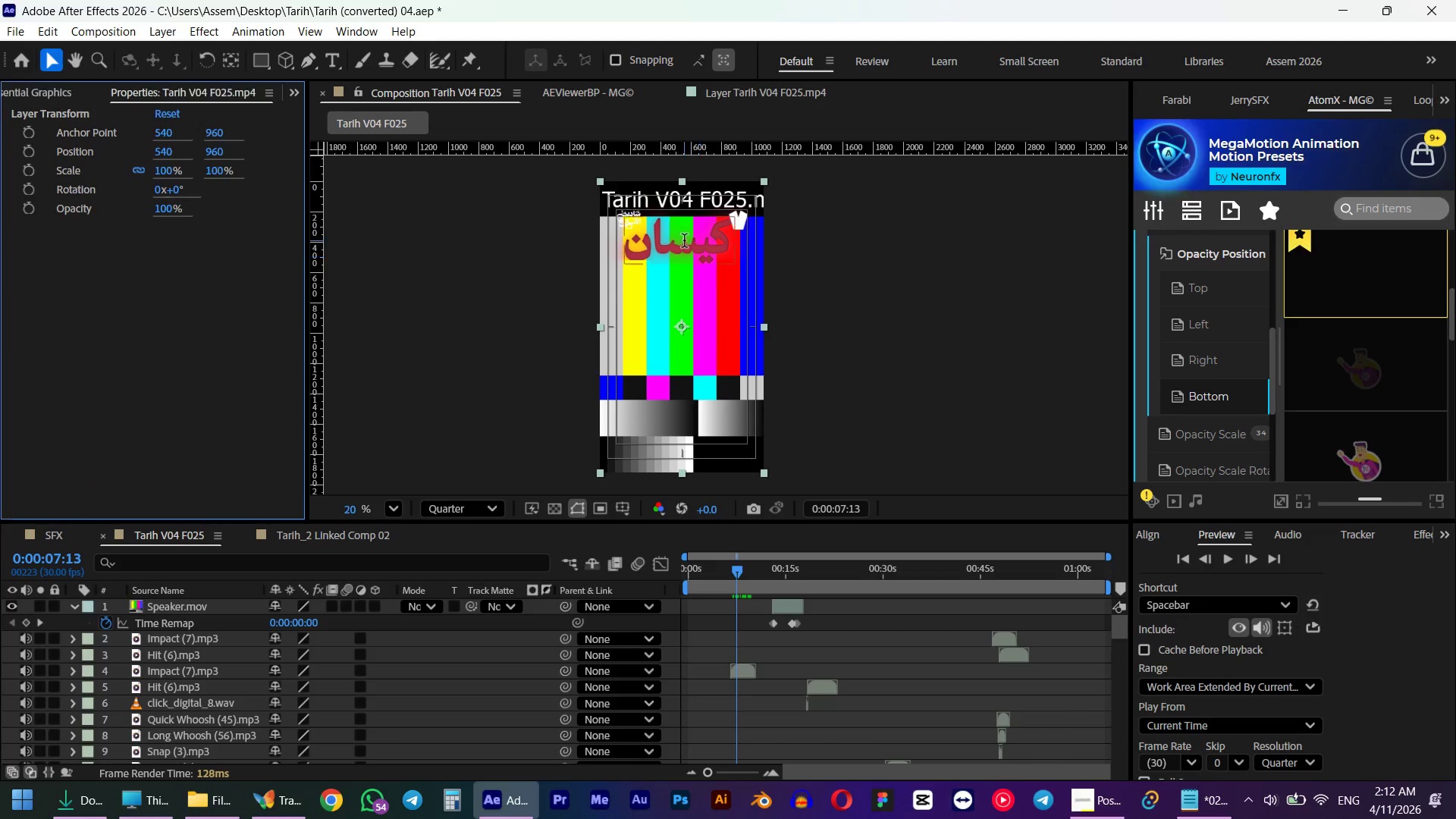 
left_click([684, 240])
 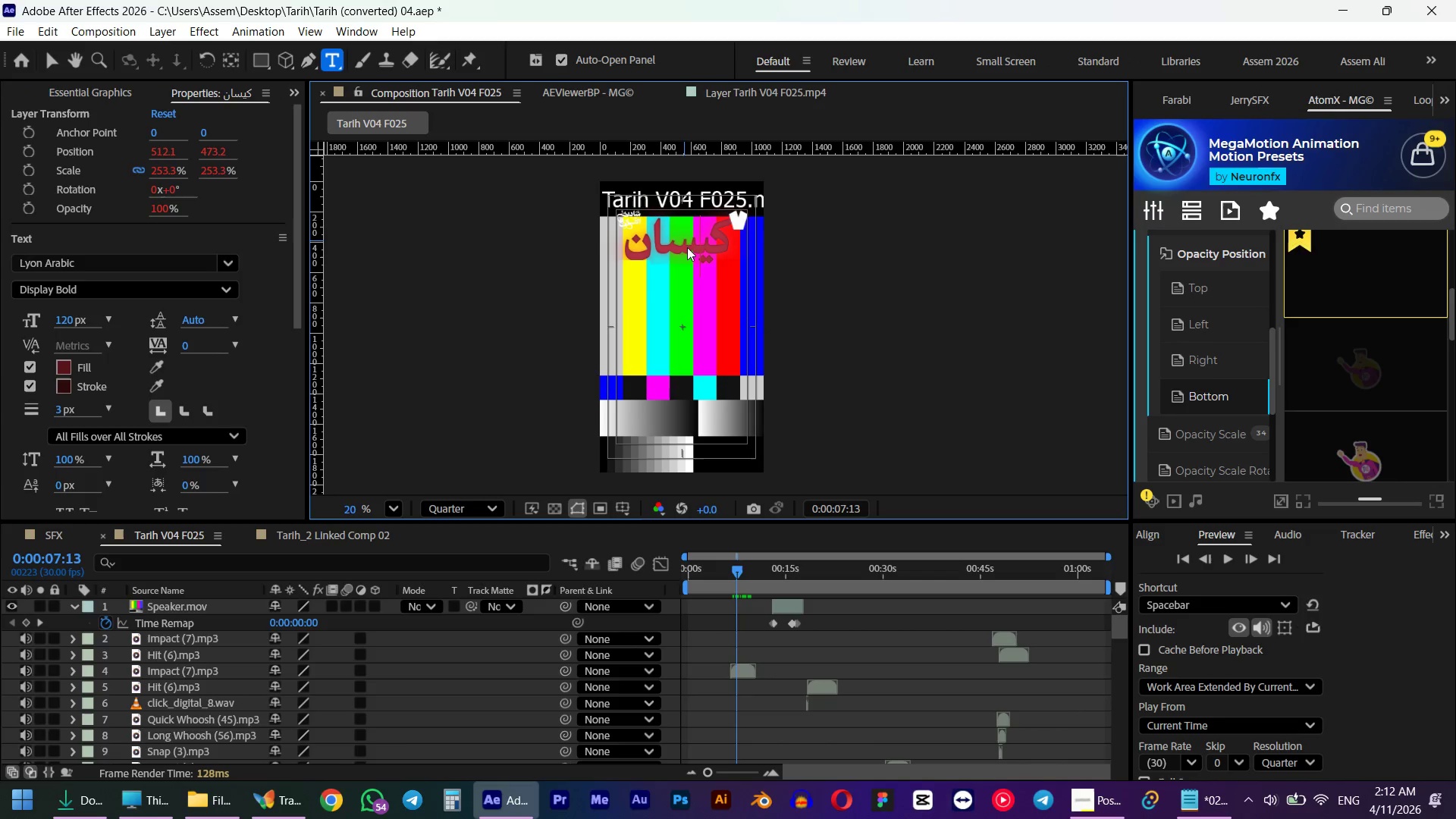 
key(Escape)
 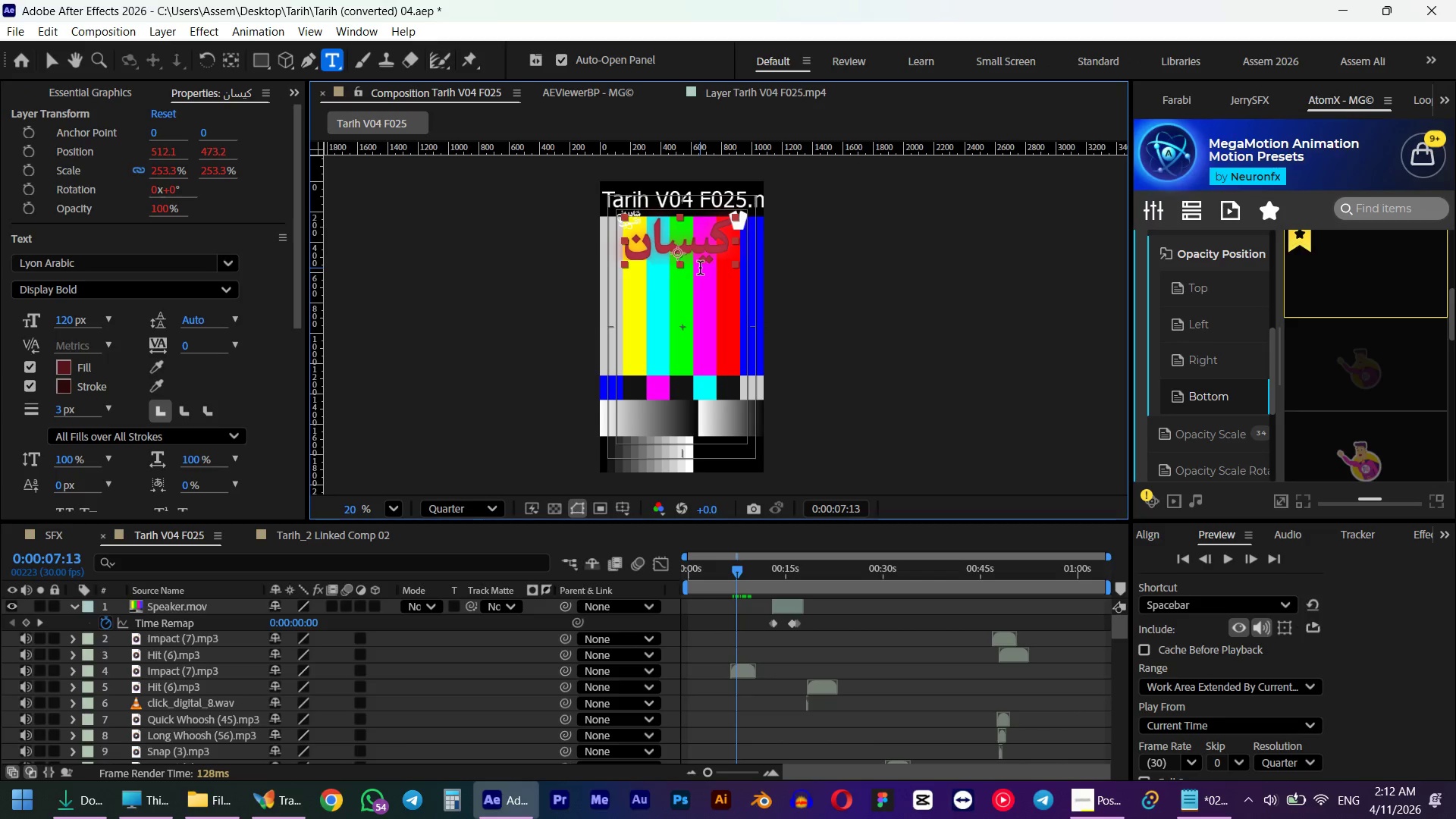 
hold_key(key=ControlLeft, duration=0.83)
 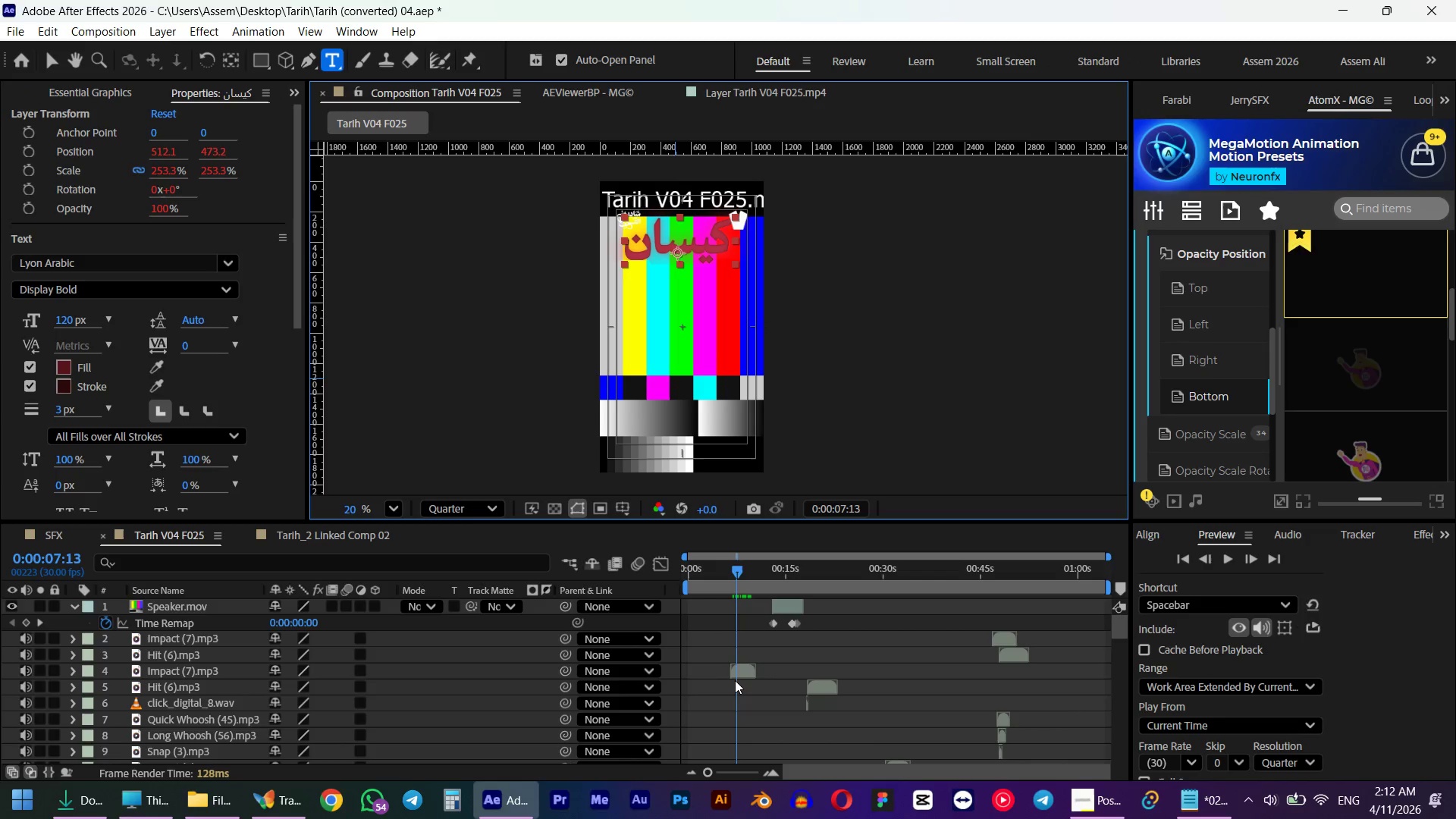 
scroll: coordinate [732, 670], scroll_direction: down, amount: 27.0
 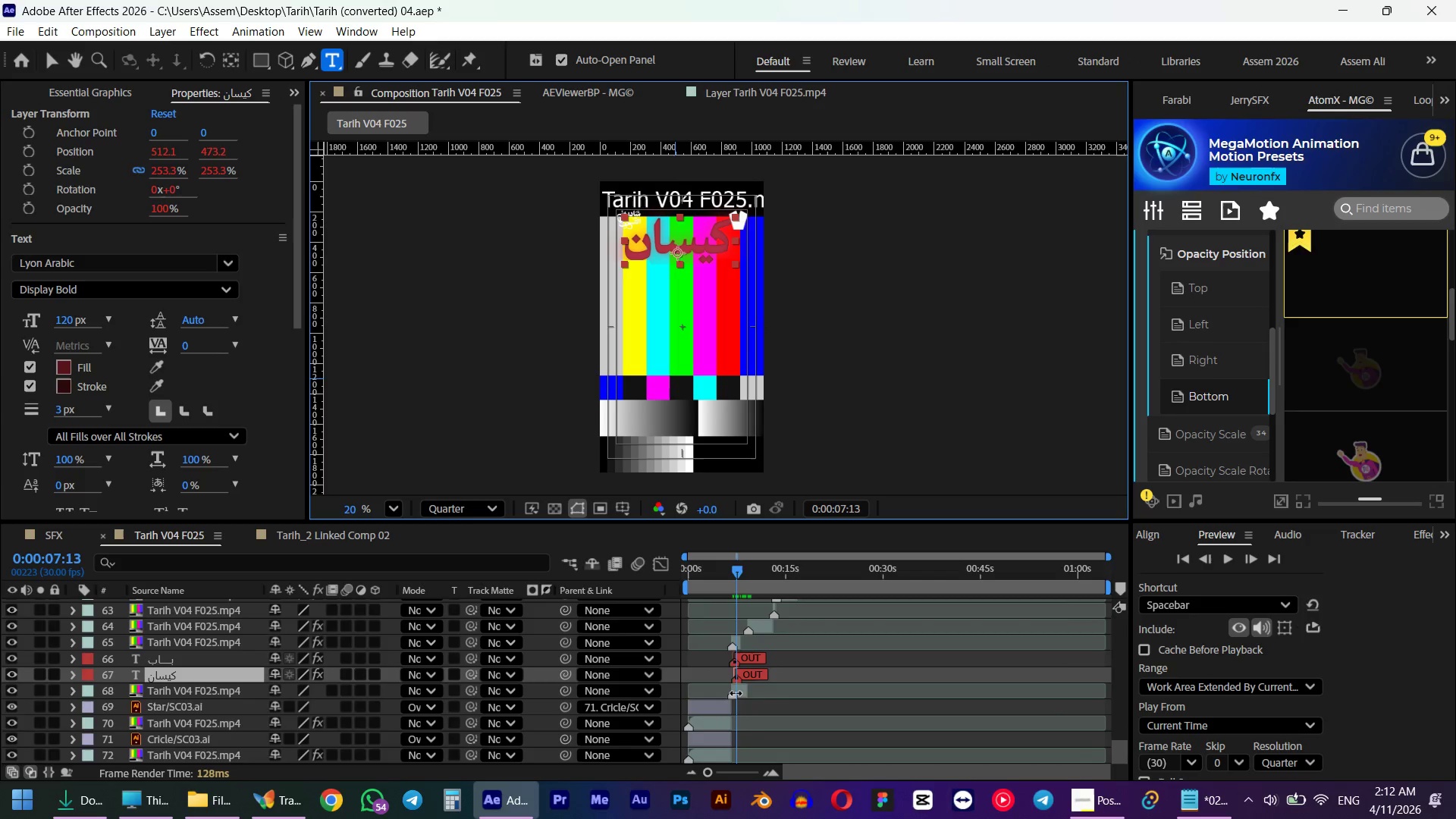 
scroll: coordinate [745, 692], scroll_direction: up, amount: 30.0
 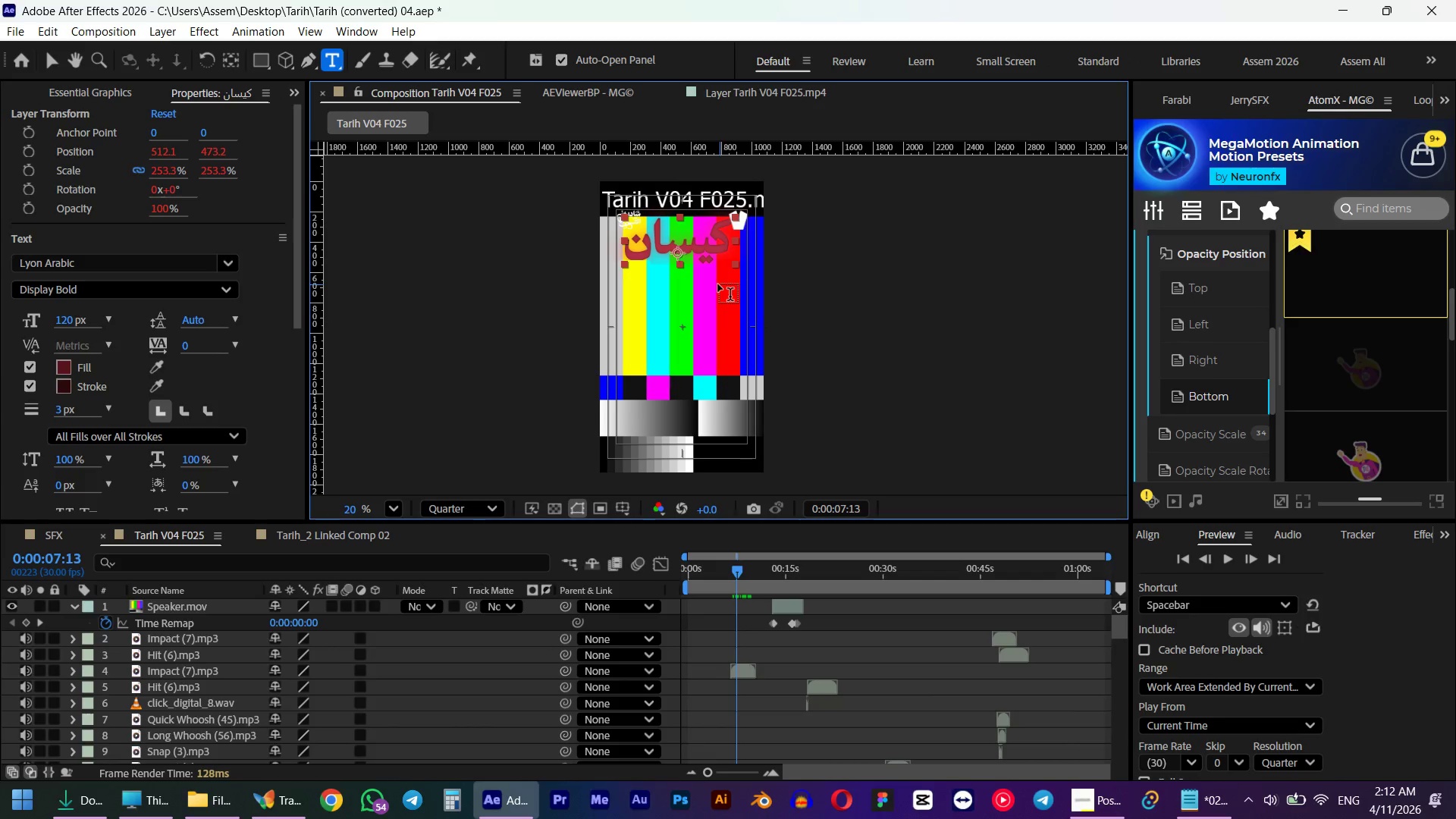 
key(U)
 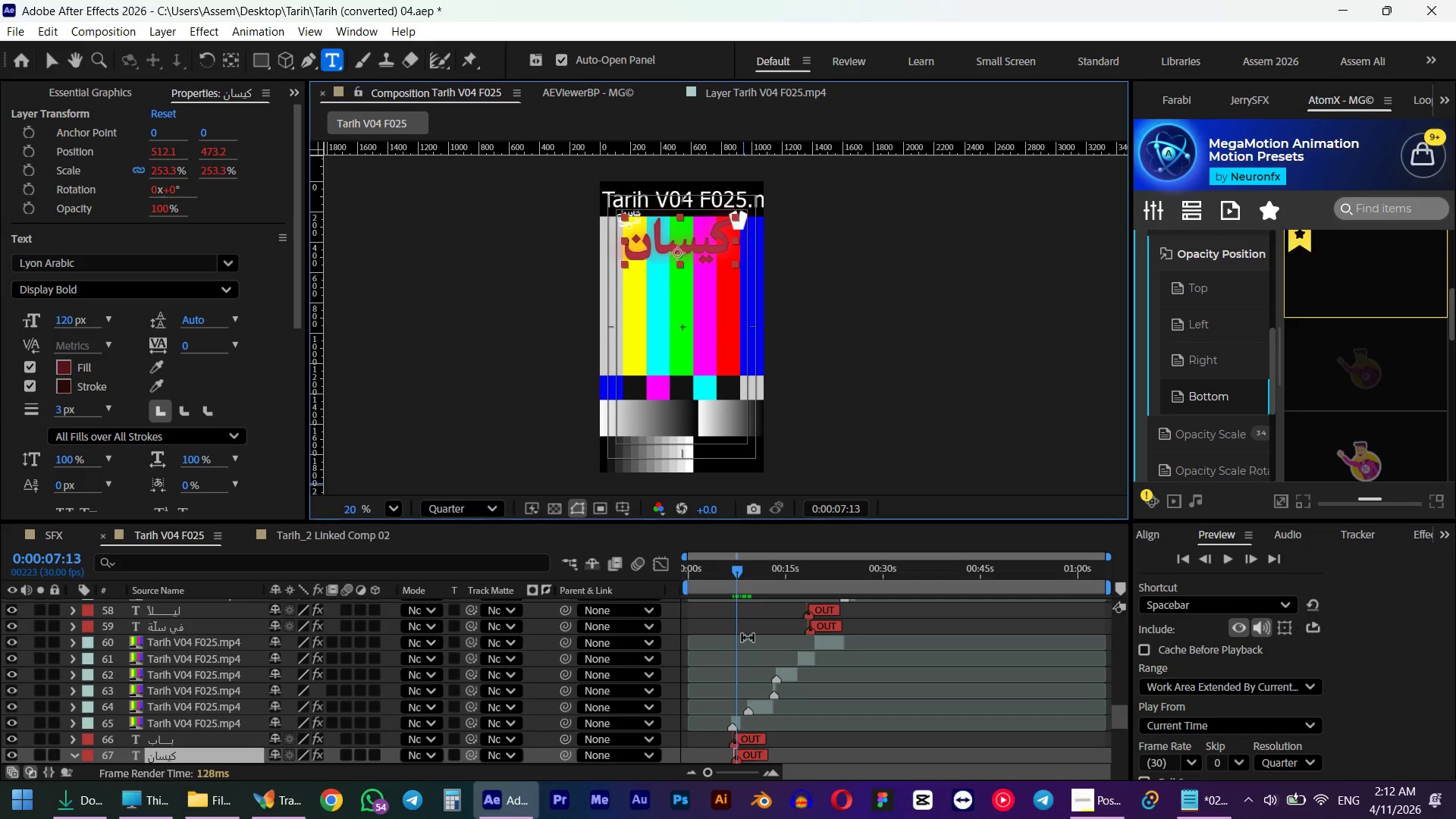 
key(U)
 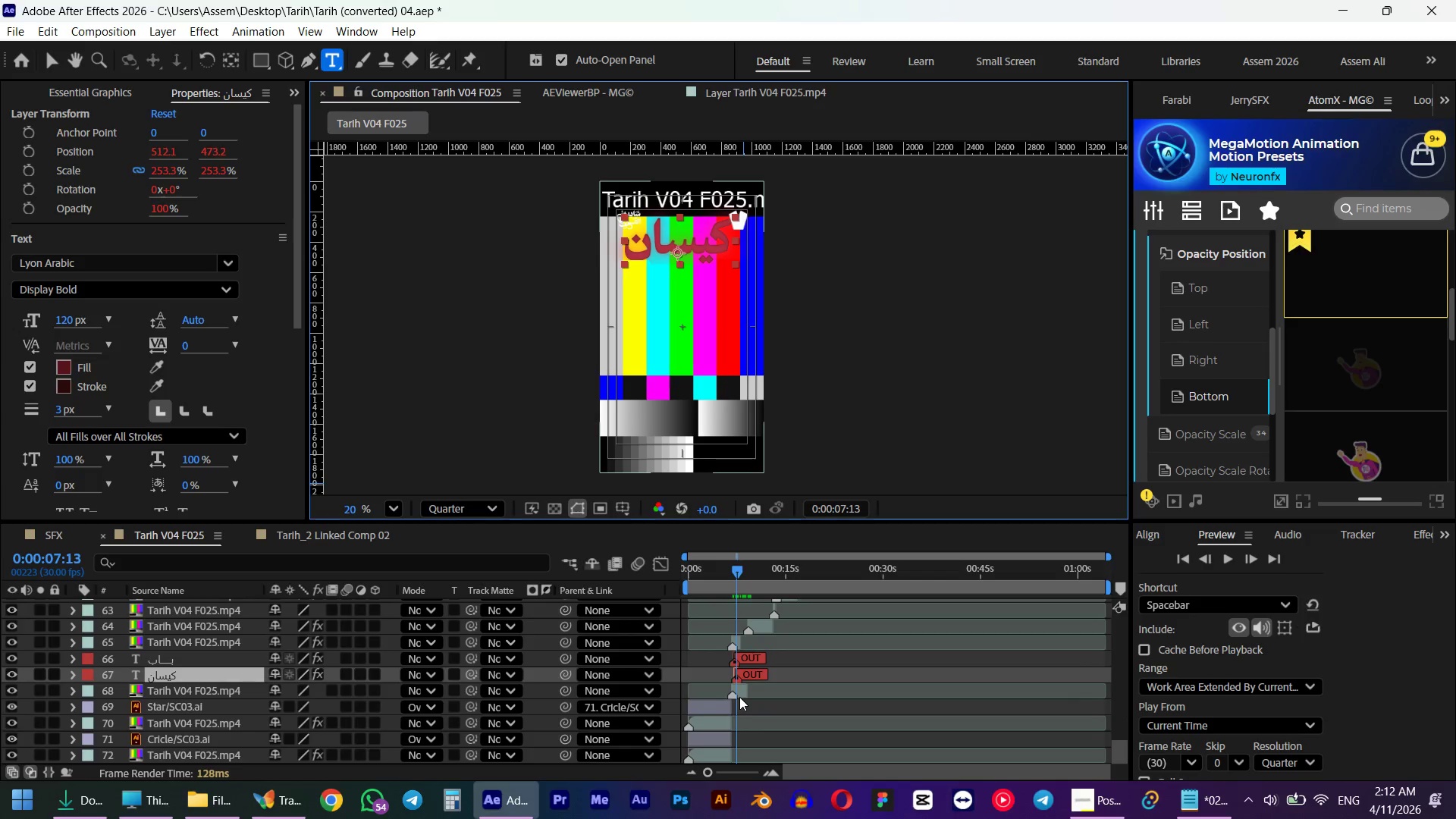 
scroll: coordinate [742, 673], scroll_direction: down, amount: 3.0
 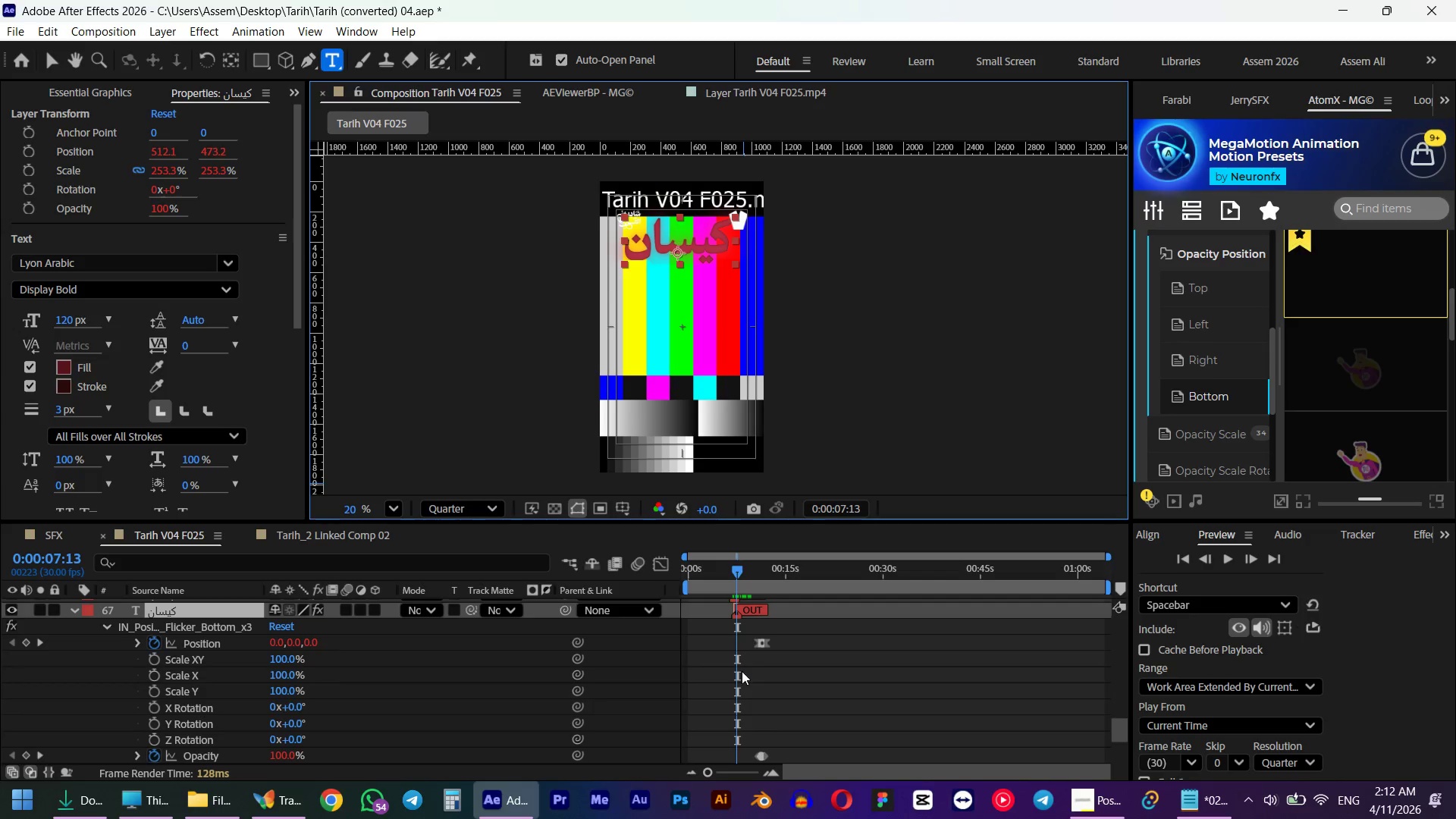 
hold_key(key=AltLeft, duration=1.03)
 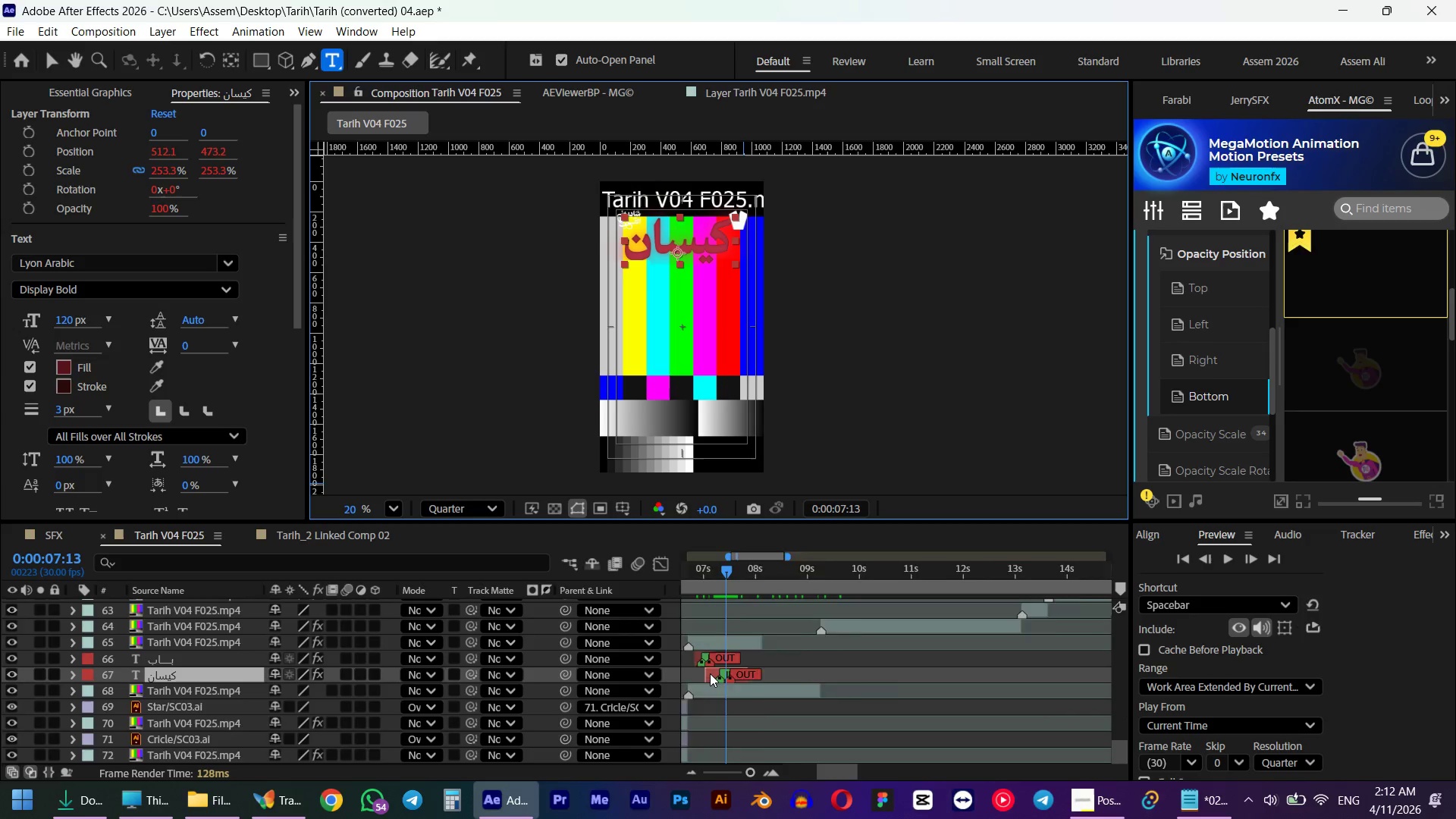 
hold_key(key=ShiftLeft, duration=0.53)
 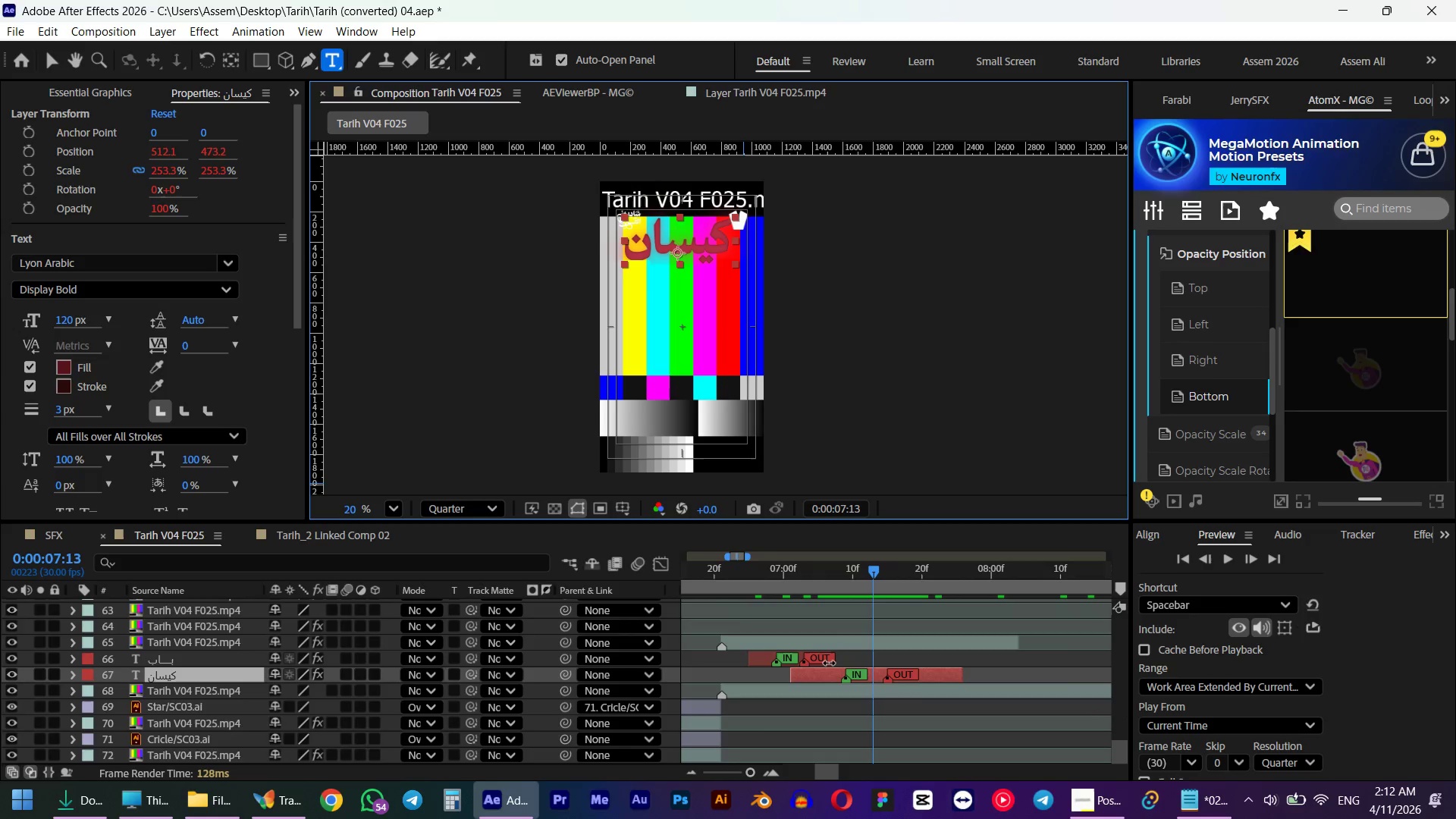 
scroll: coordinate [736, 673], scroll_direction: up, amount: 5.0
 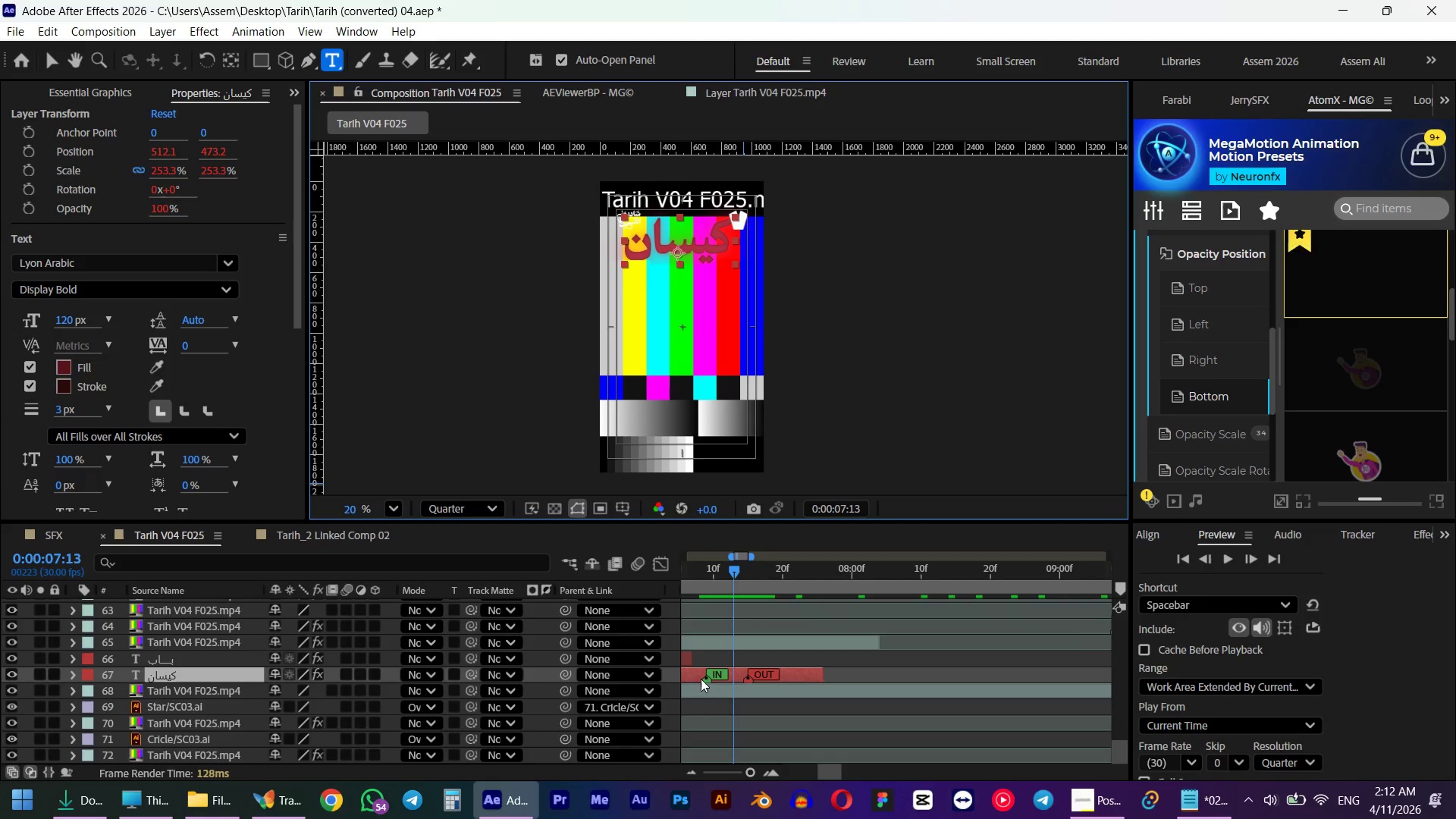 
hold_key(key=AltLeft, duration=0.48)
 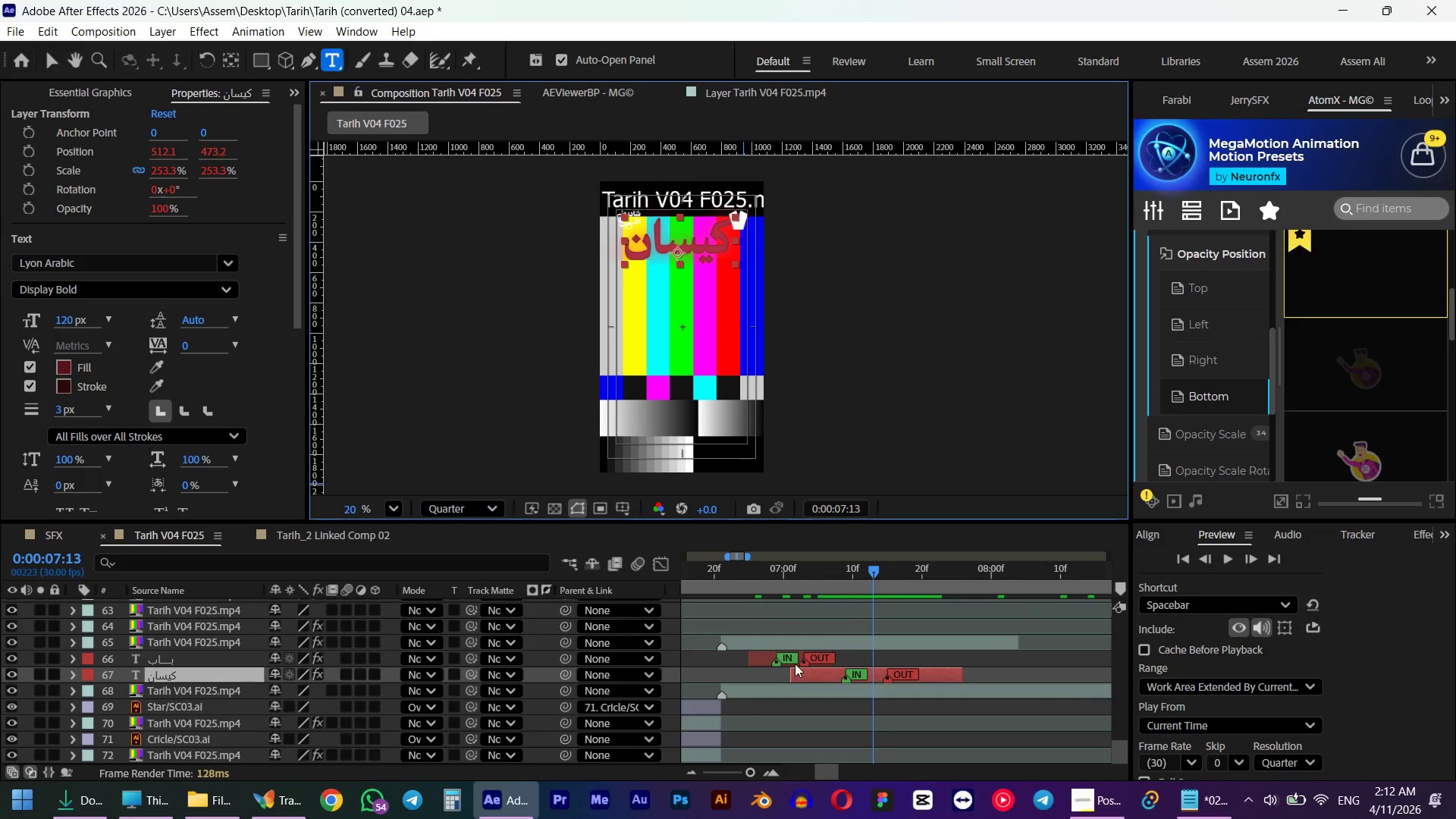 
scroll: coordinate [723, 673], scroll_direction: down, amount: 2.0
 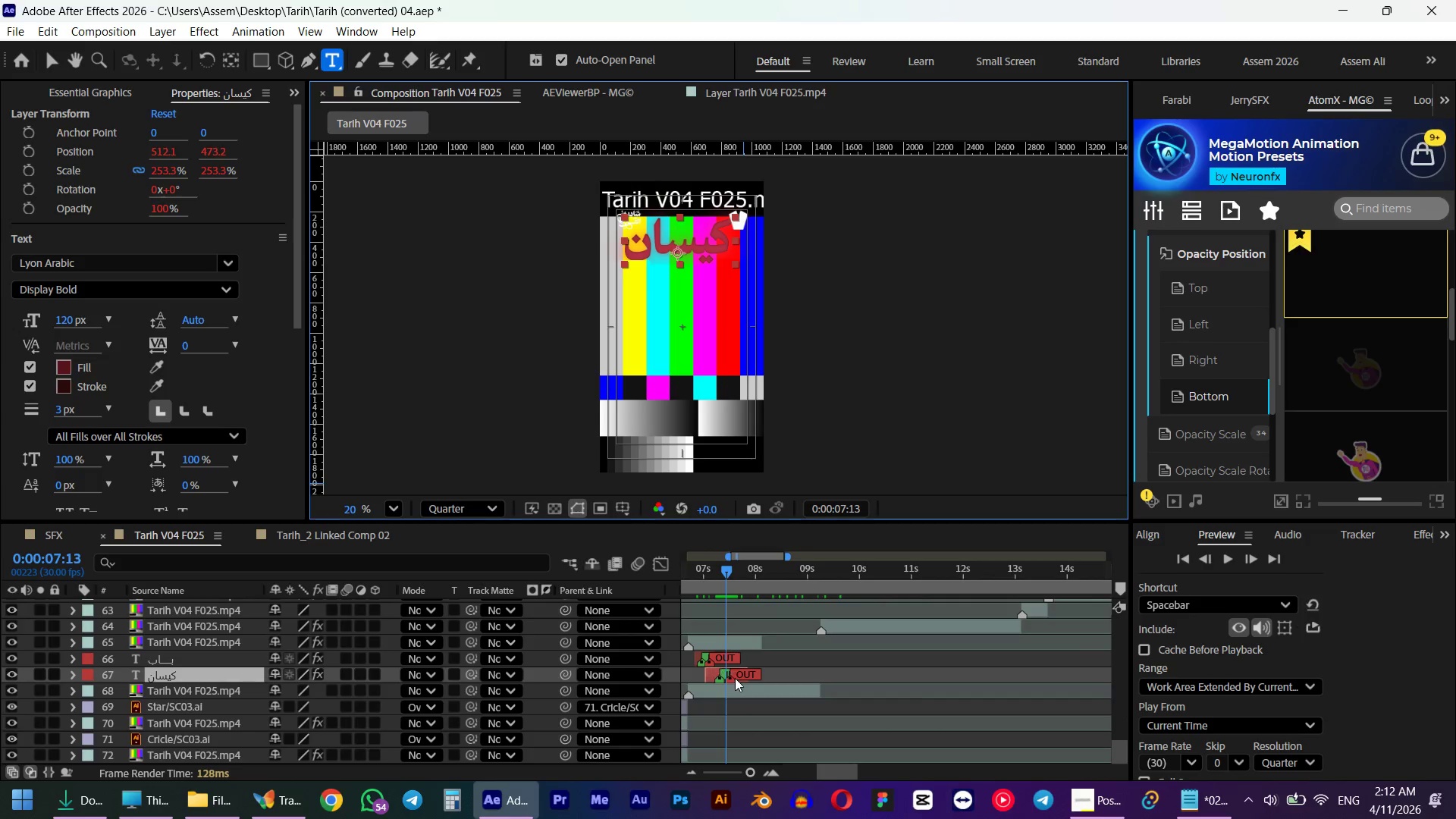 
hold_key(key=ShiftLeft, duration=0.48)
left_click([759, 659])
 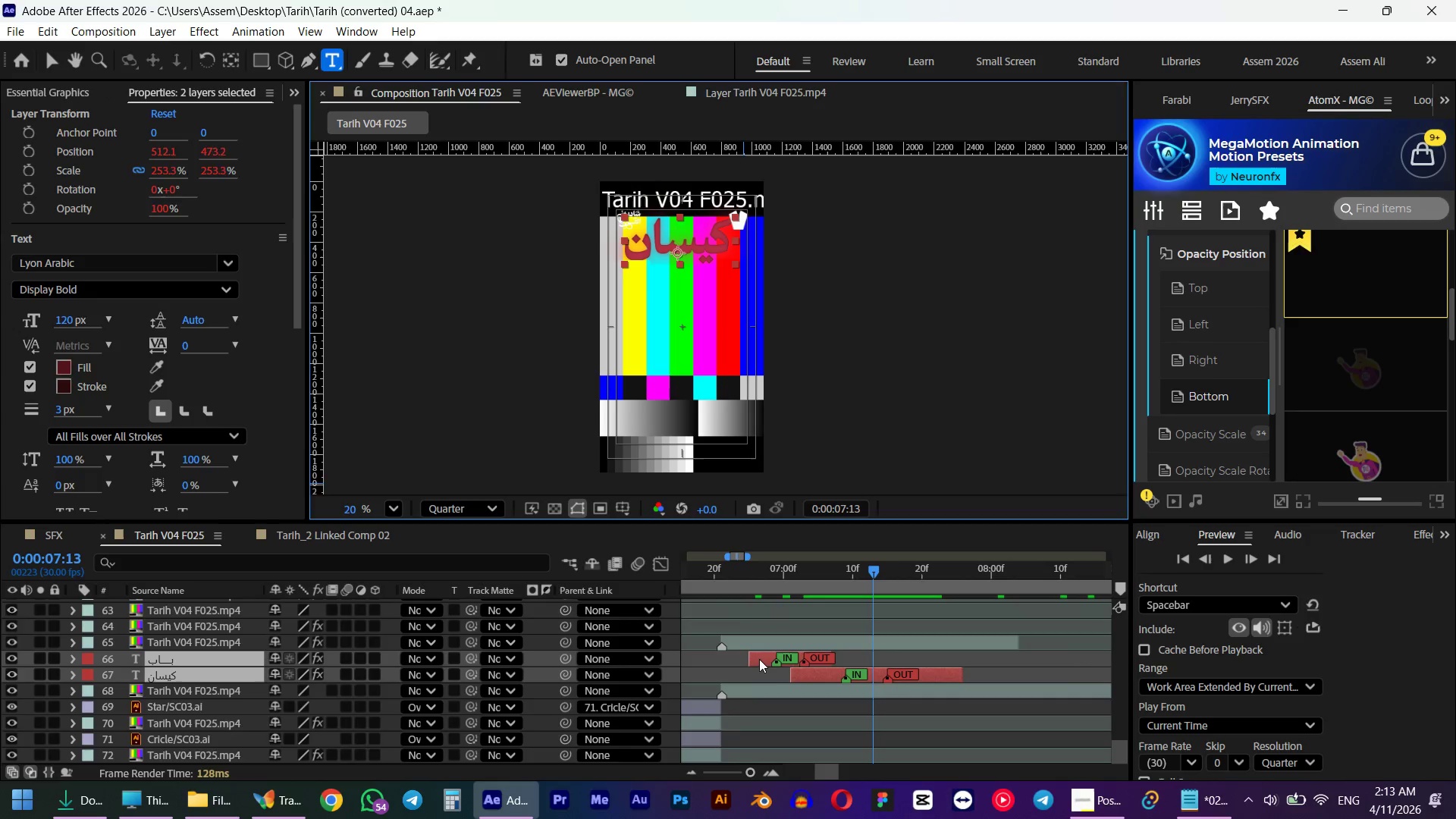 
scroll: coordinate [829, 663], scroll_direction: up, amount: 5.0
 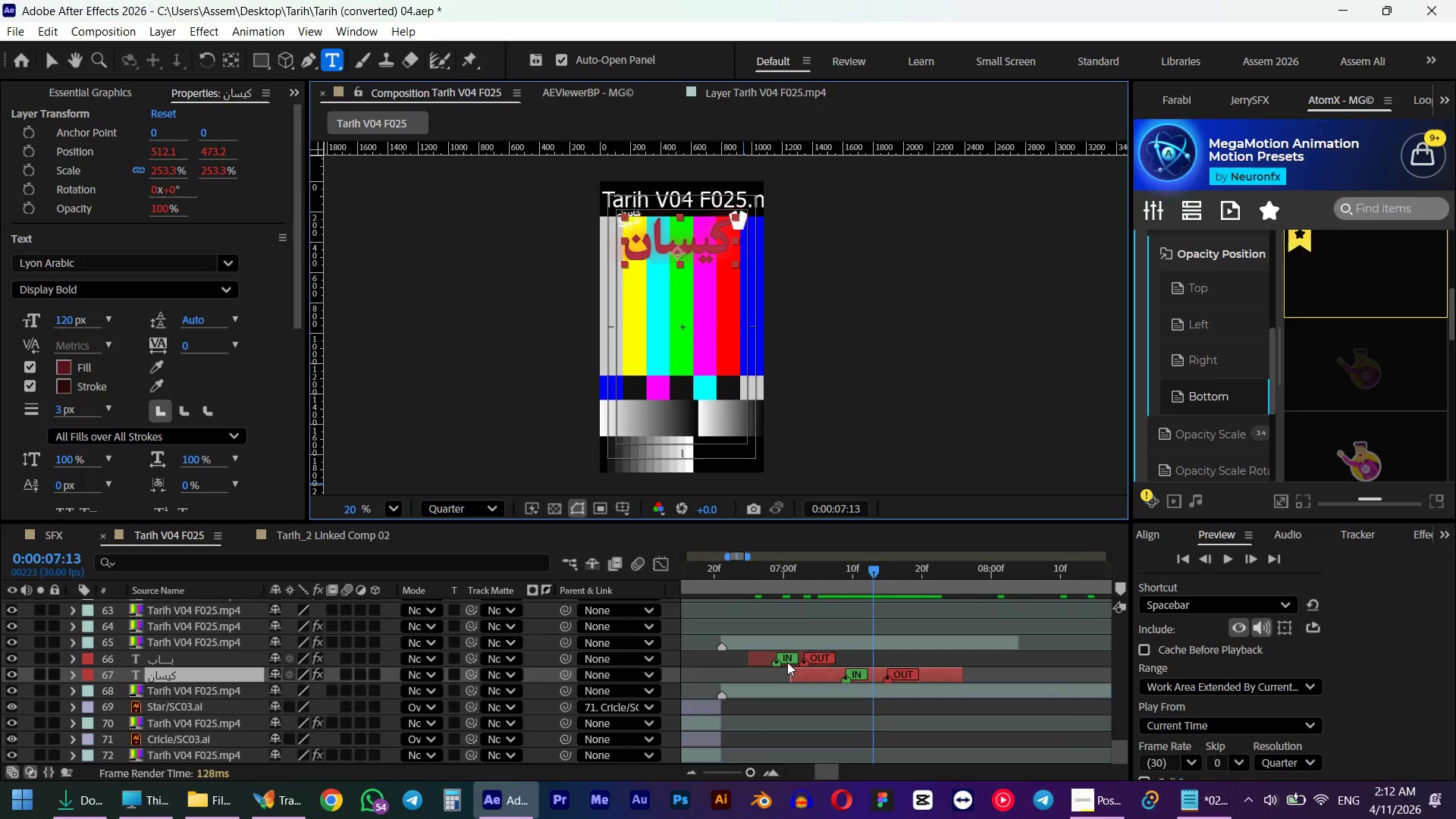 
key(Control+C)
 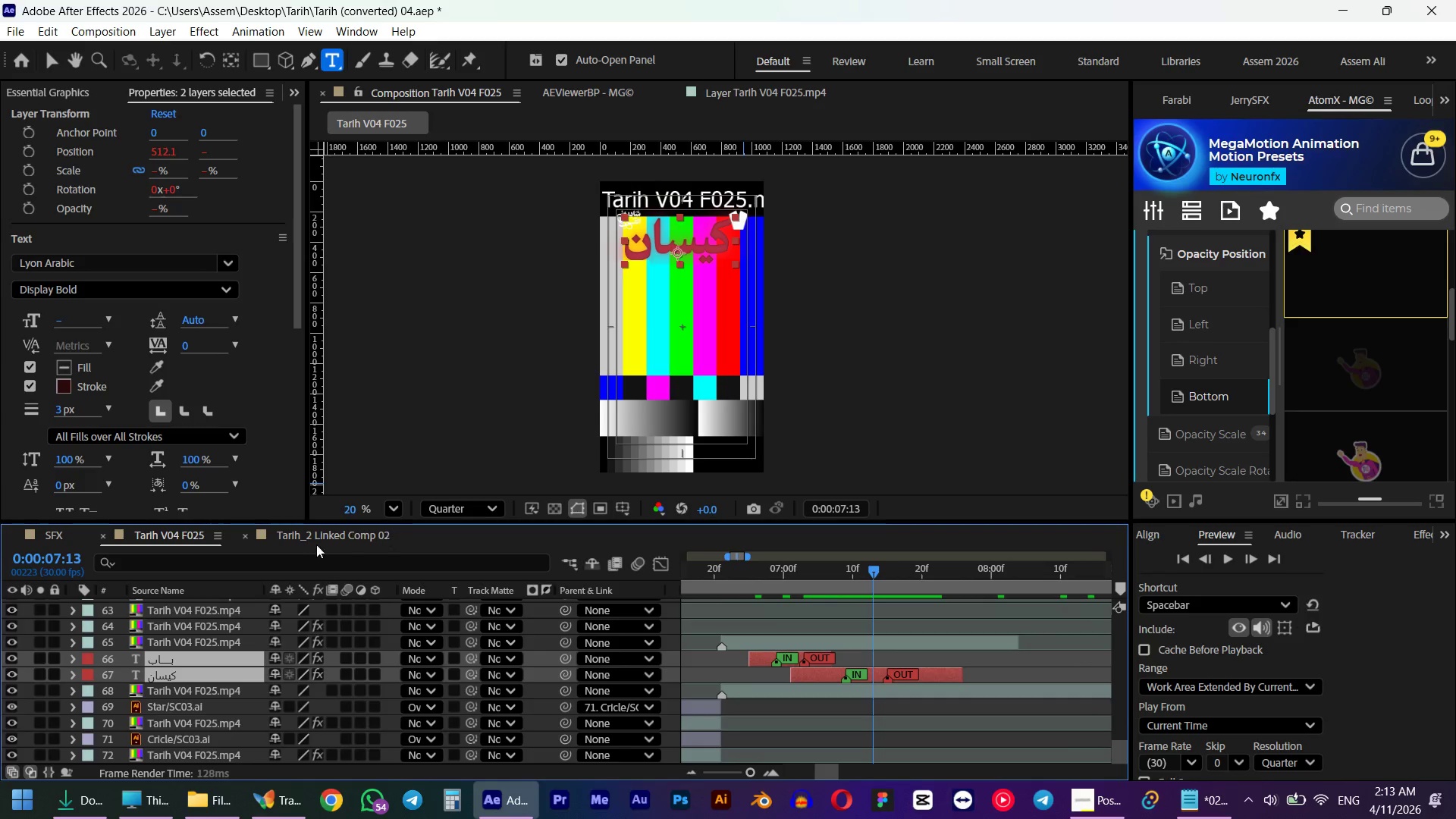 
left_click([309, 546])
 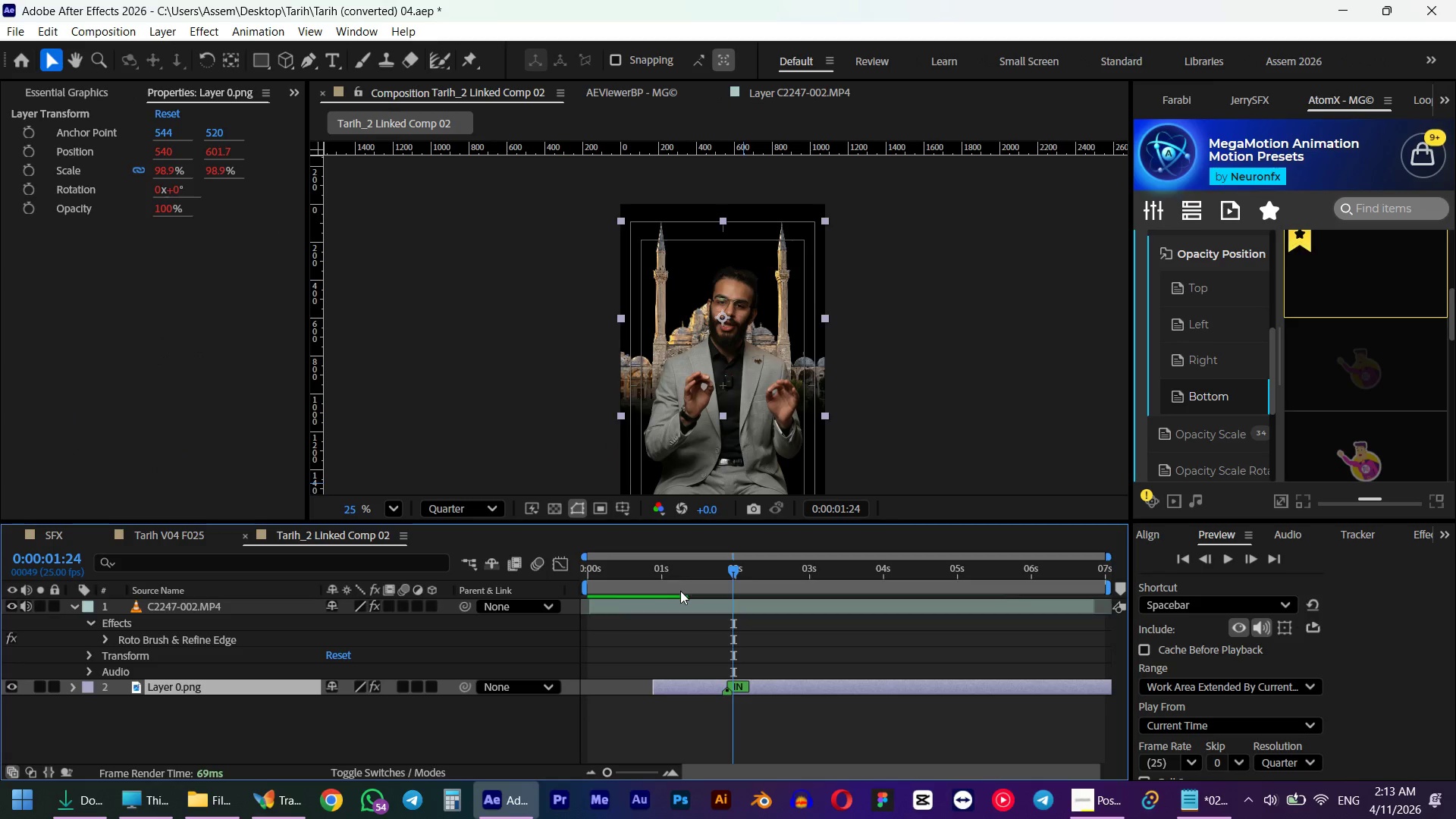 
key(Control+ControlLeft)
 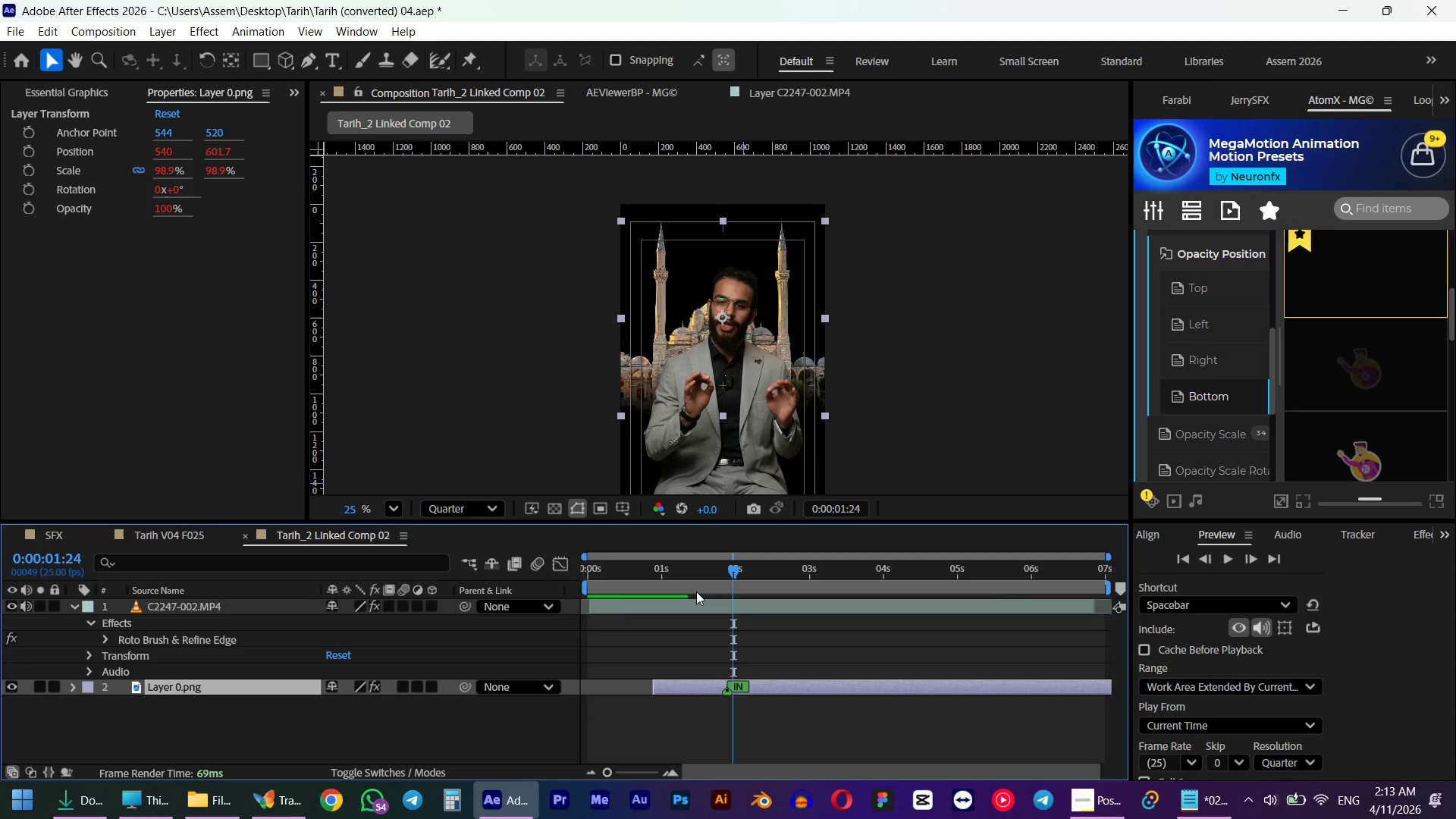 
key(Control+V)
 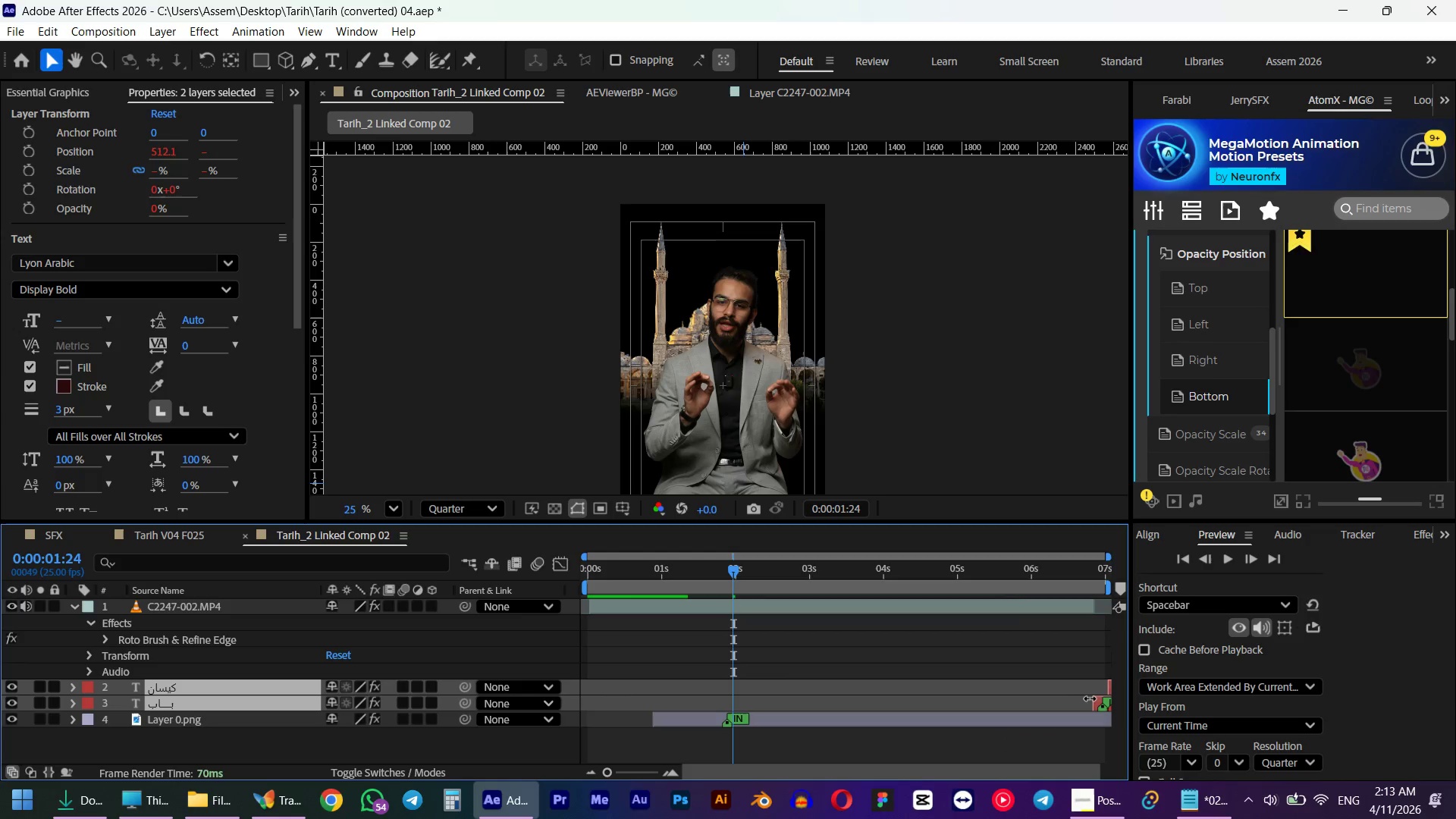 
left_click_drag(start_coordinate=[1097, 699], to_coordinate=[730, 692])
 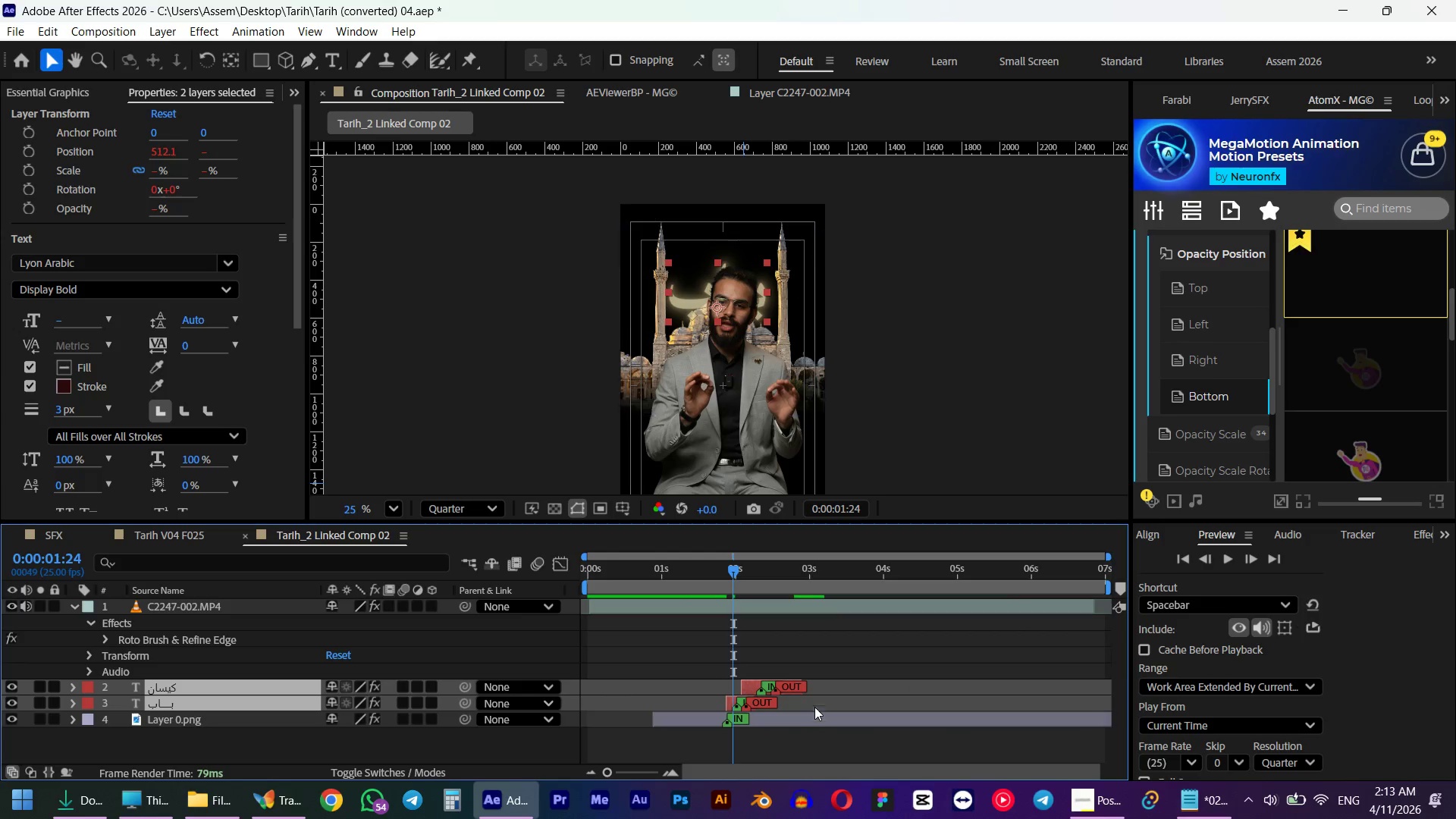 
left_click([786, 701])
 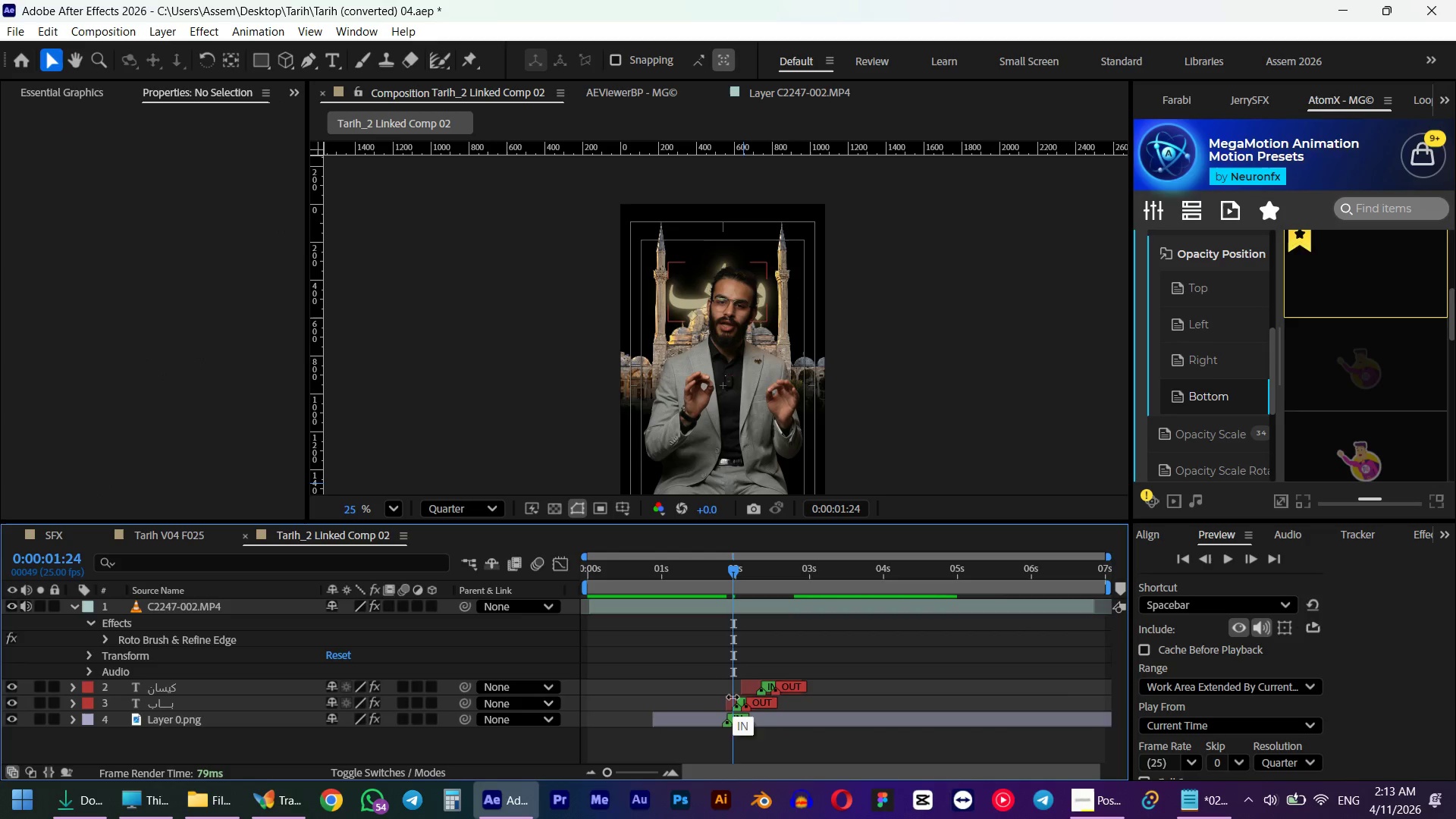 
hold_key(key=AltLeft, duration=0.34)
 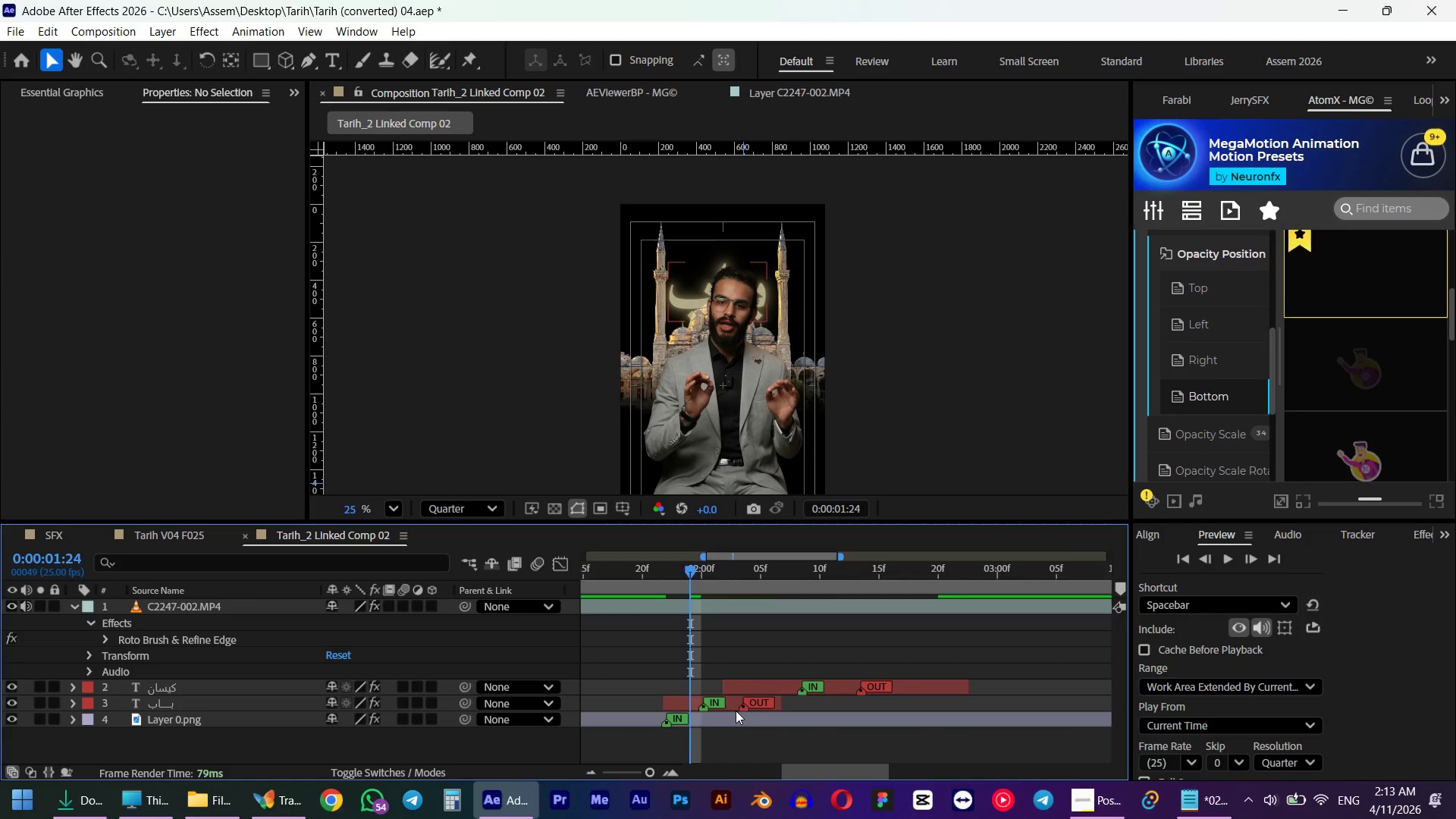 
left_click([732, 708])
 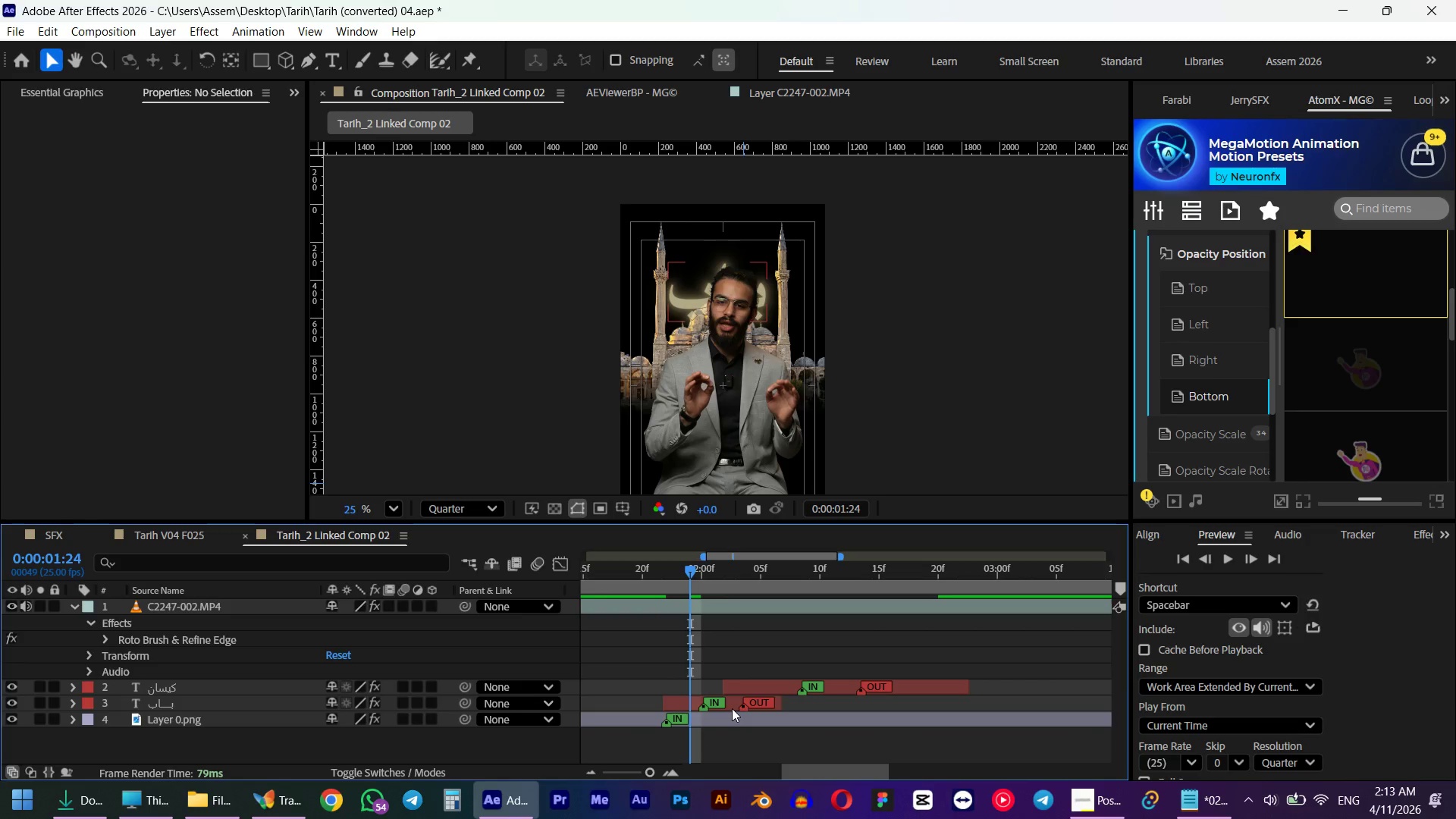 
scroll: coordinate [747, 701], scroll_direction: up, amount: 2.0
 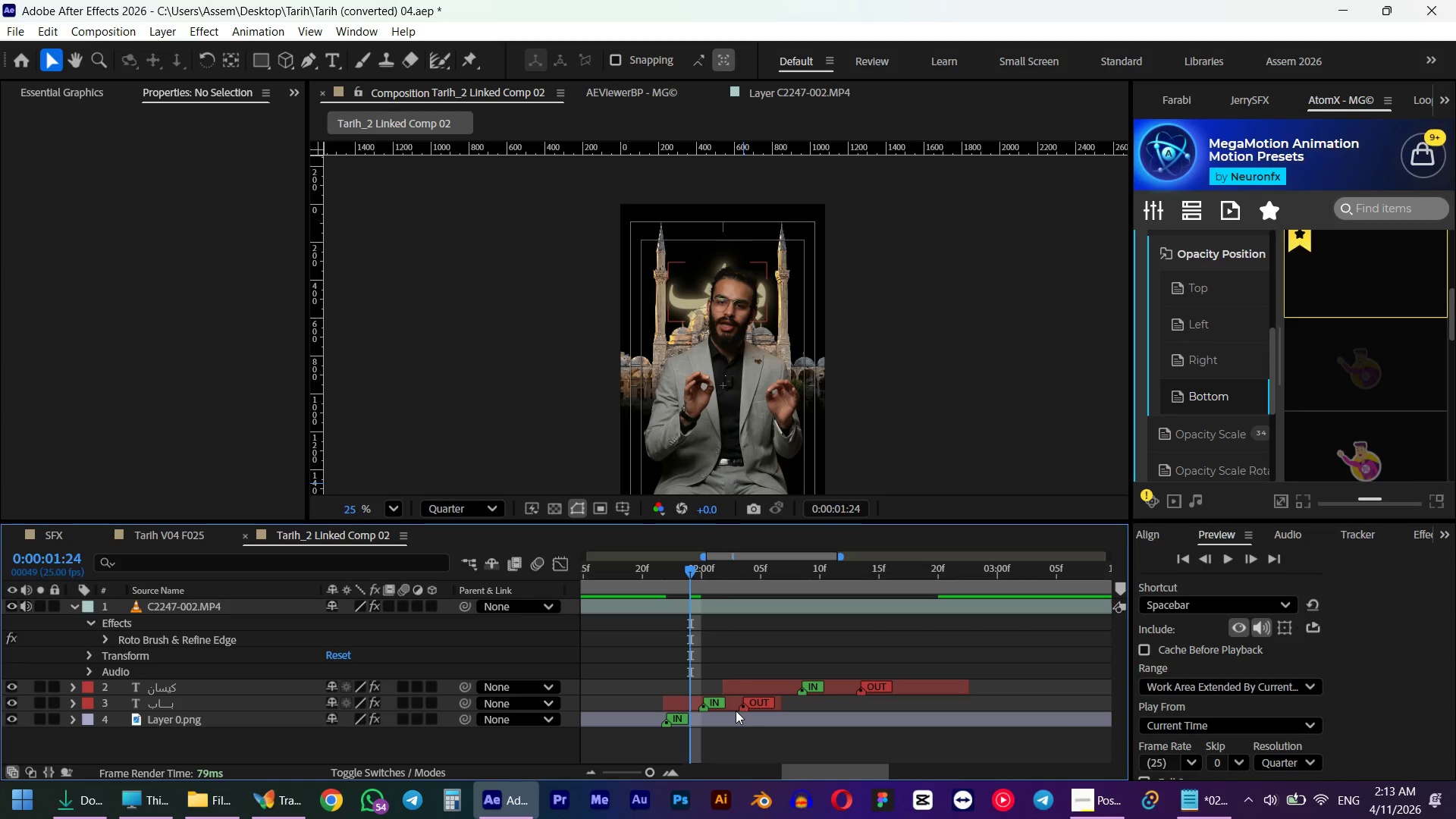 
double_click([732, 708])
 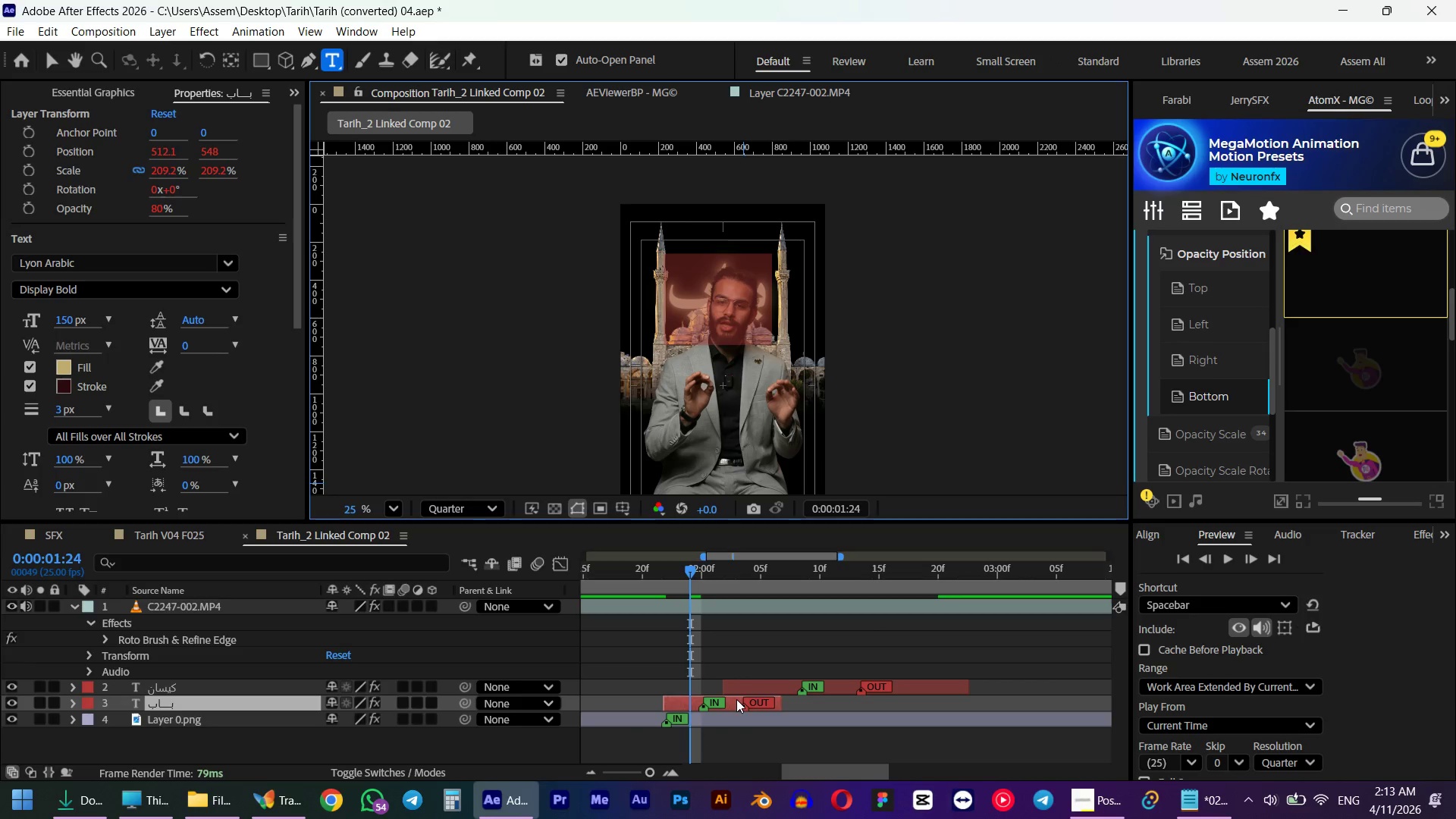 
key(Alt+AltLeft)
 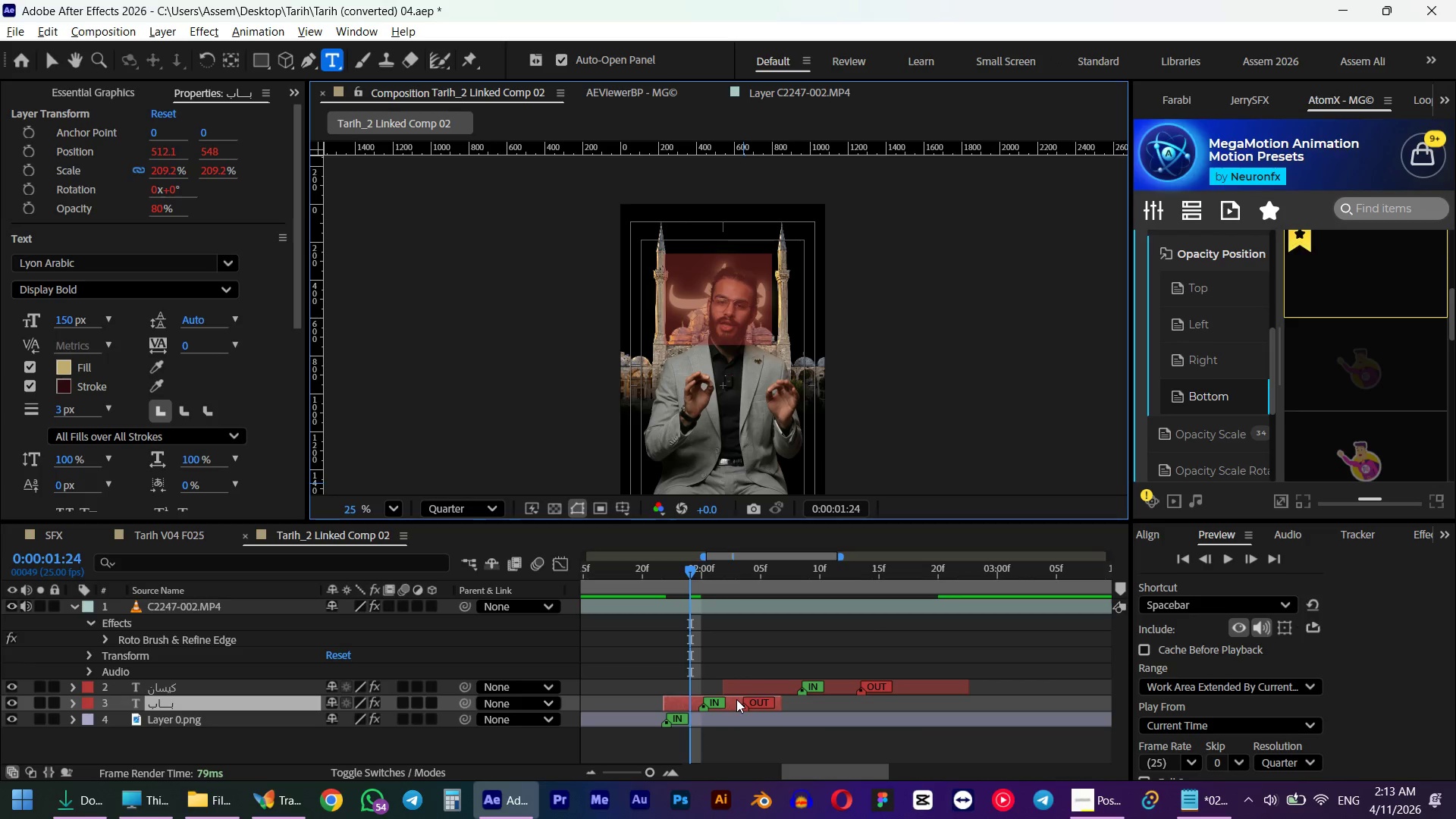 
type(hgj;dm)
 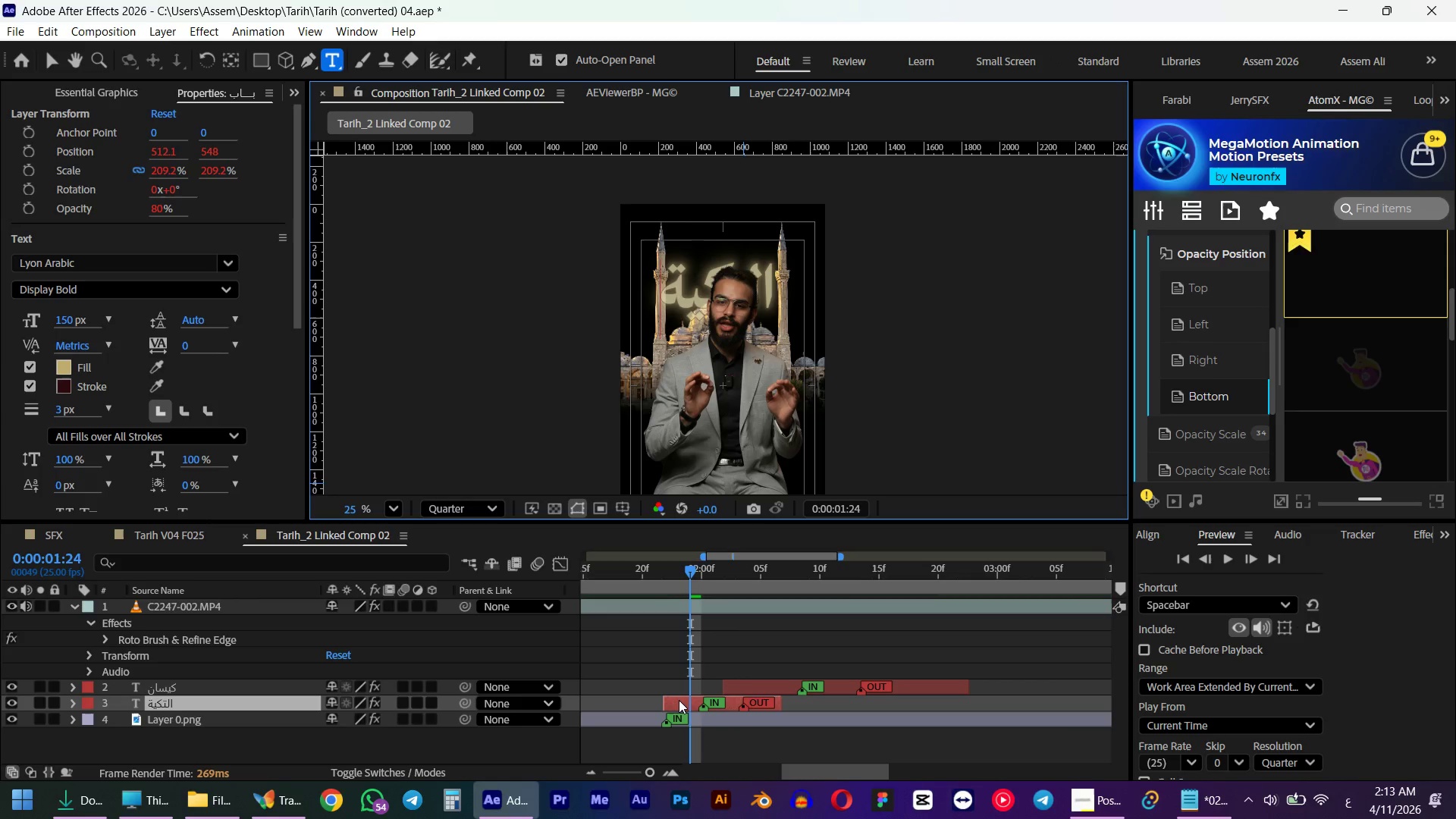 
double_click([679, 700])
 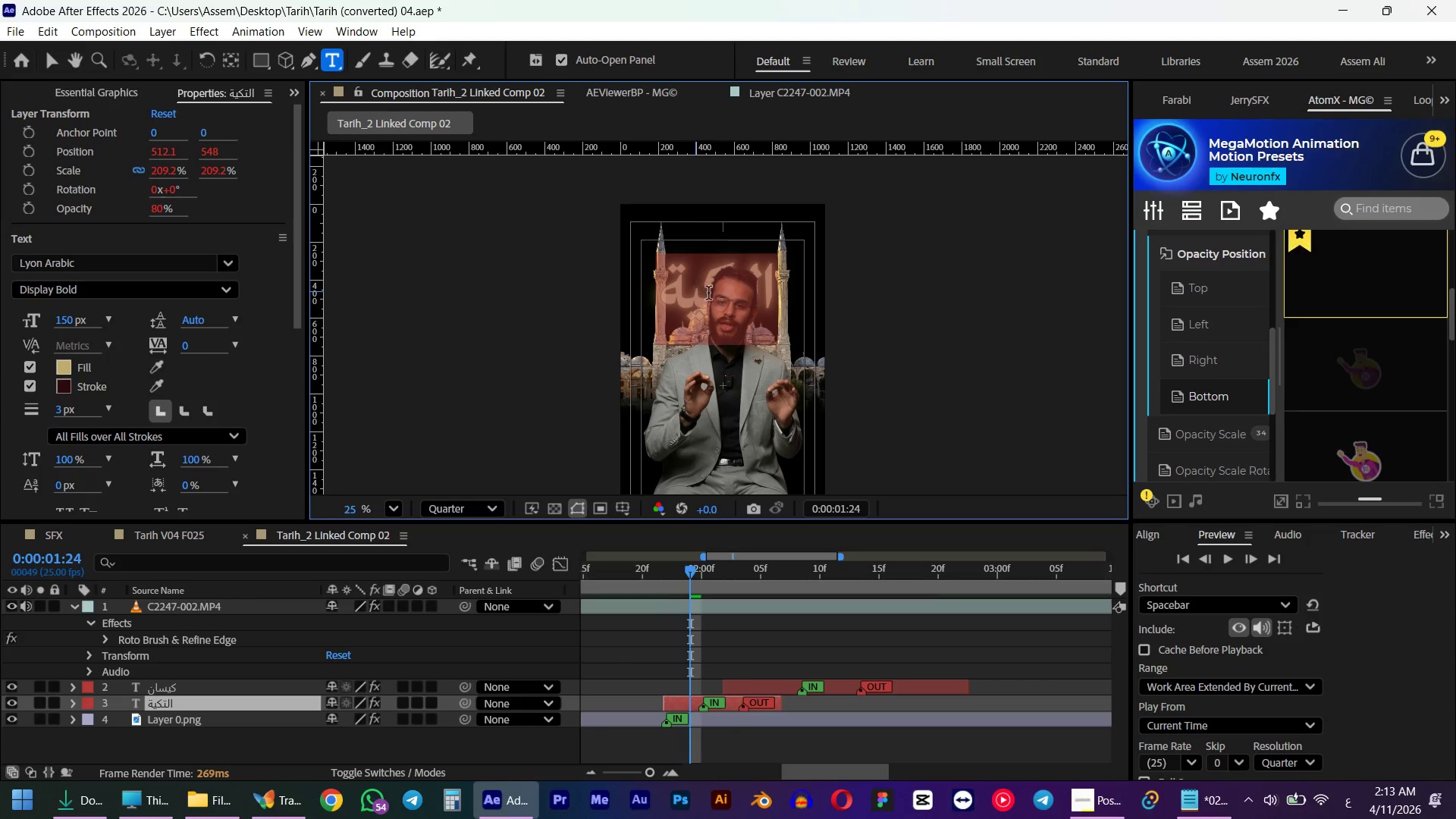 
left_click([729, 286])
 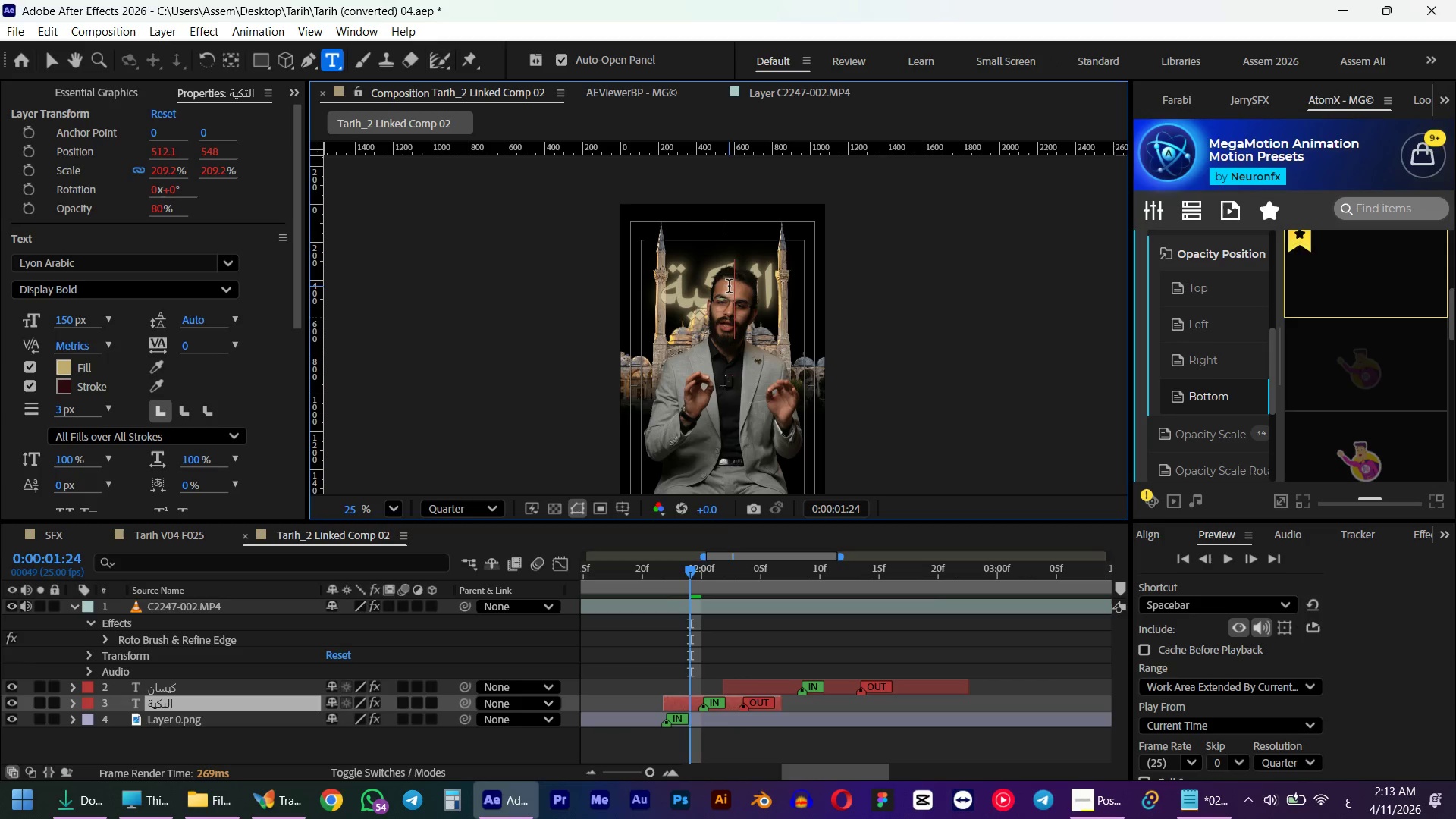 
type(JJJJJJJJJJJJ)
key(NumpadEnter)
 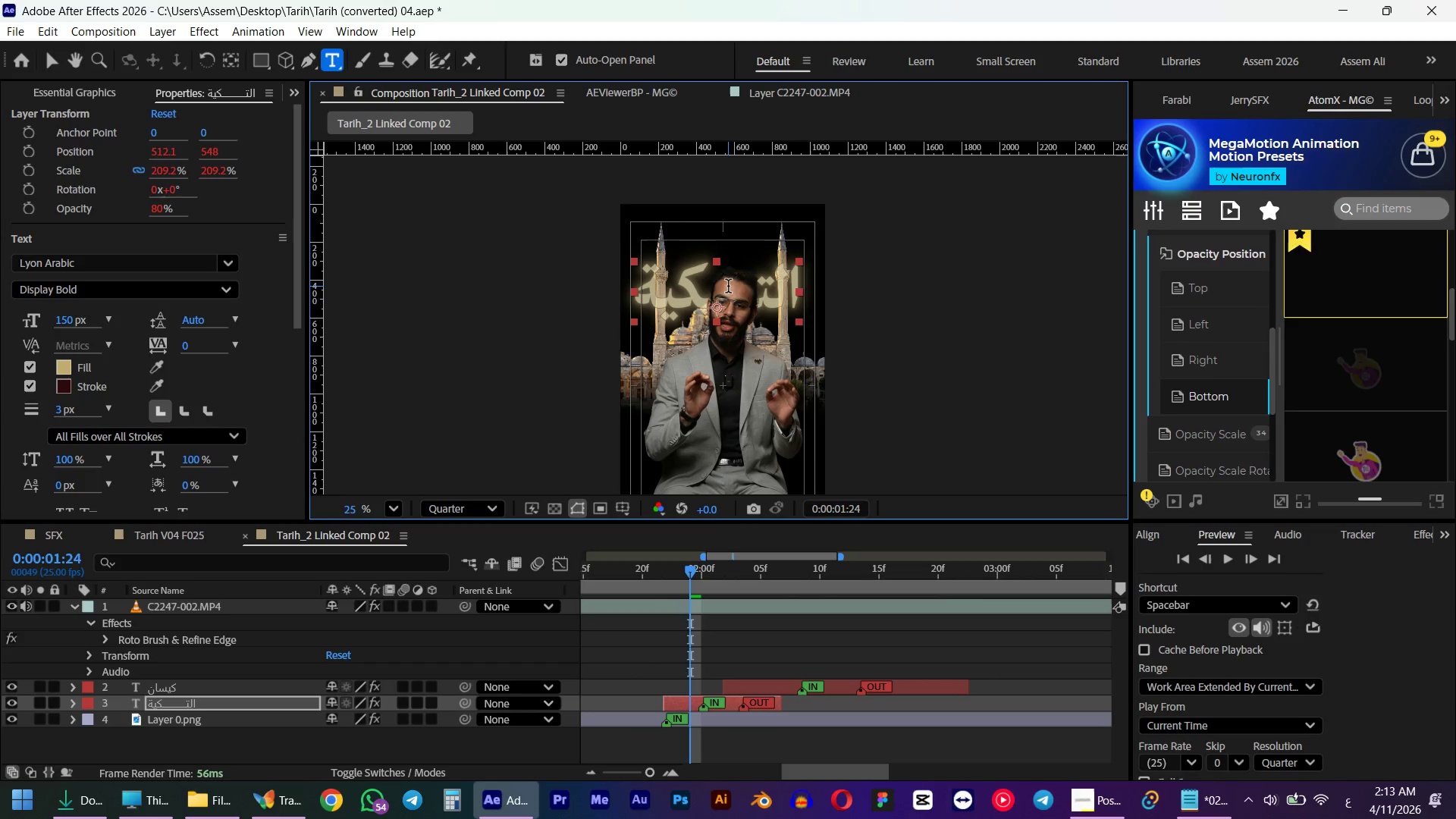 
key(Shift+ArrowUp)
 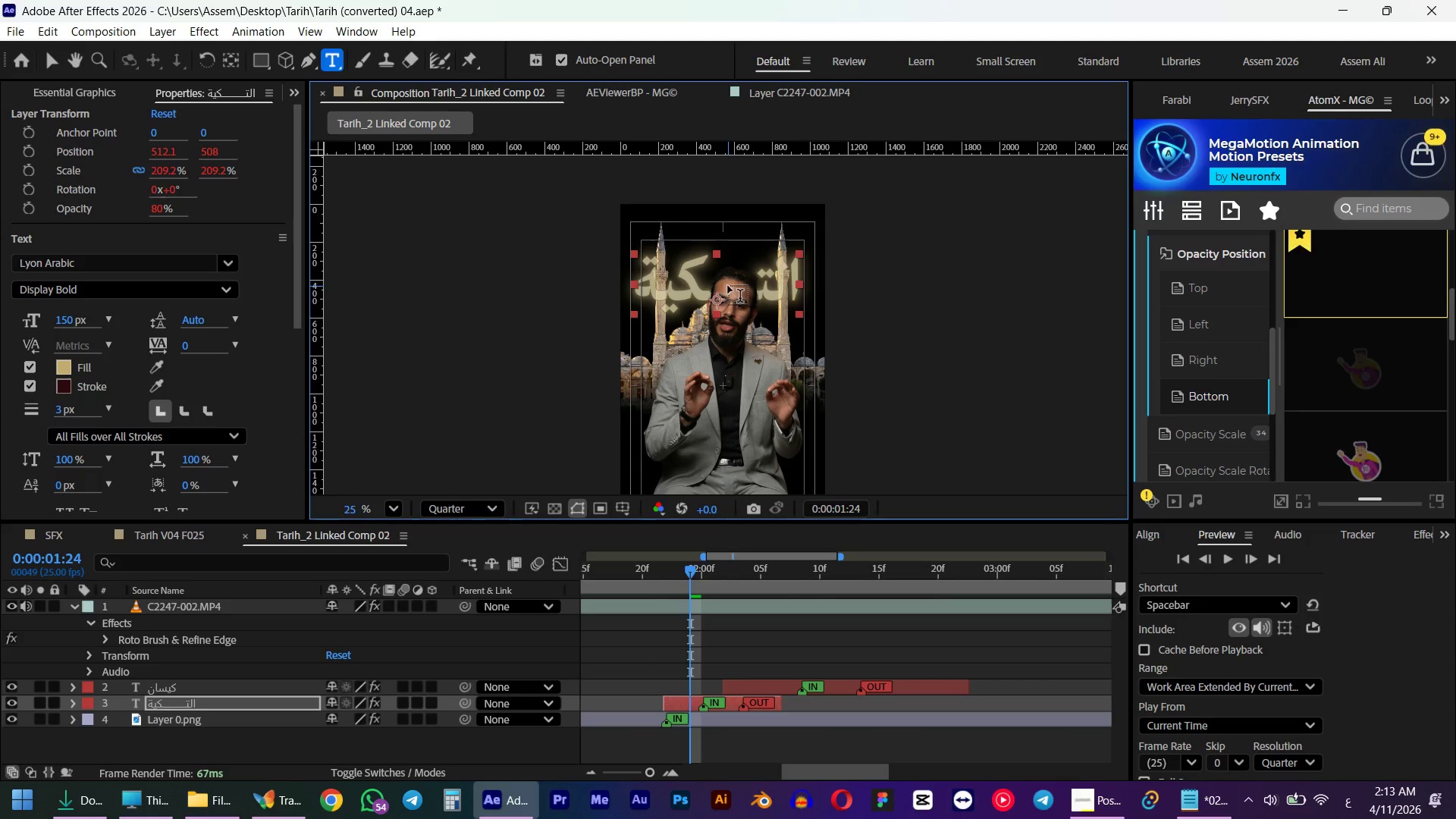 
key(Shift+ArrowUp)
 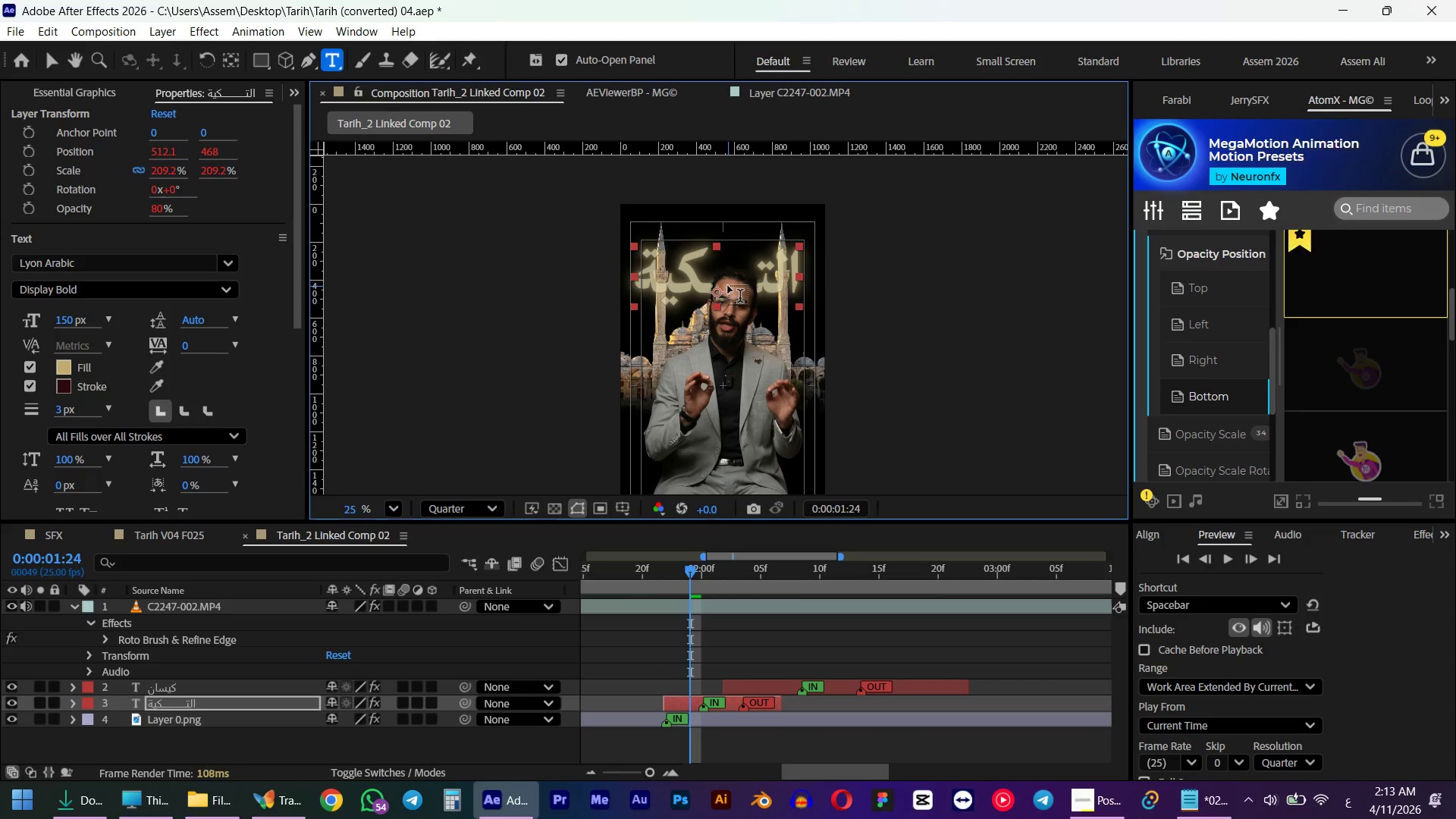 
key(Shift+ArrowUp)
 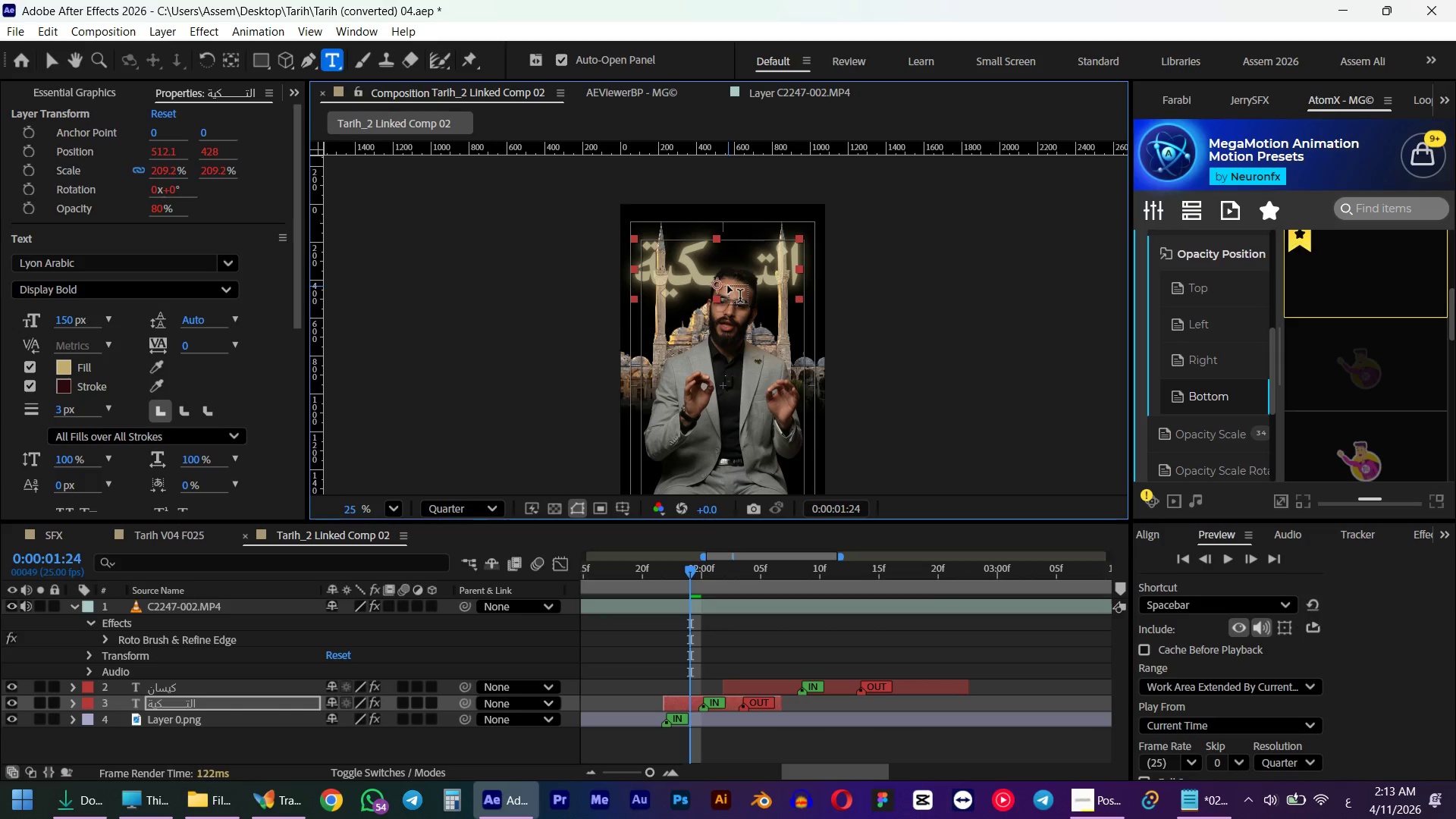 
key(Shift+ArrowDown)
 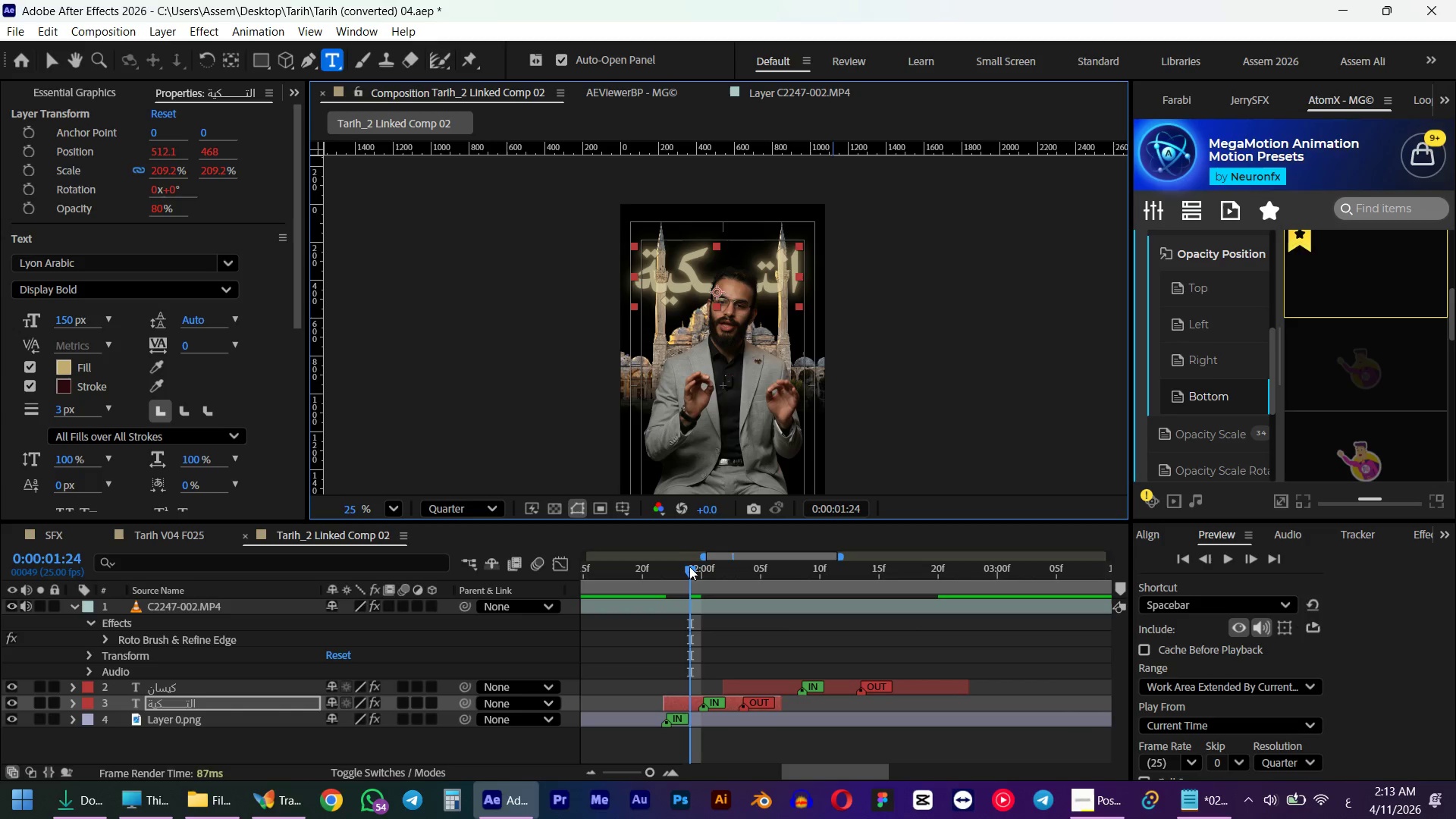 
left_click_drag(start_coordinate=[690, 568], to_coordinate=[723, 568])
 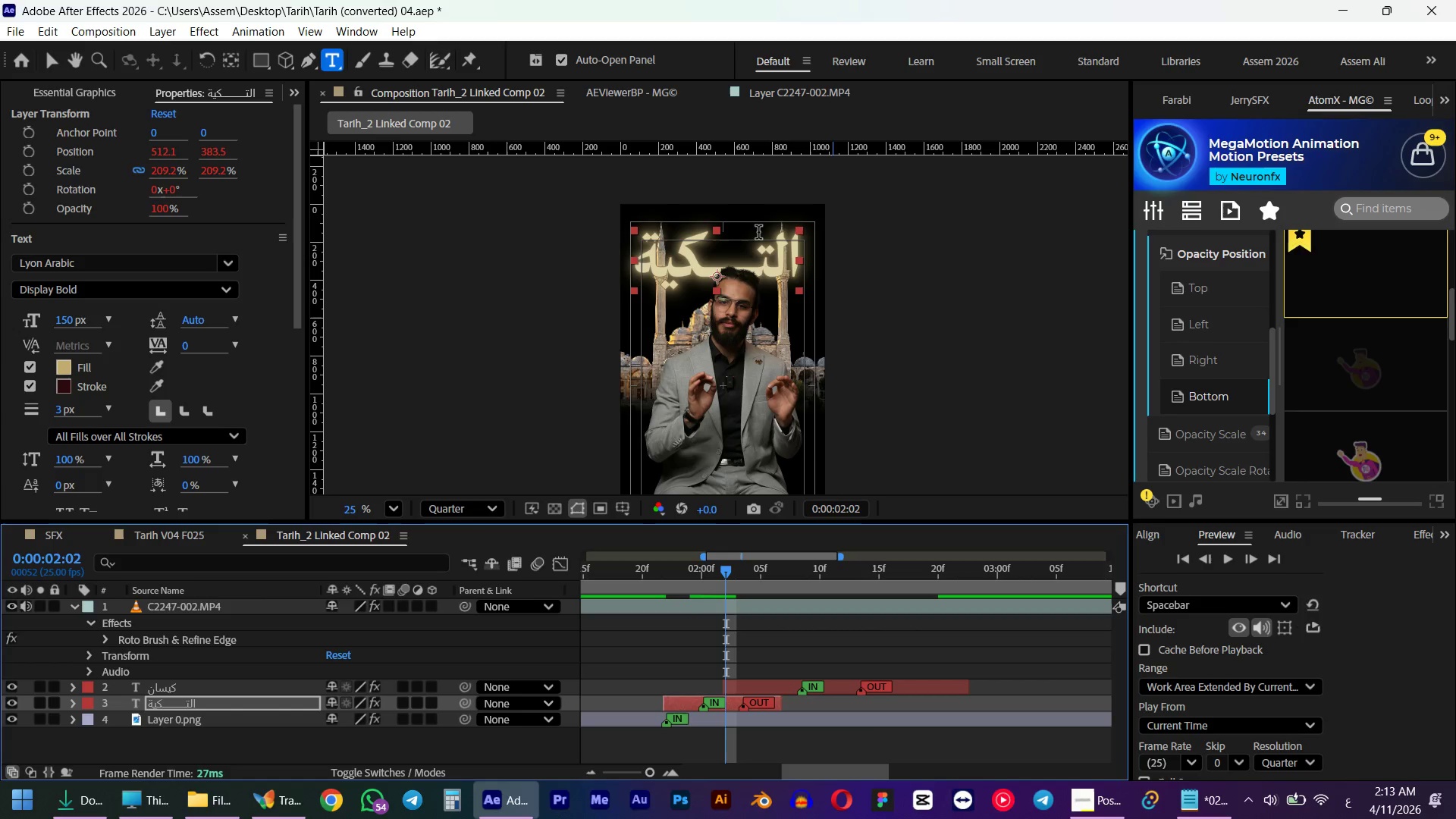 
key(Shift+ArrowDown)
 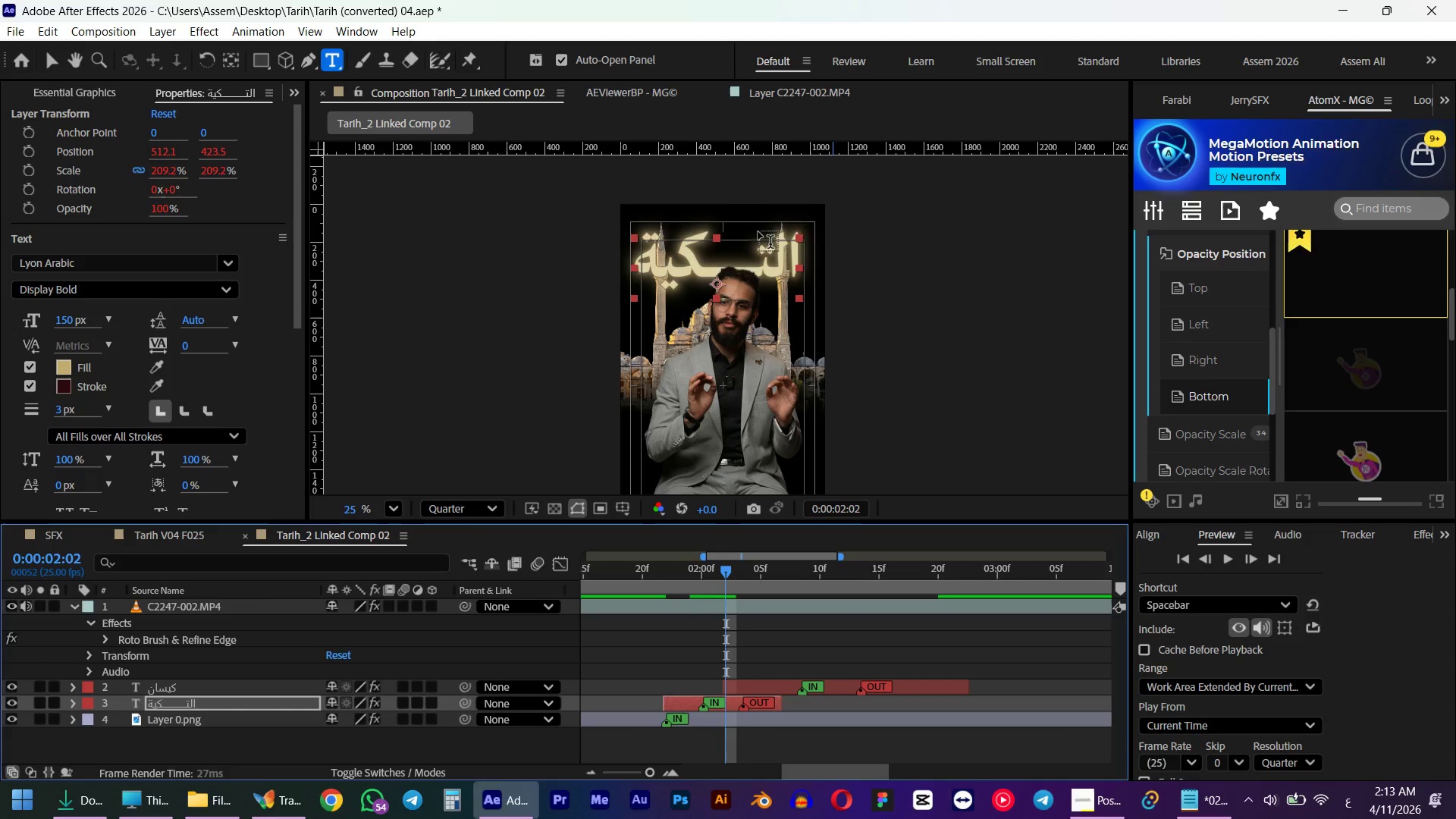 
key(Shift+ArrowDown)
 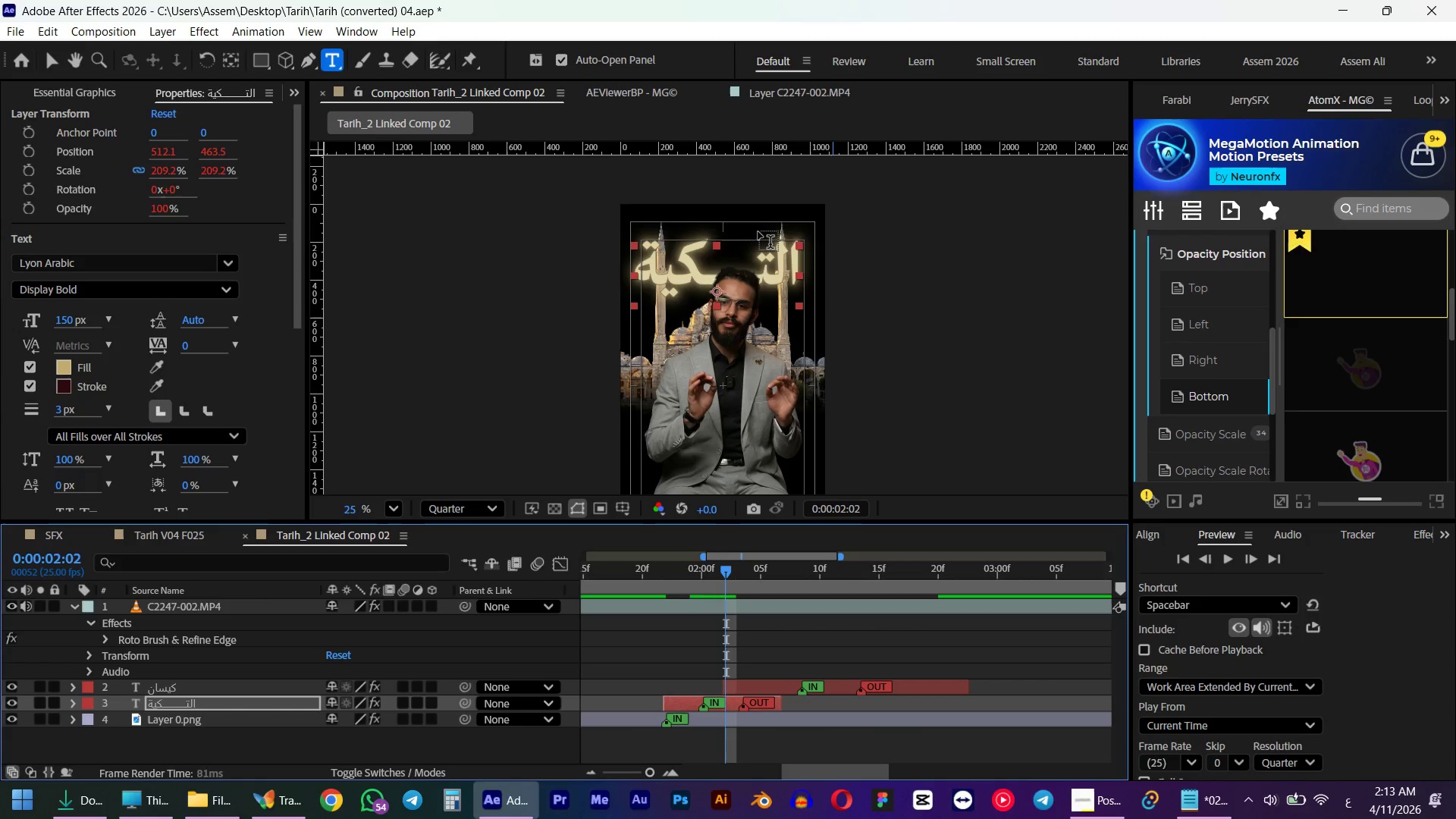 
key(Shift+ArrowUp)
 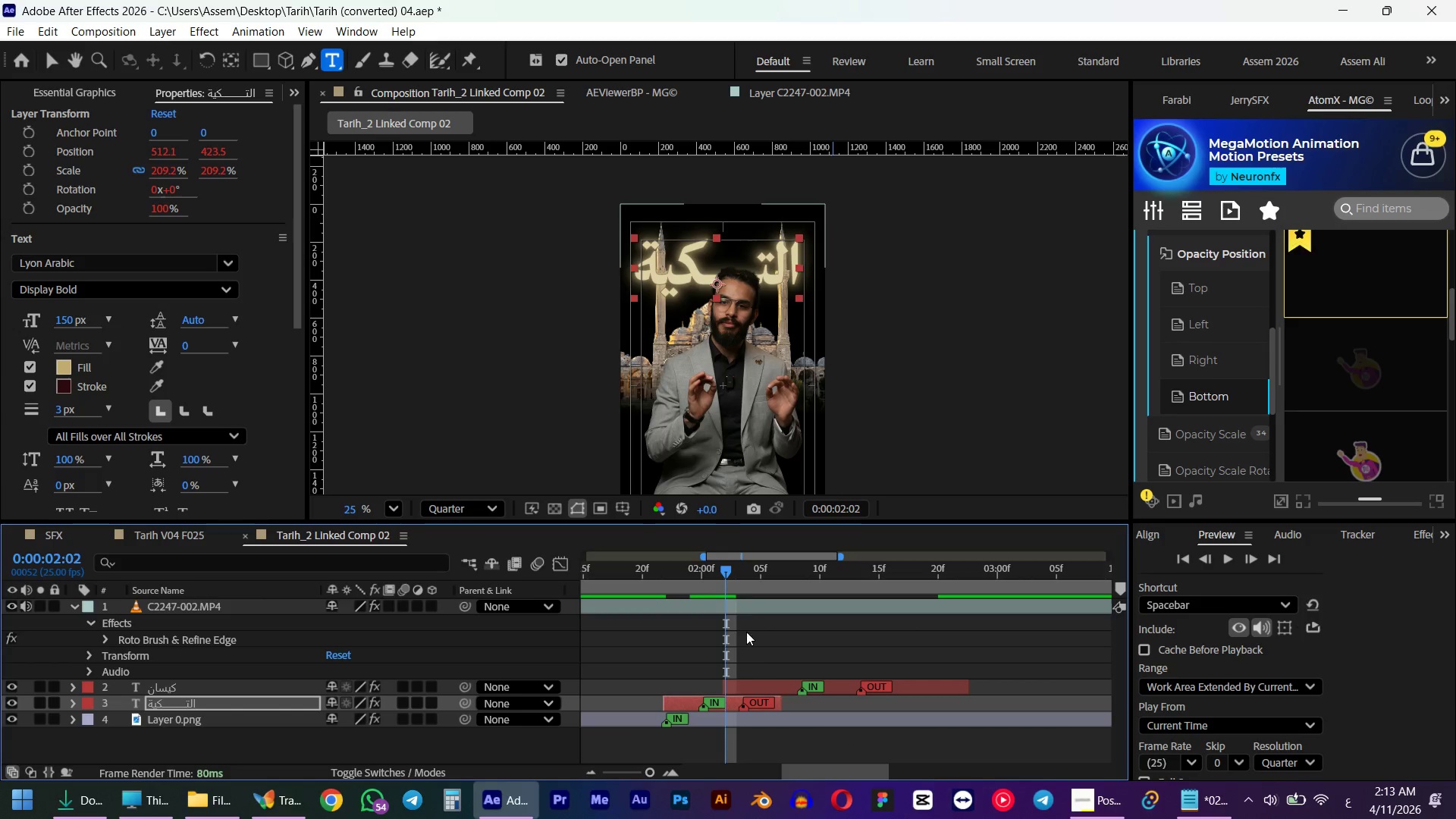 
left_click_drag(start_coordinate=[723, 566], to_coordinate=[803, 560])
 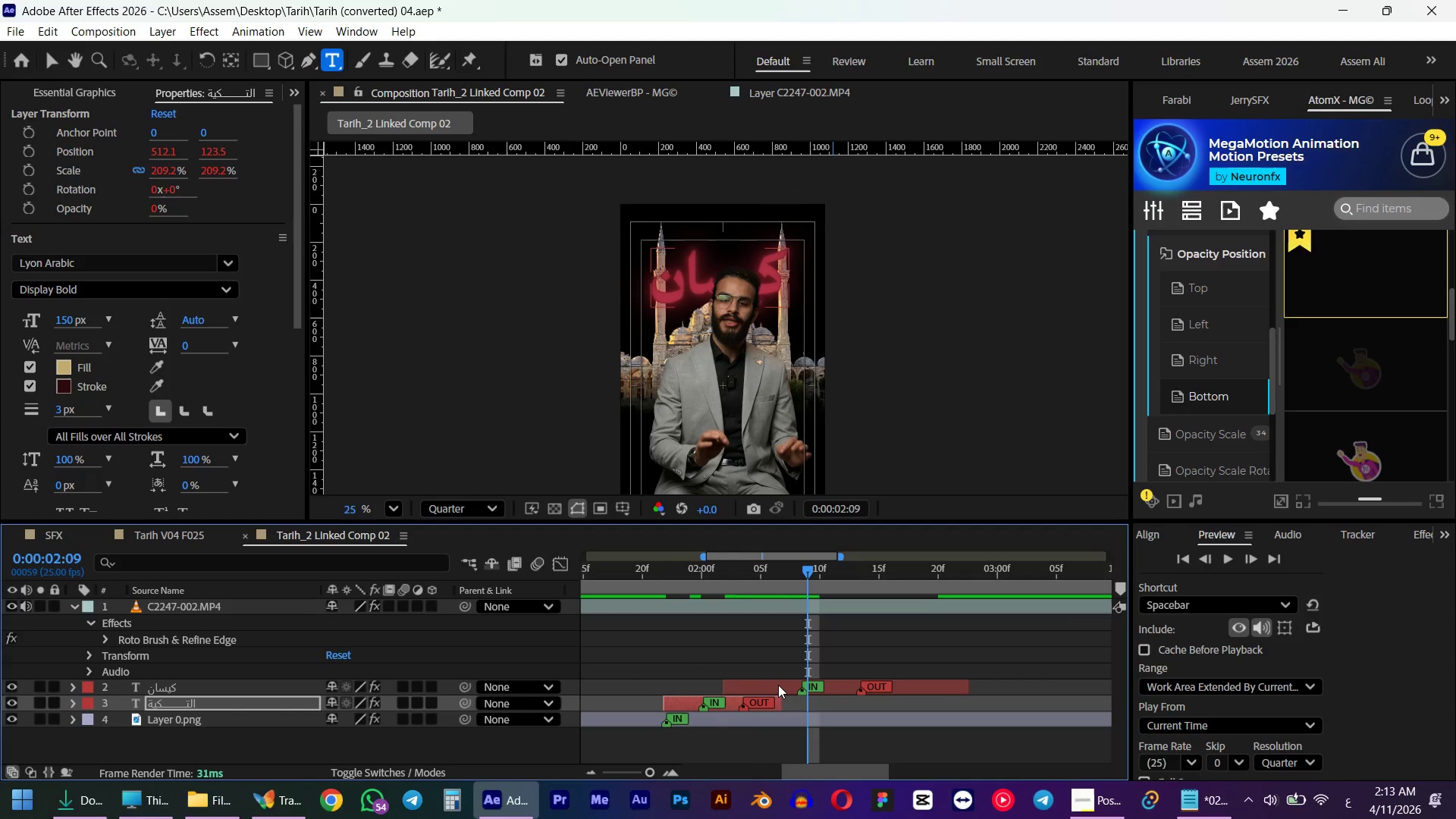 
double_click([776, 683])
 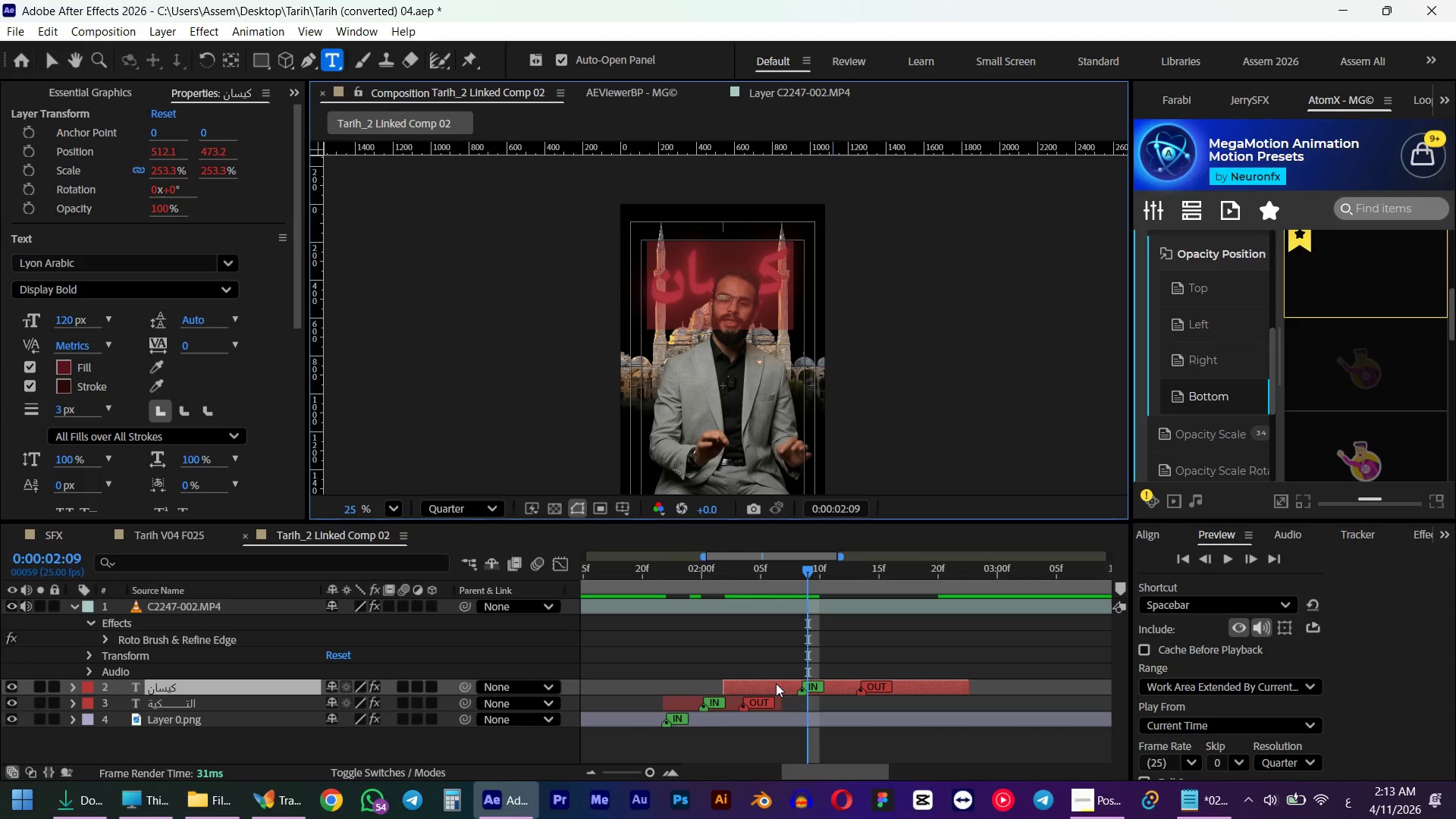 
type(hgsgdlhkdm)
 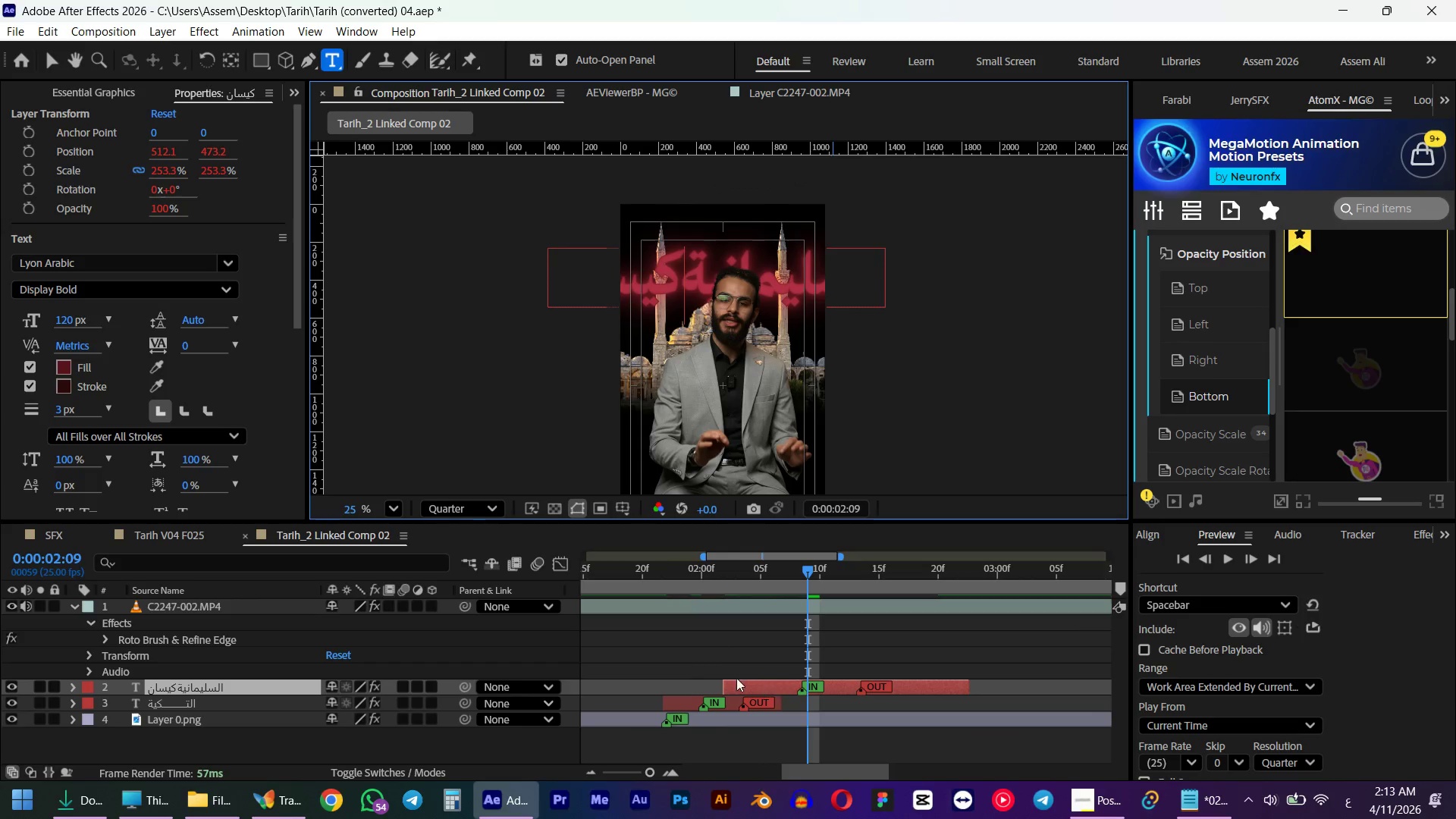 
left_click_drag(start_coordinate=[673, 274], to_coordinate=[339, 308])
 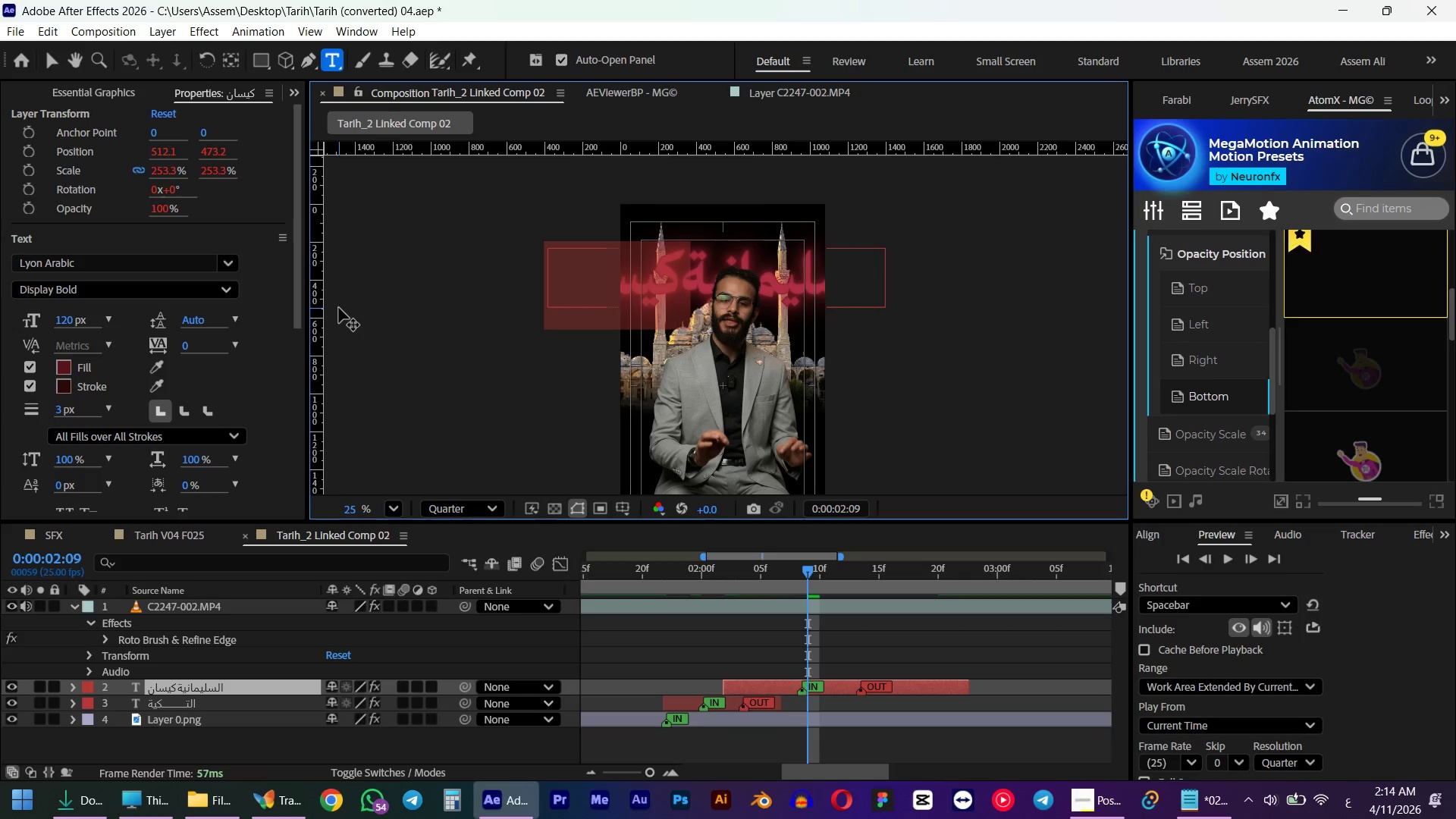 
key(Backspace)
 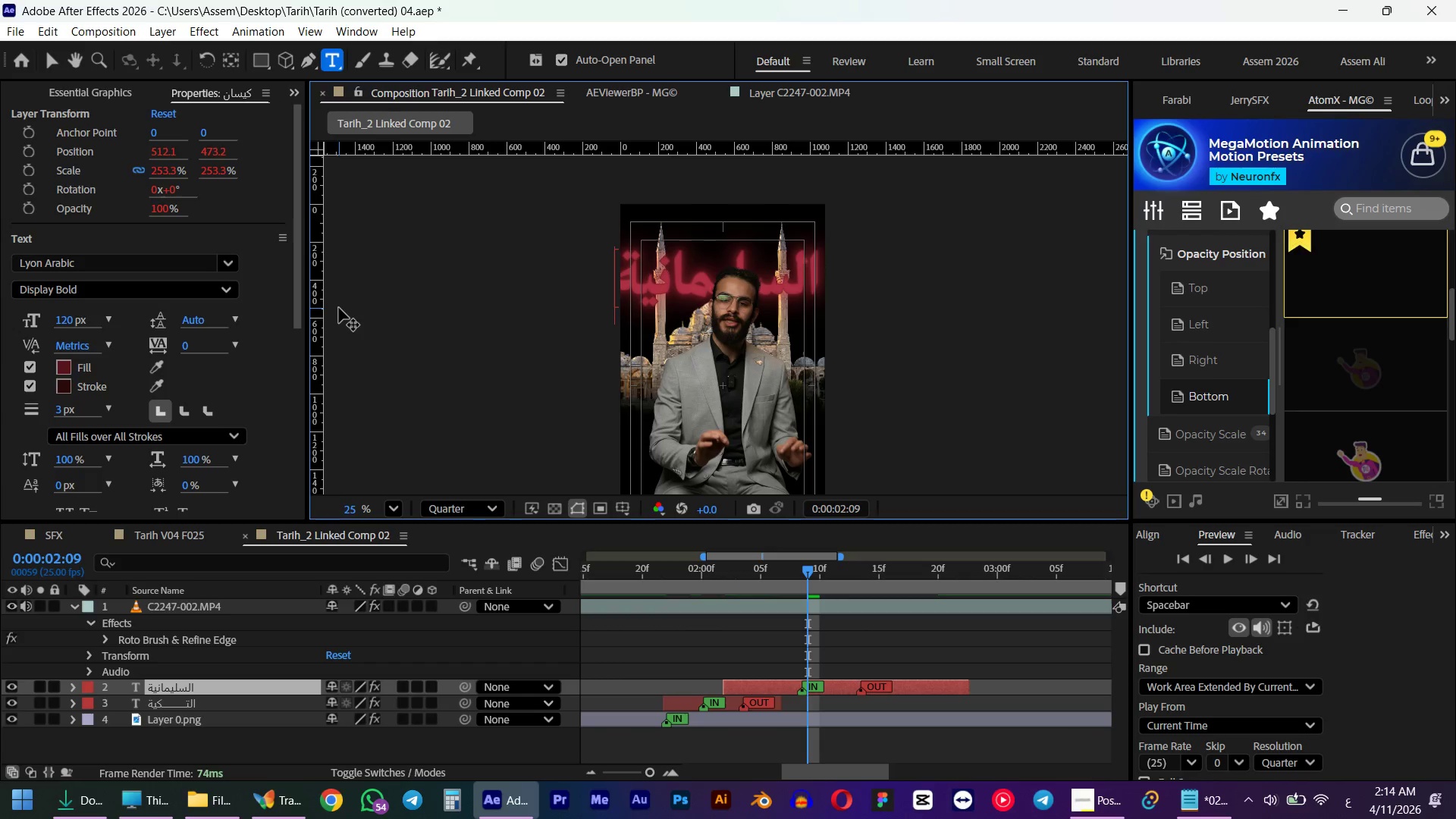 
key(Control+ControlLeft)
 